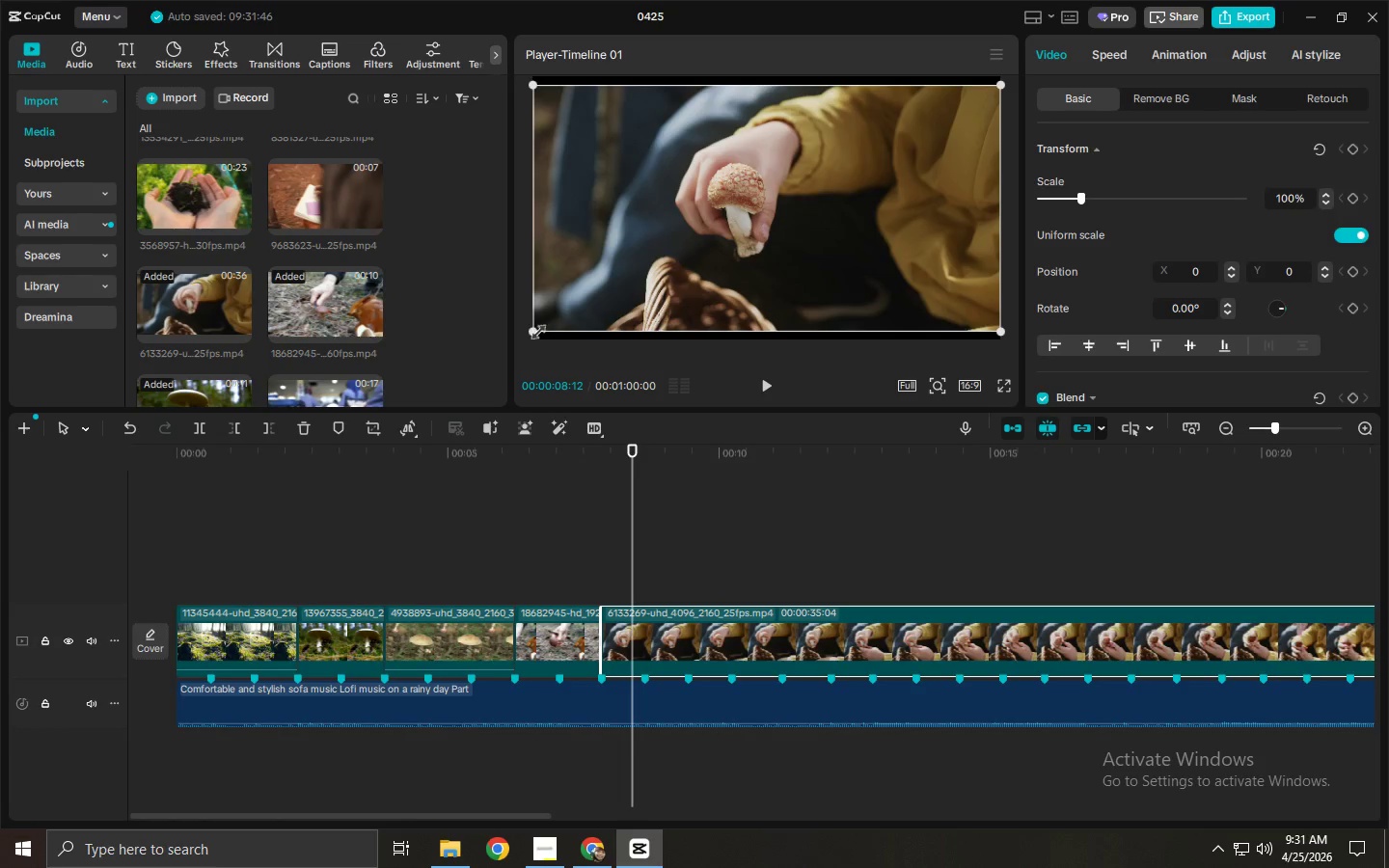 
left_click_drag(start_coordinate=[534, 329], to_coordinate=[518, 338])
 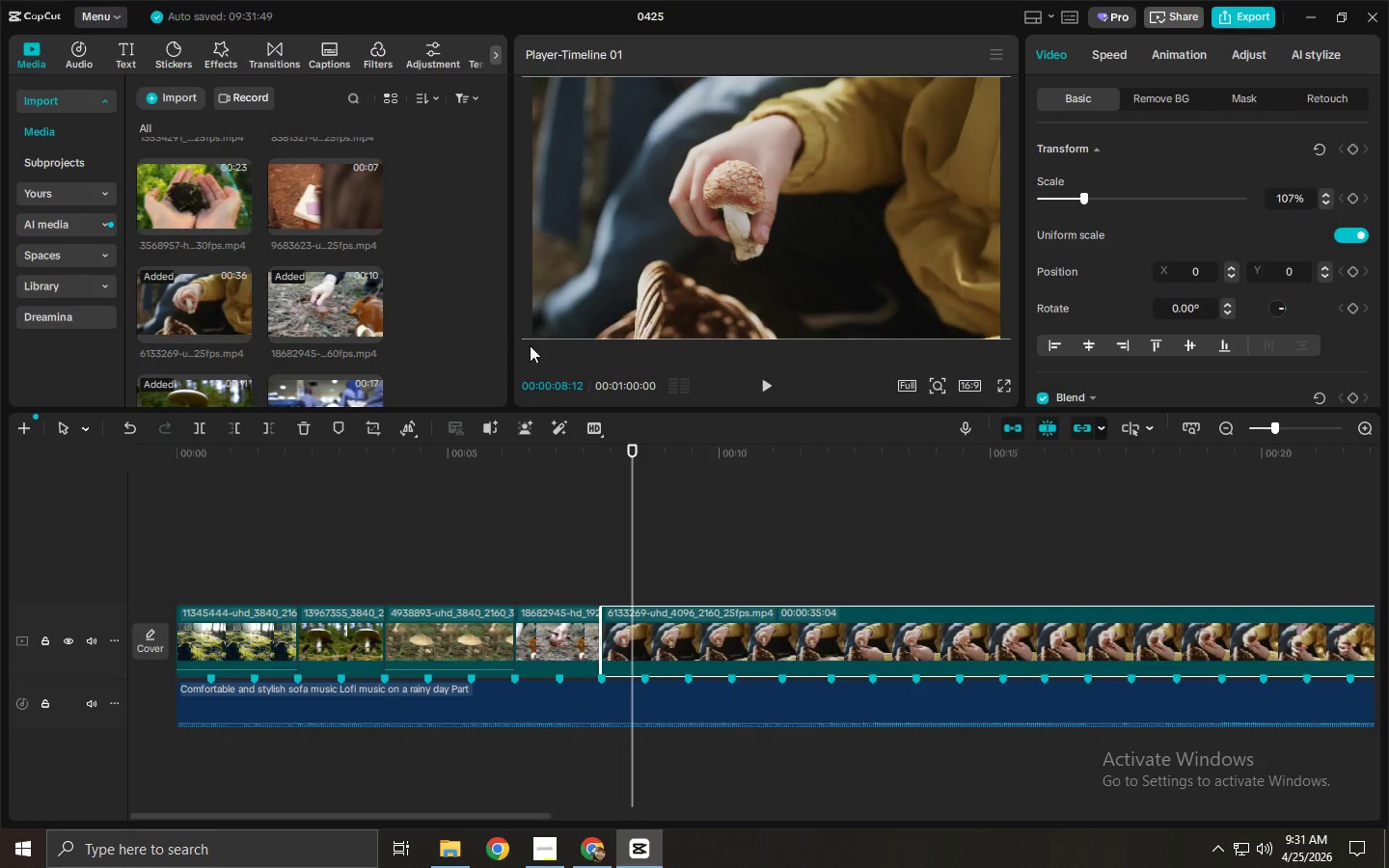 
key(Space)
 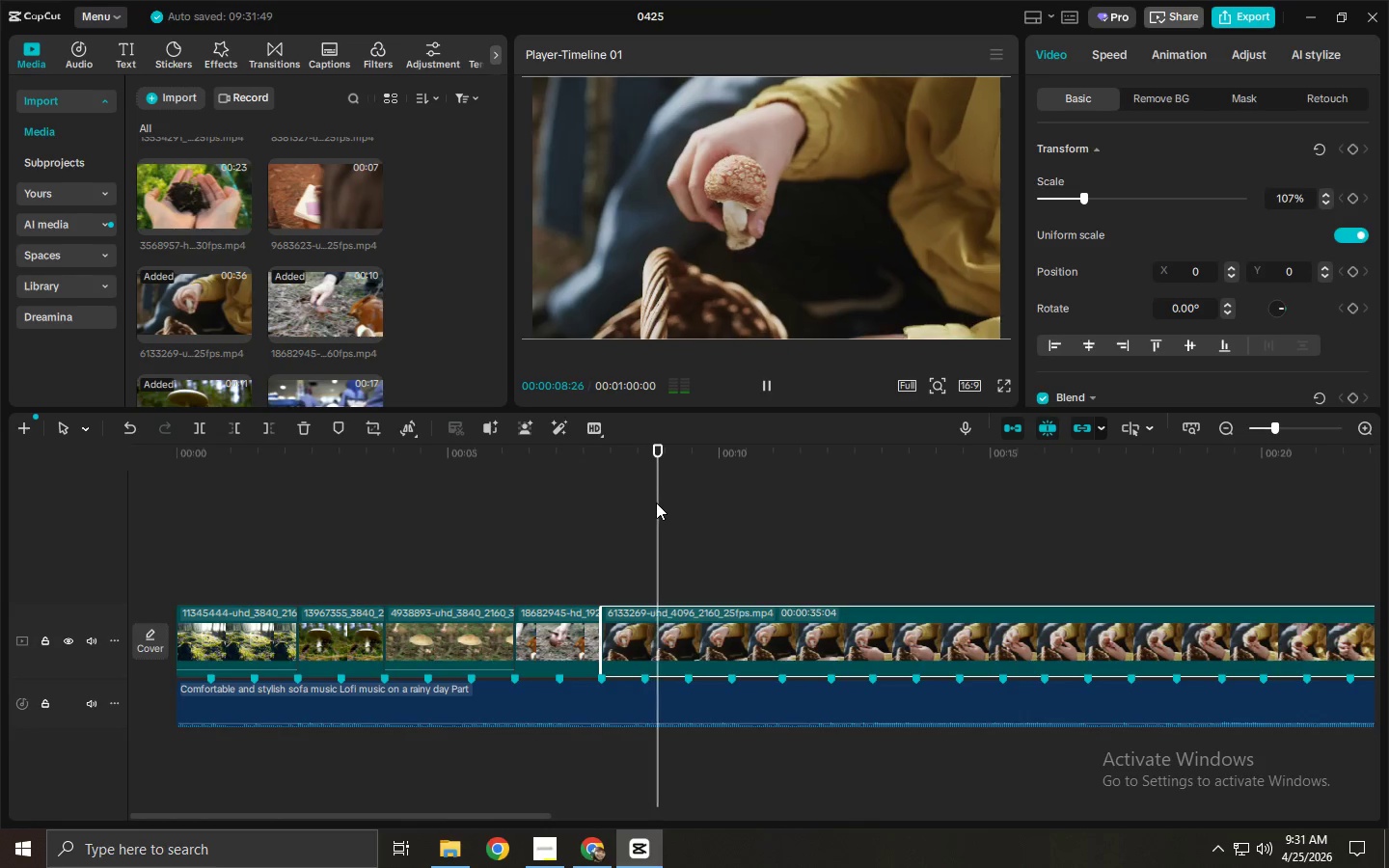 
key(Space)
 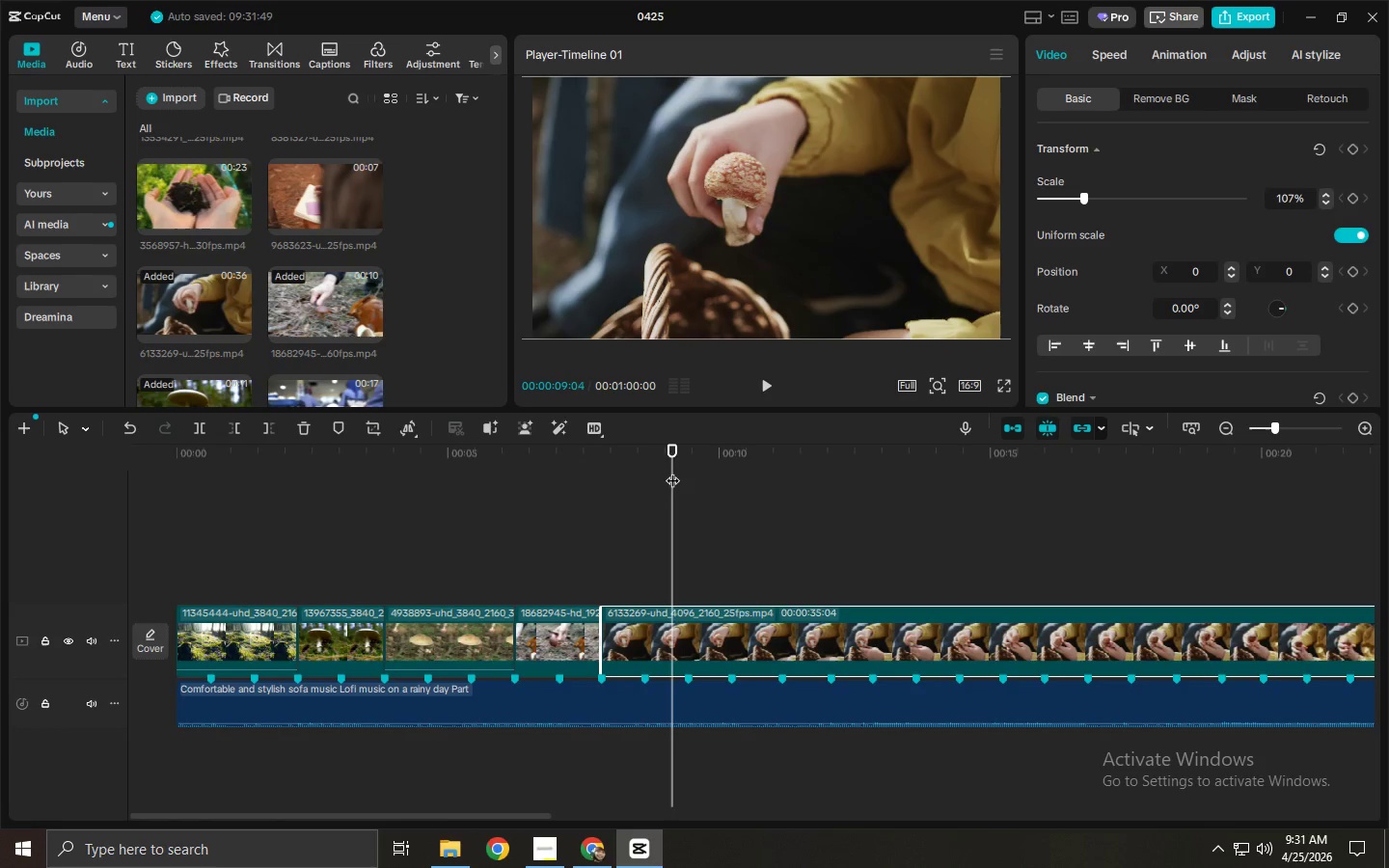 
left_click_drag(start_coordinate=[673, 470], to_coordinate=[693, 472])
 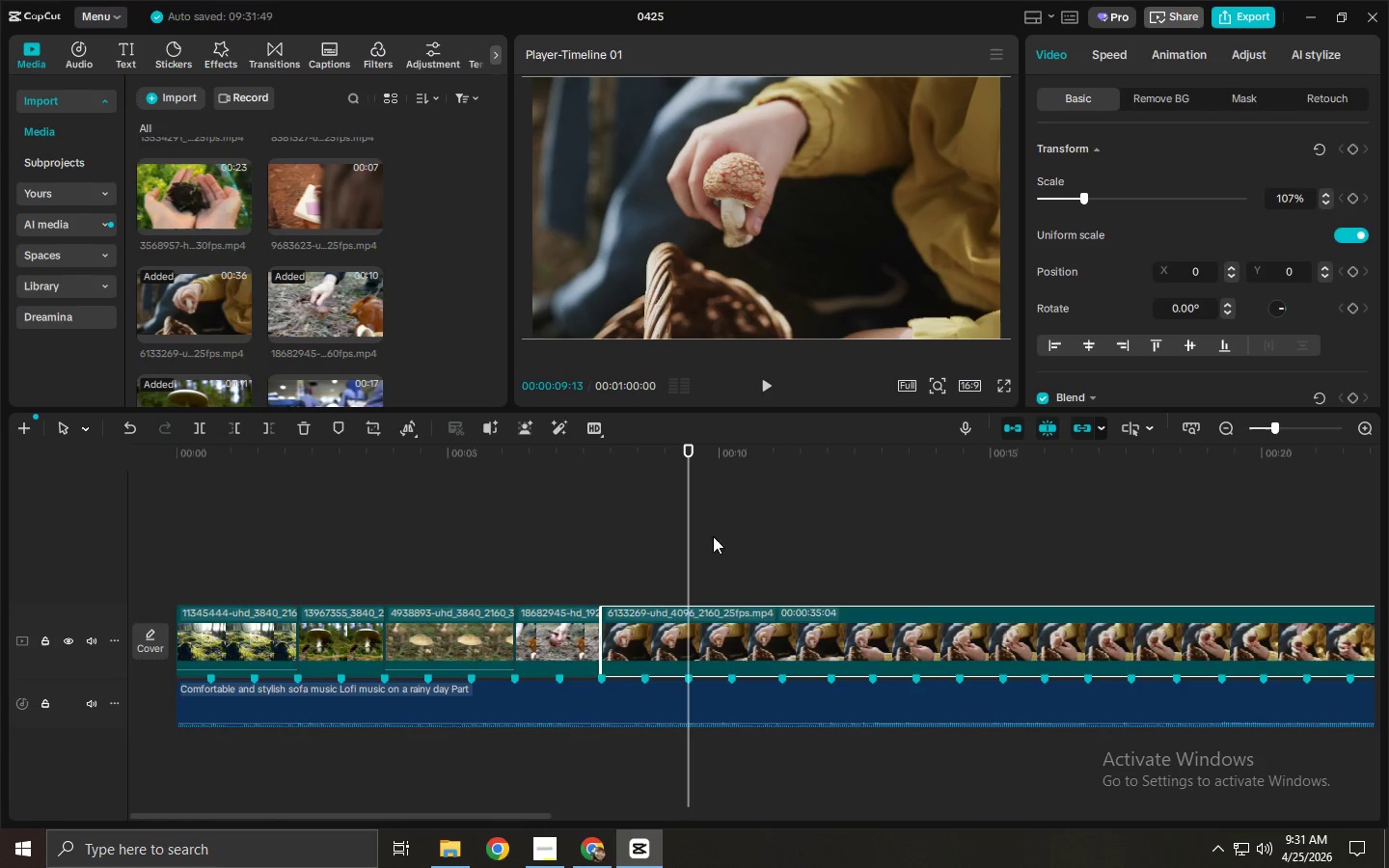 
key(Control+ControlLeft)
 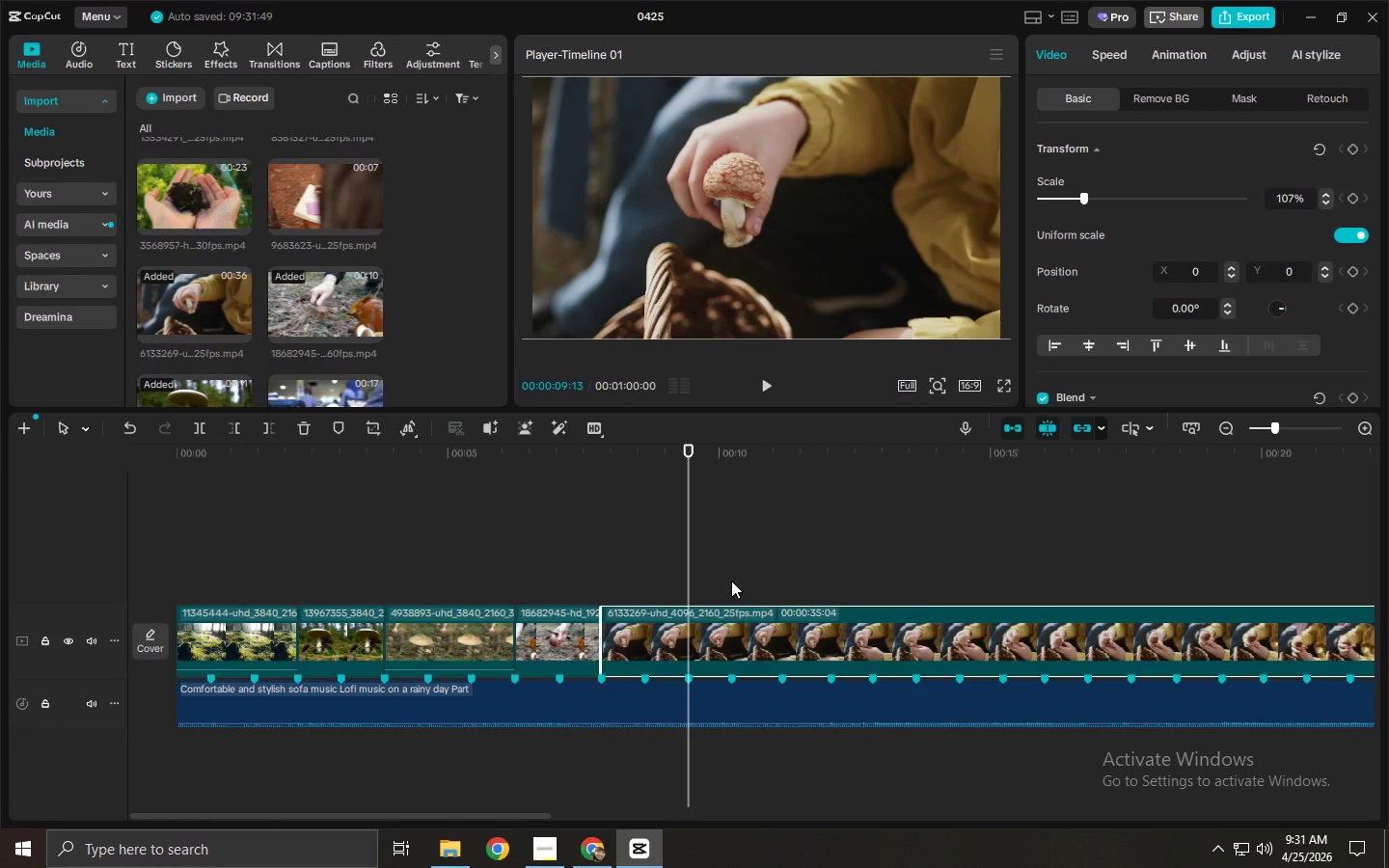 
key(Control+B)
 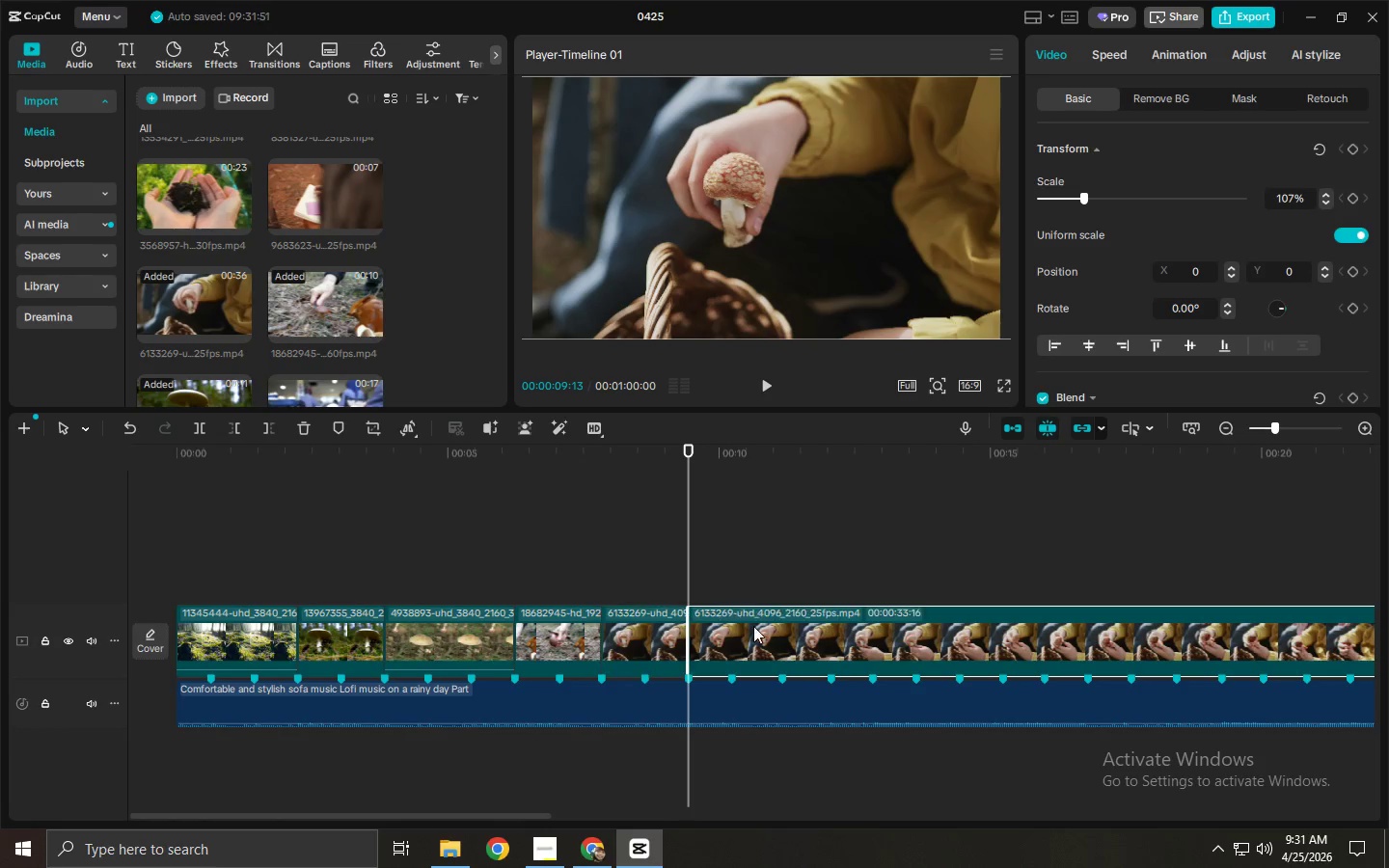 
left_click([753, 626])
 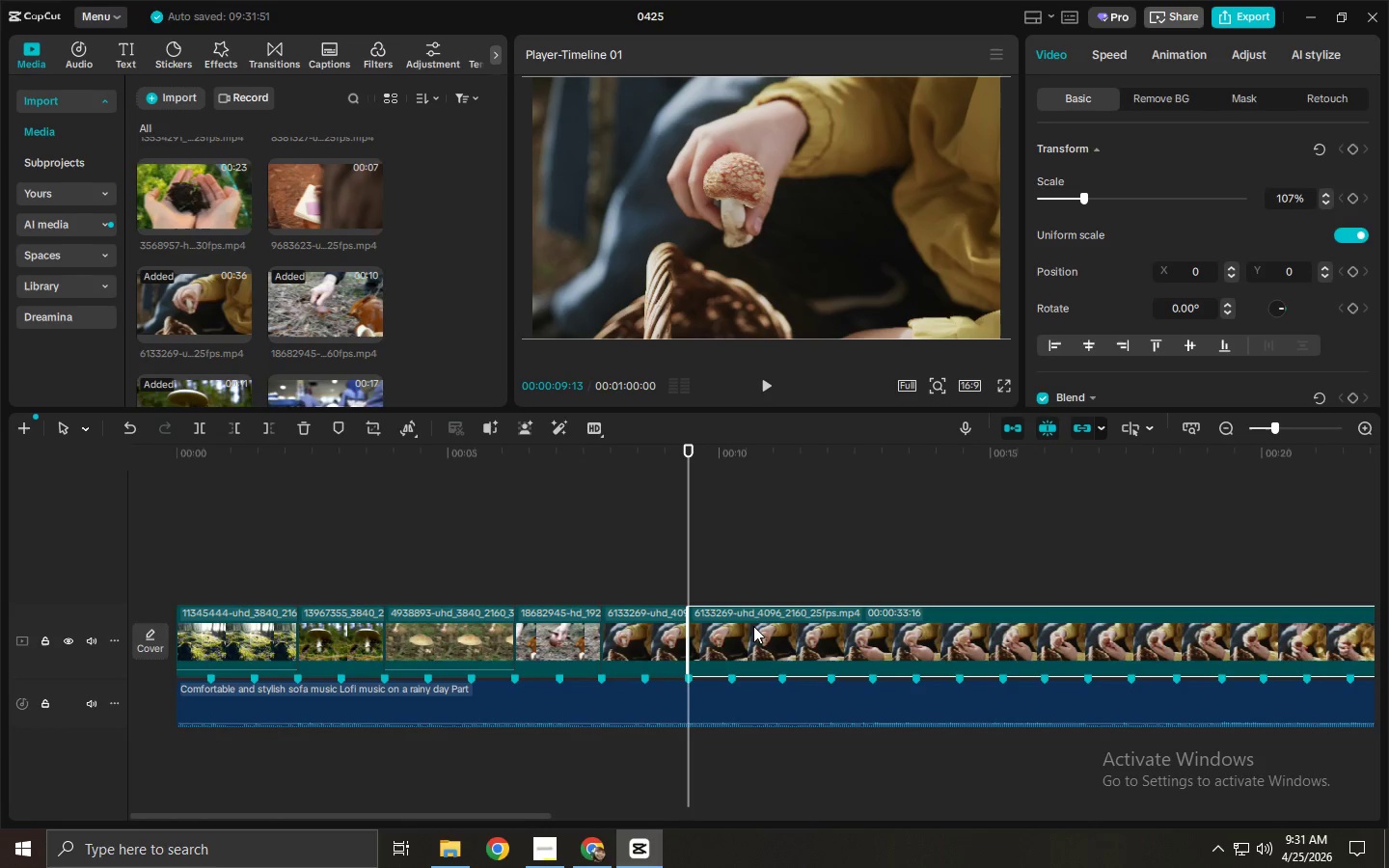 
key(Insert)
 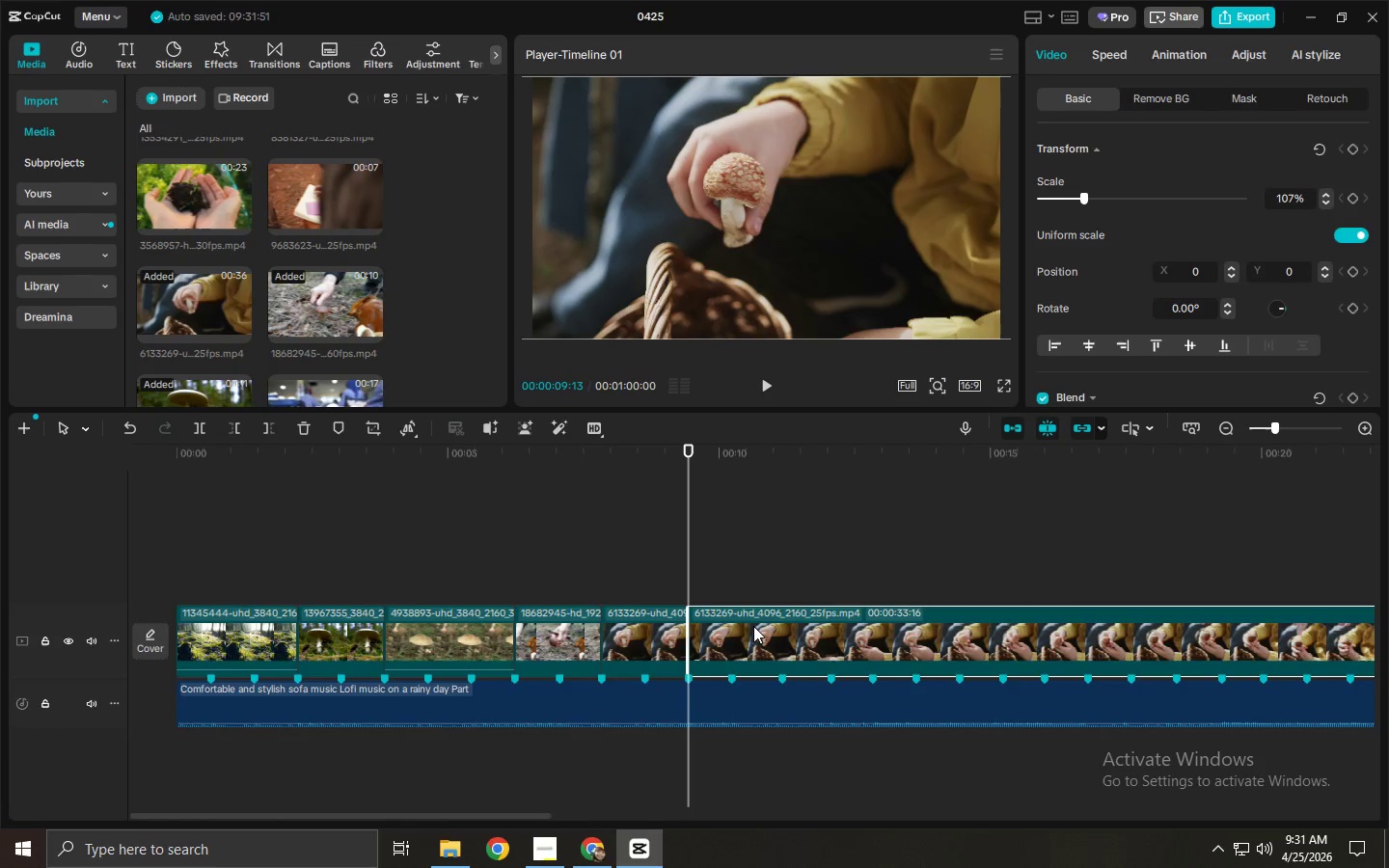 
key(Delete)
 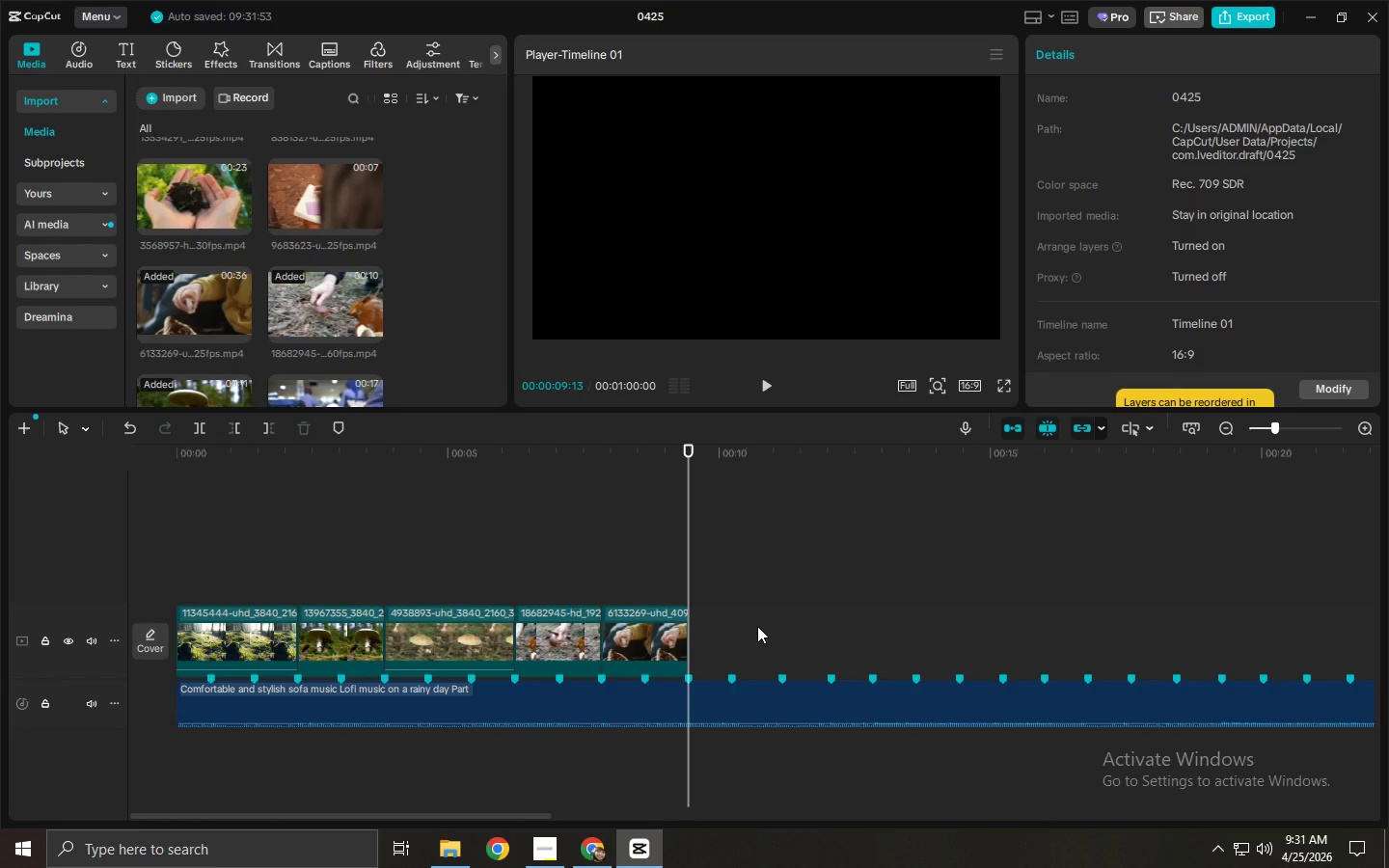 
left_click_drag(start_coordinate=[291, 203], to_coordinate=[712, 642])
 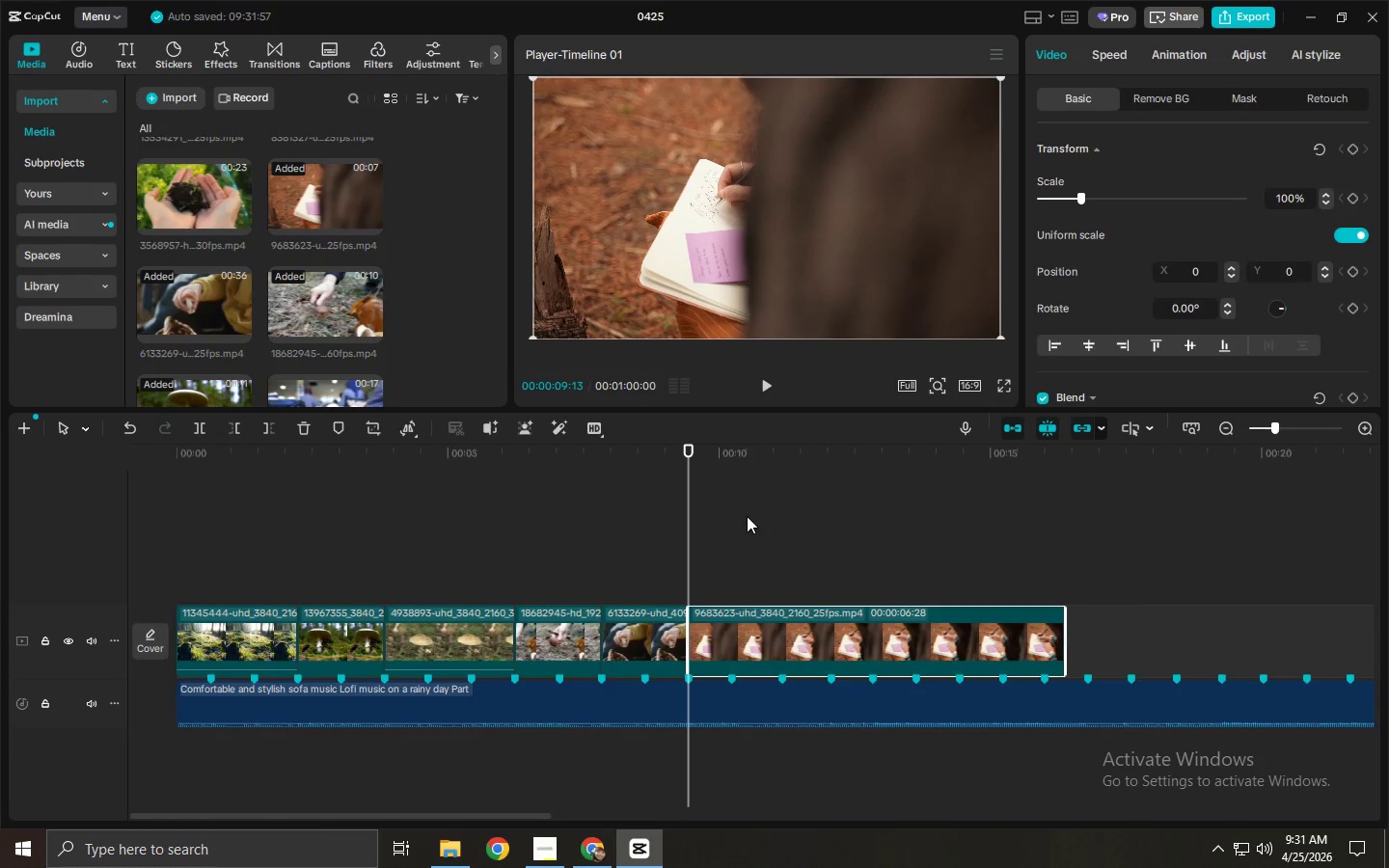 
key(Space)
 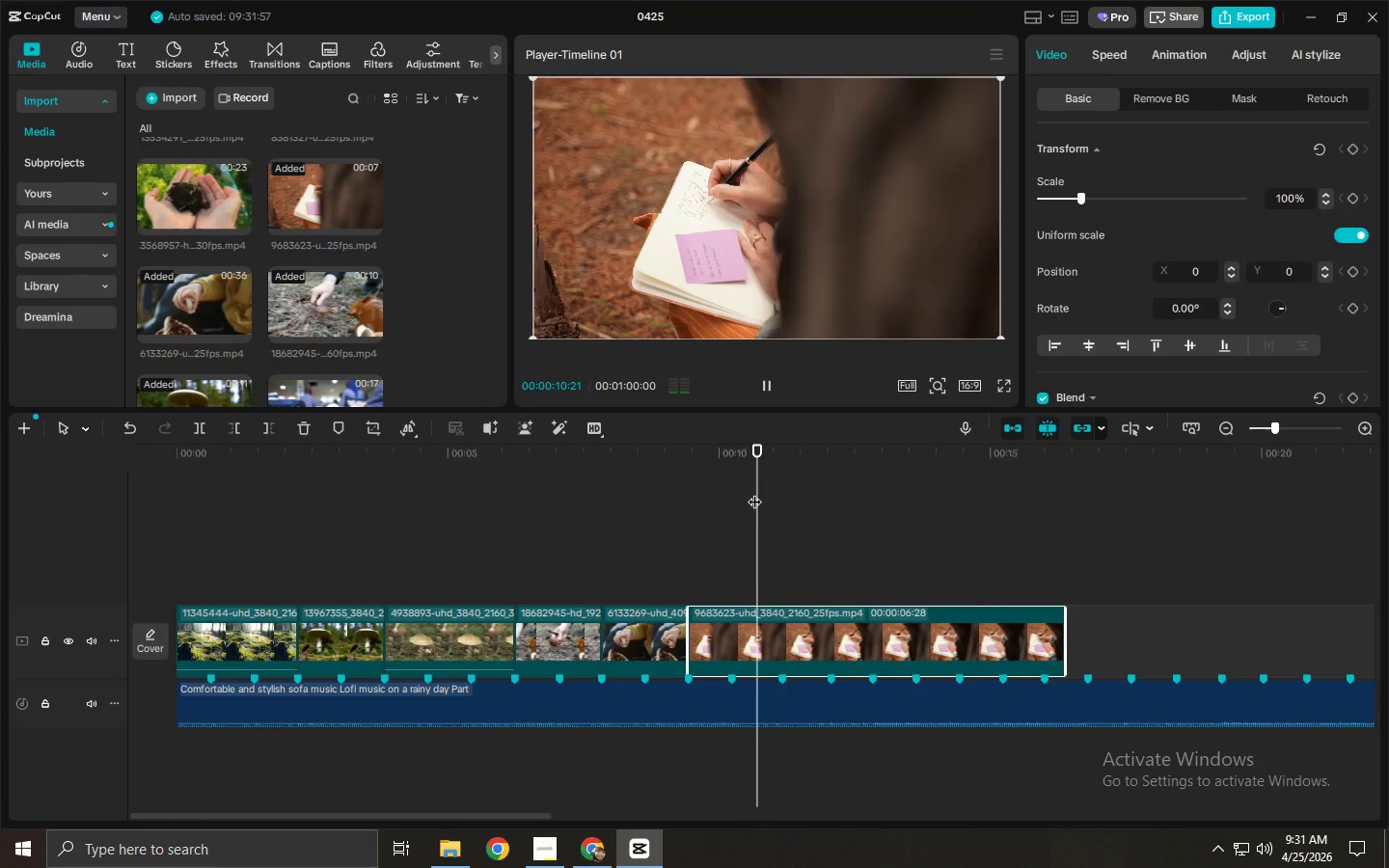 
key(Space)
 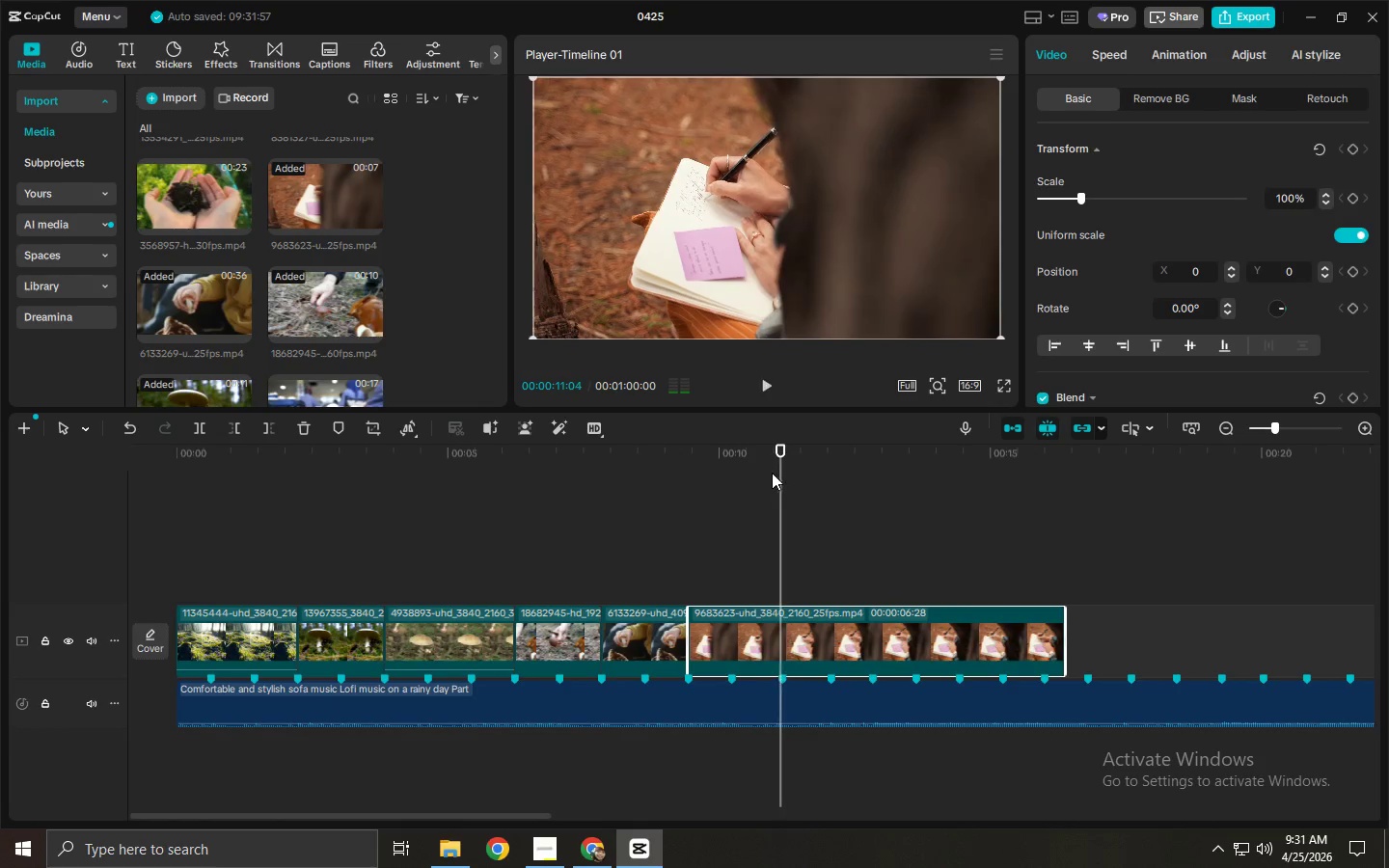 
left_click_drag(start_coordinate=[771, 473], to_coordinate=[778, 472])
 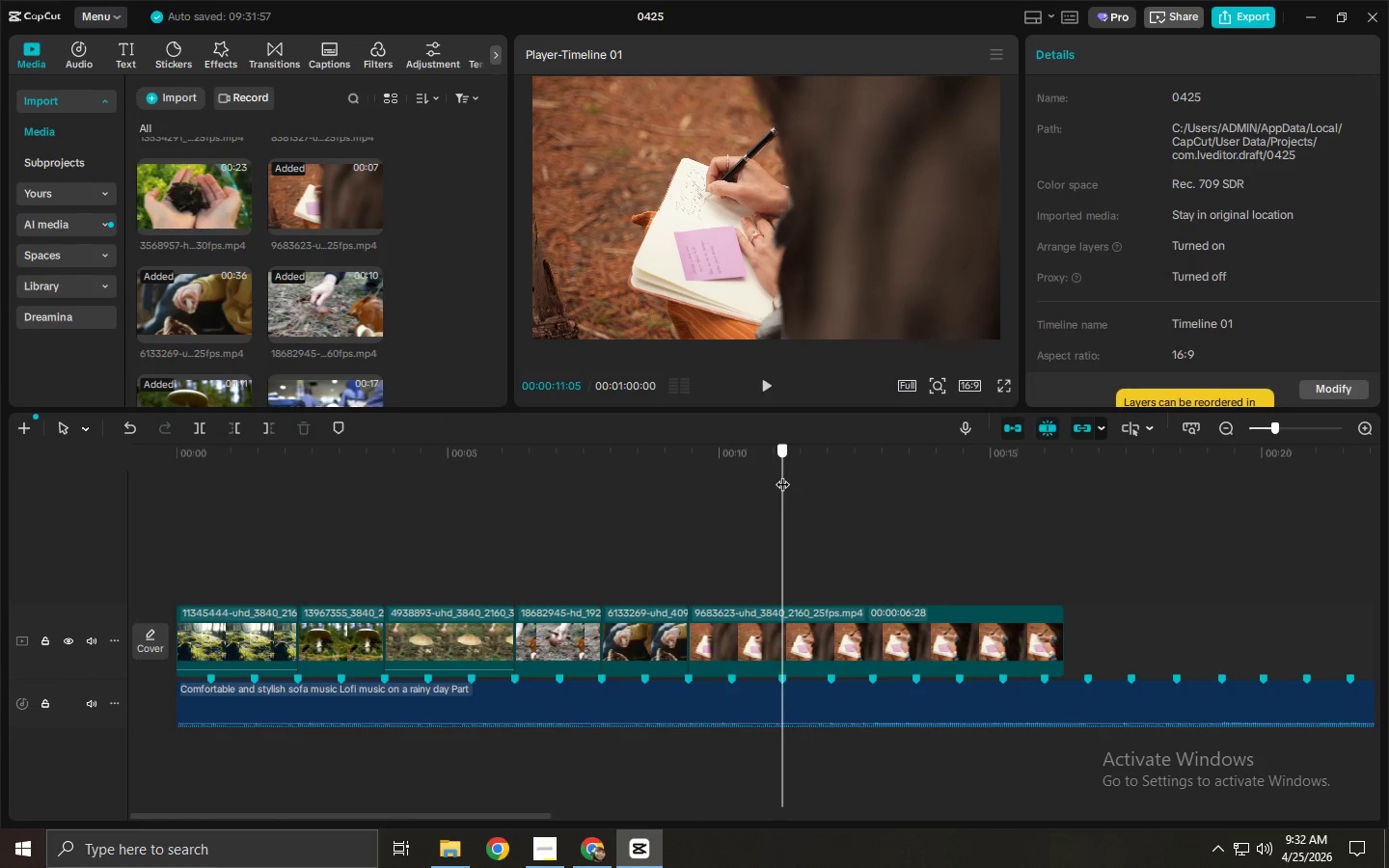 
key(Control+ControlLeft)
 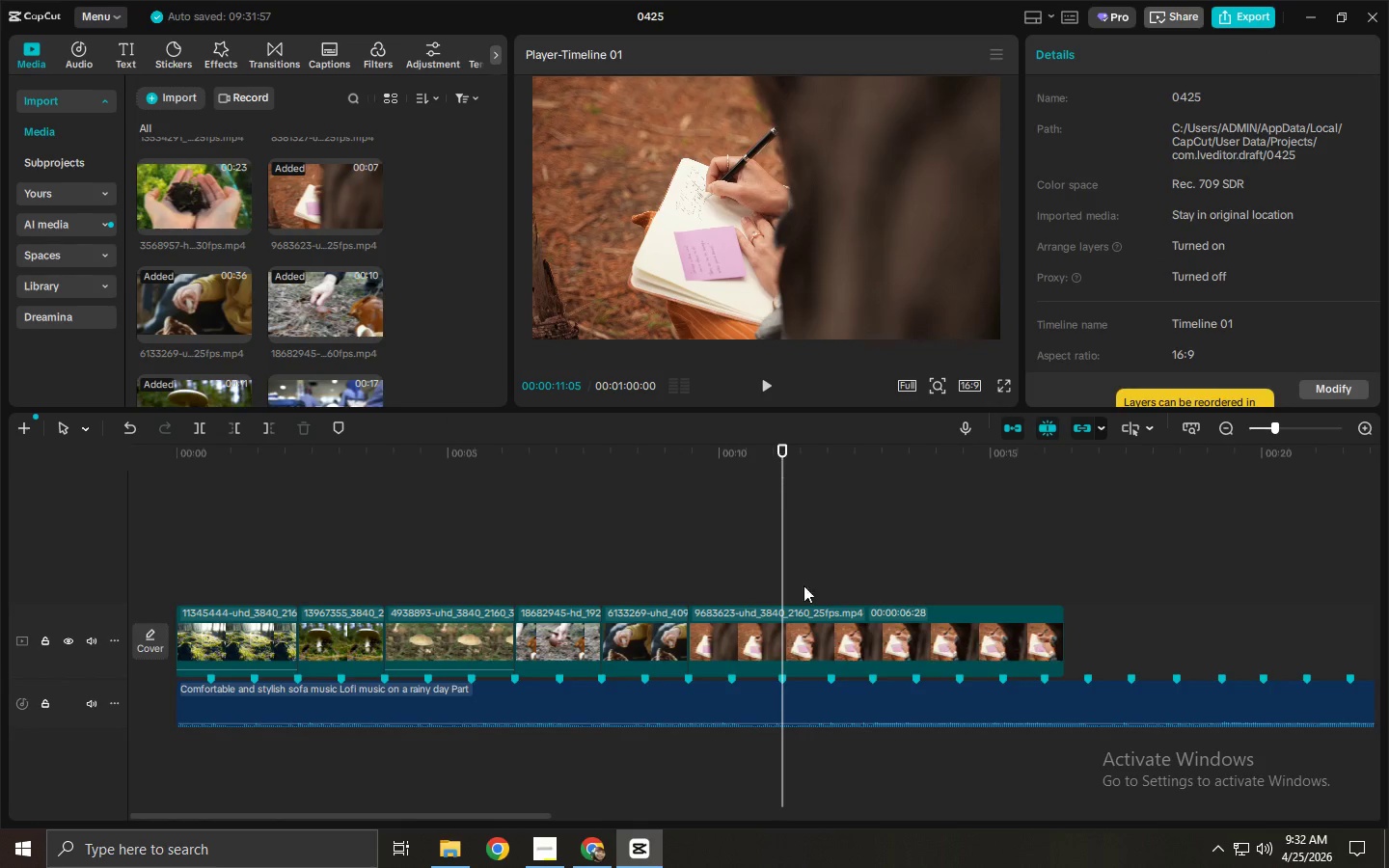 
key(Control+B)
 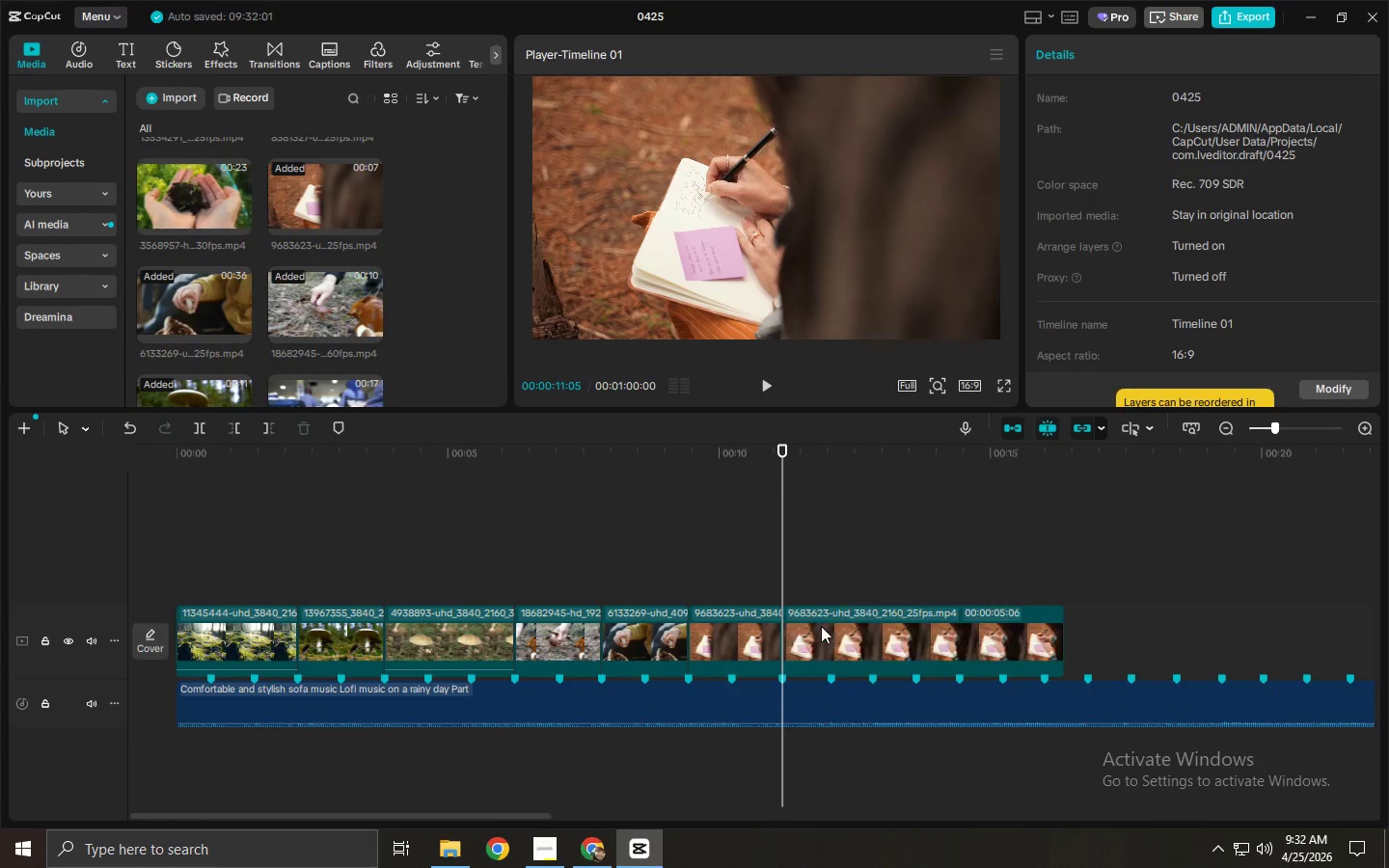 
left_click([821, 626])
 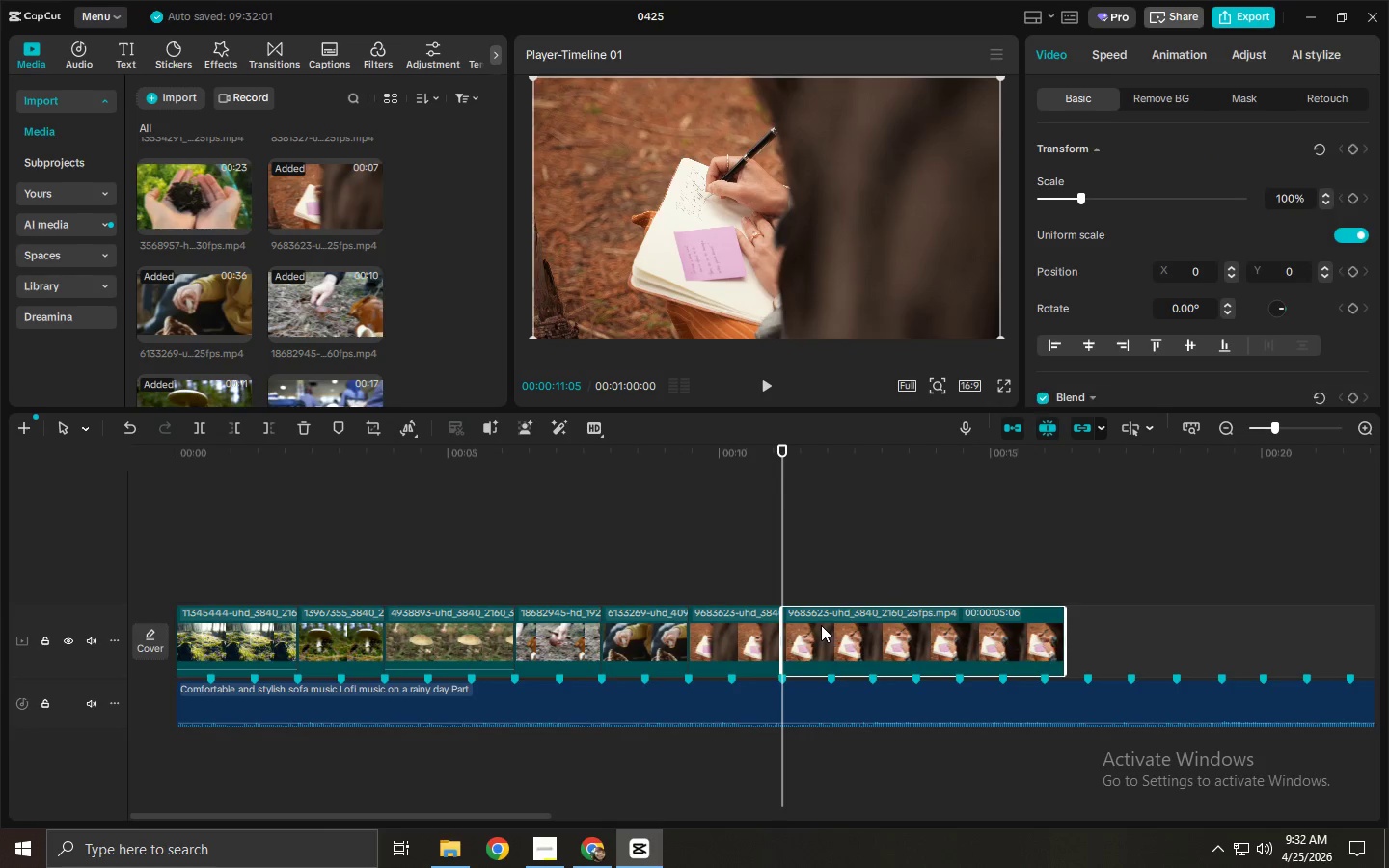 
key(Insert)
 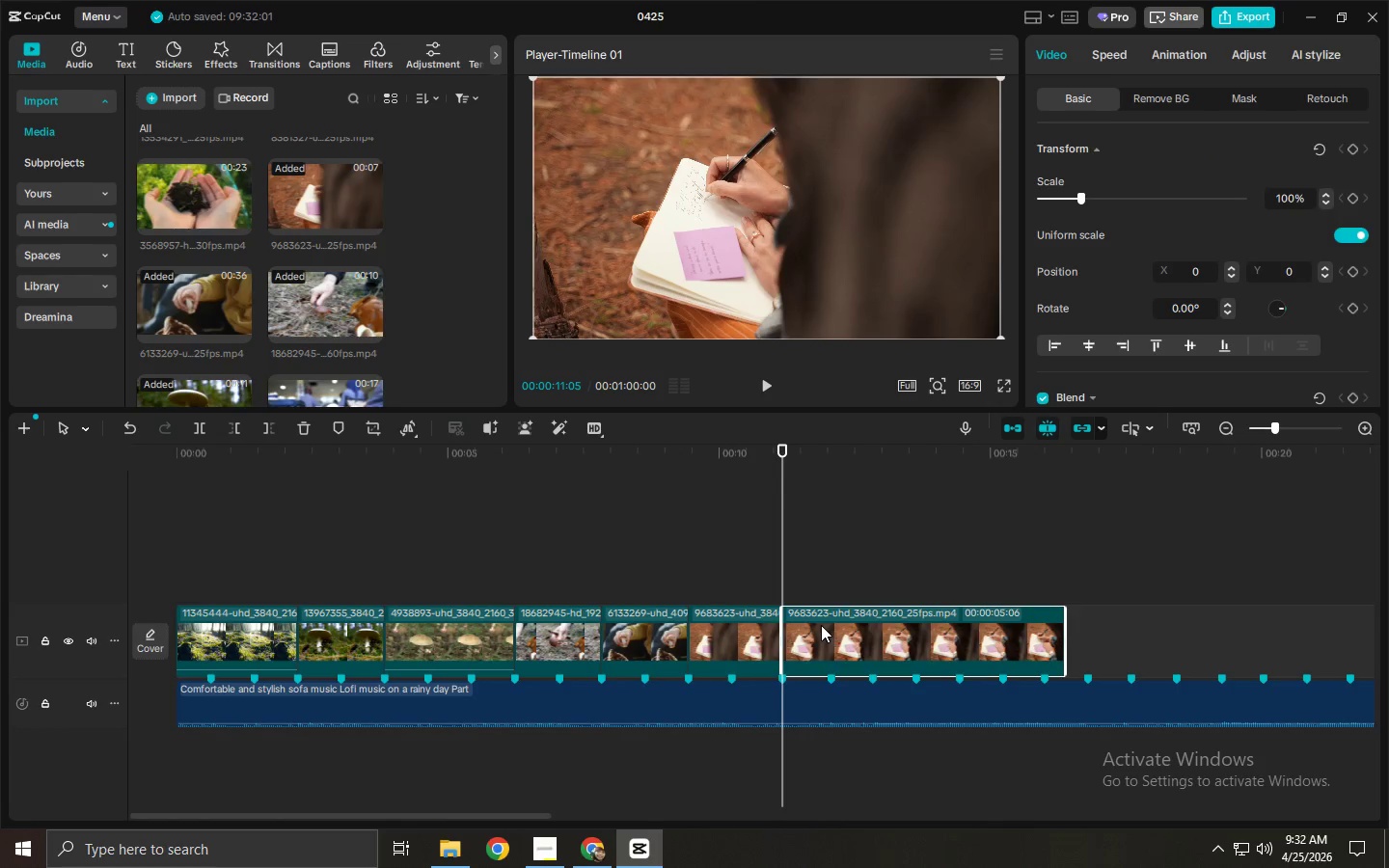 
key(Delete)
 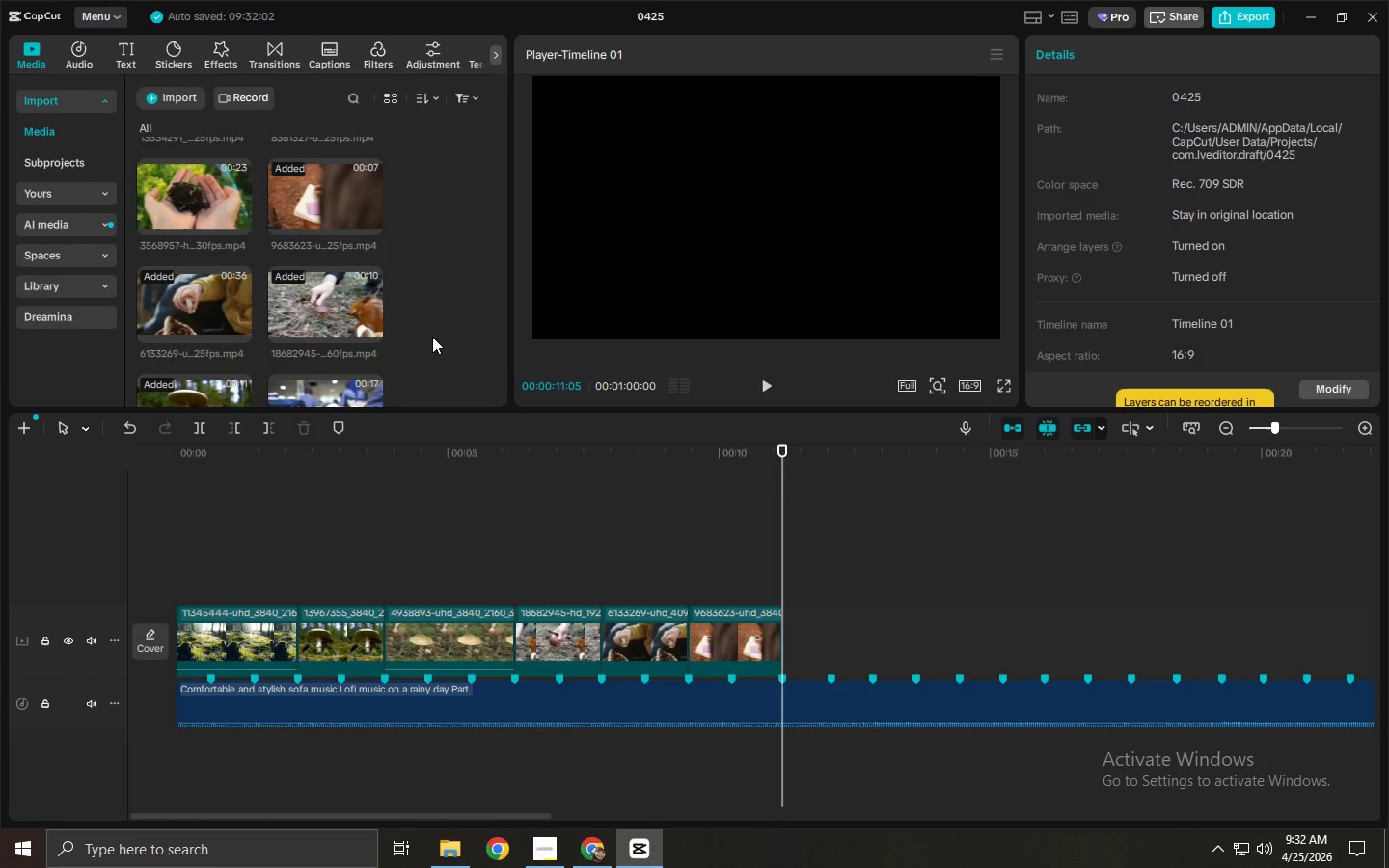 
left_click_drag(start_coordinate=[179, 203], to_coordinate=[803, 637])
 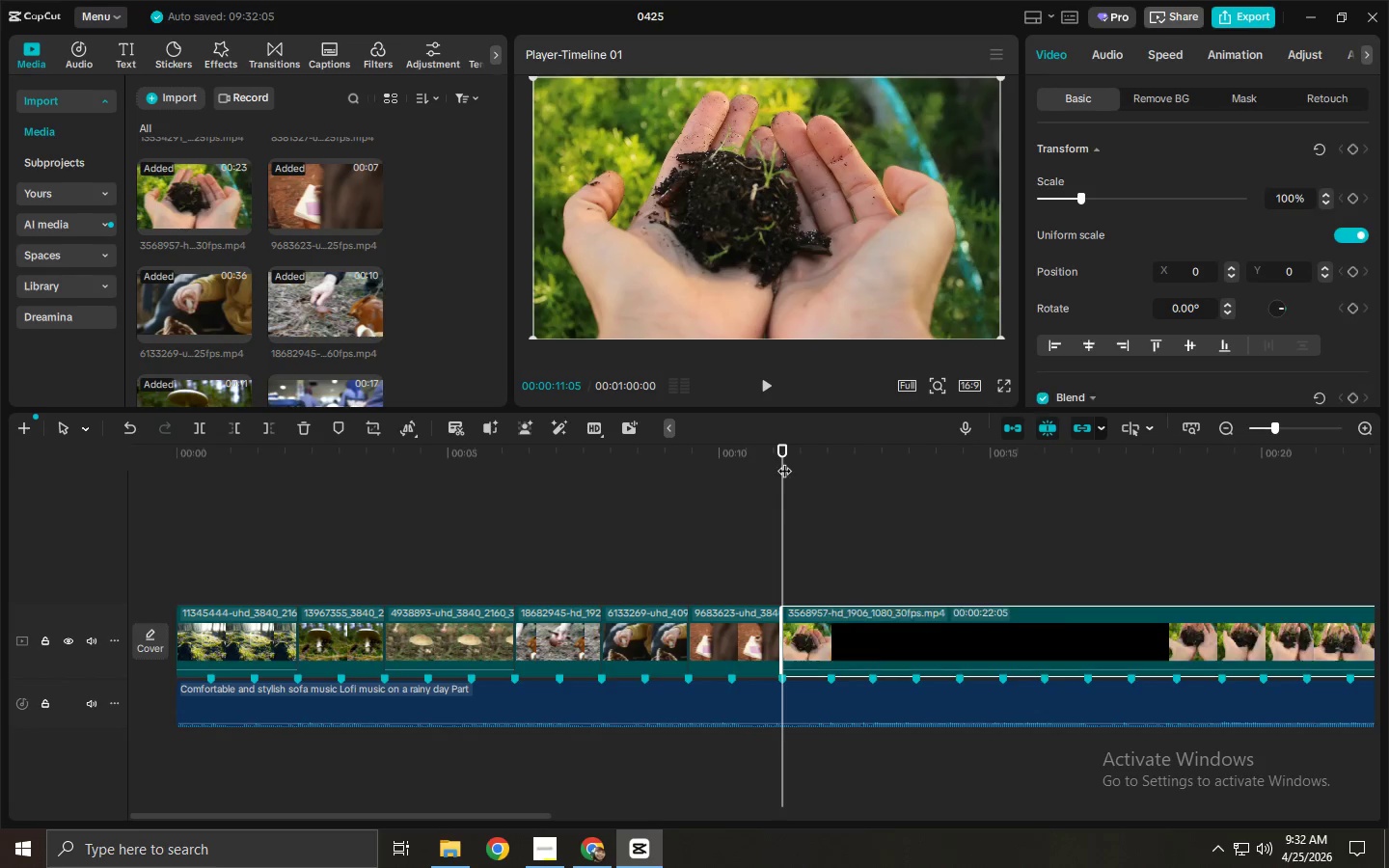 
left_click_drag(start_coordinate=[783, 458], to_coordinate=[1010, 521])
 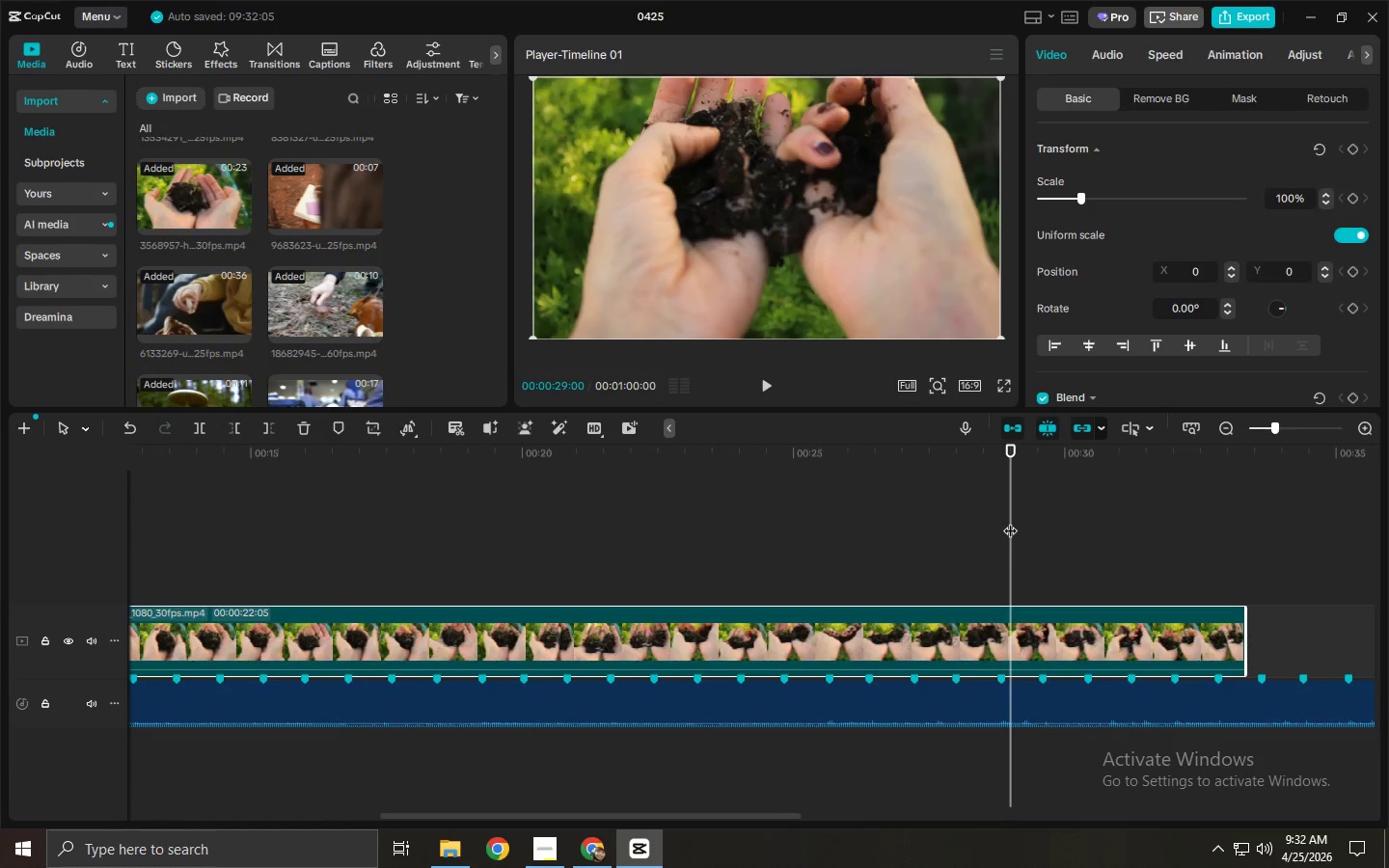 
key(Control+ControlLeft)
 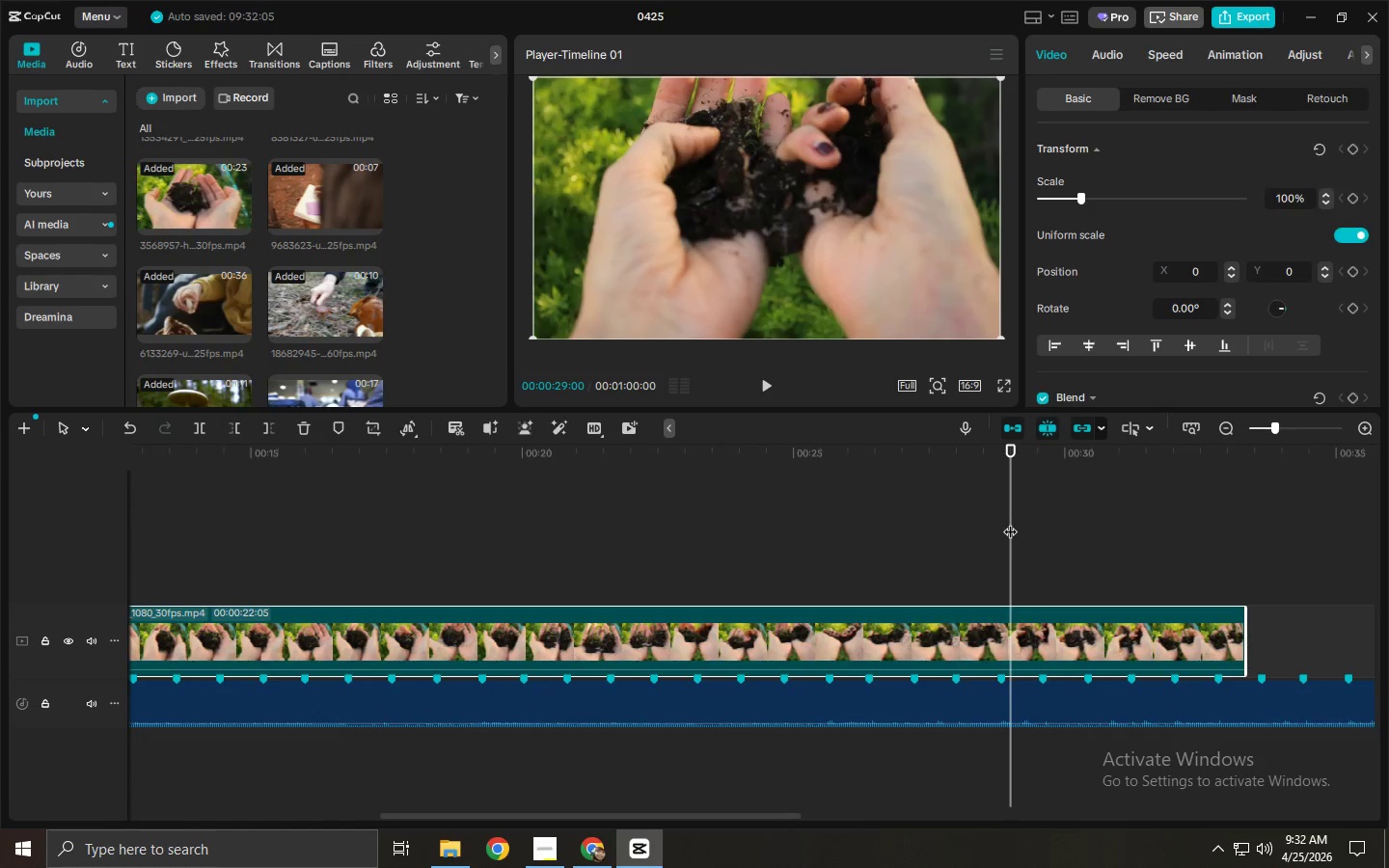 
key(Control+B)
 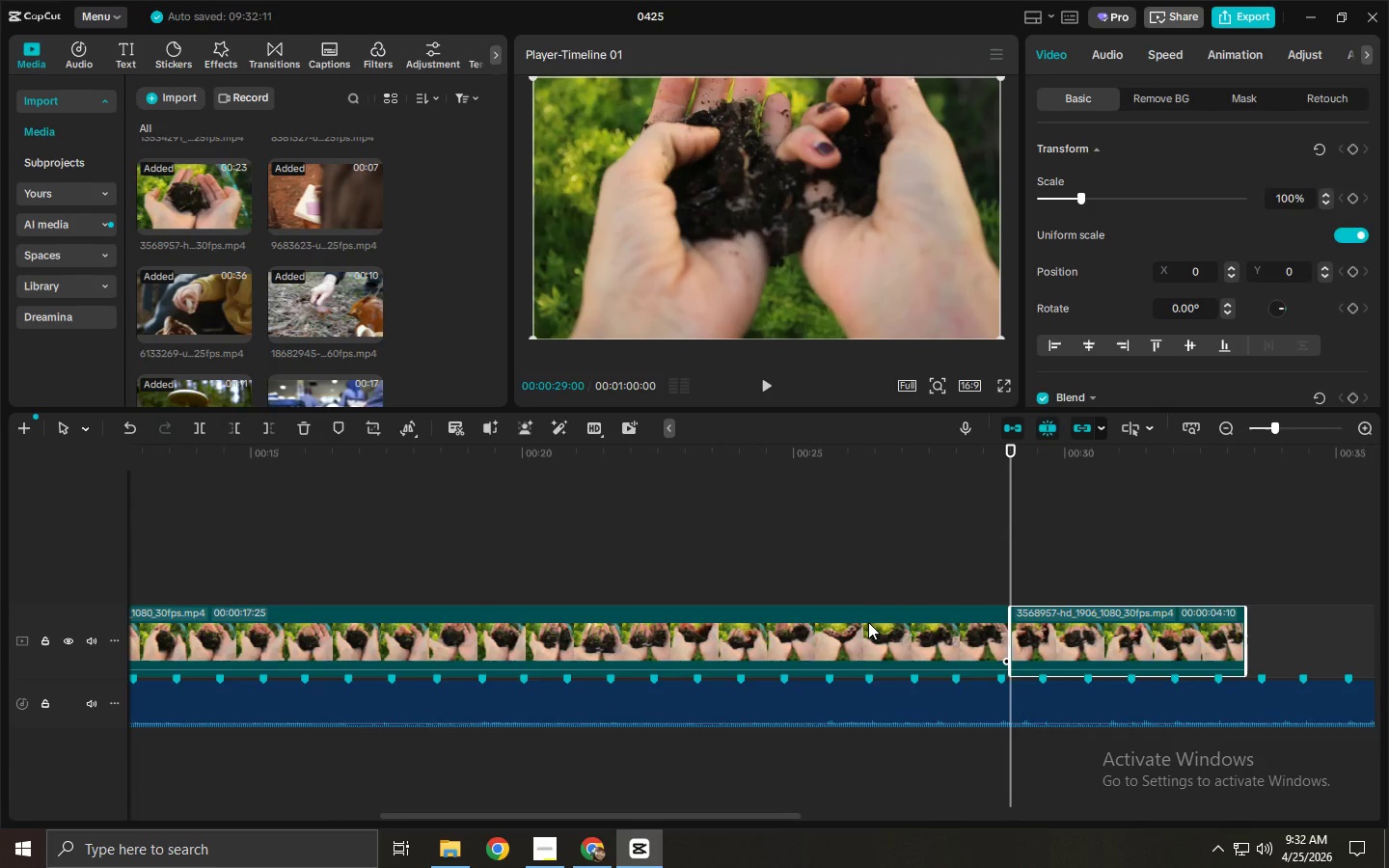 
left_click([868, 622])
 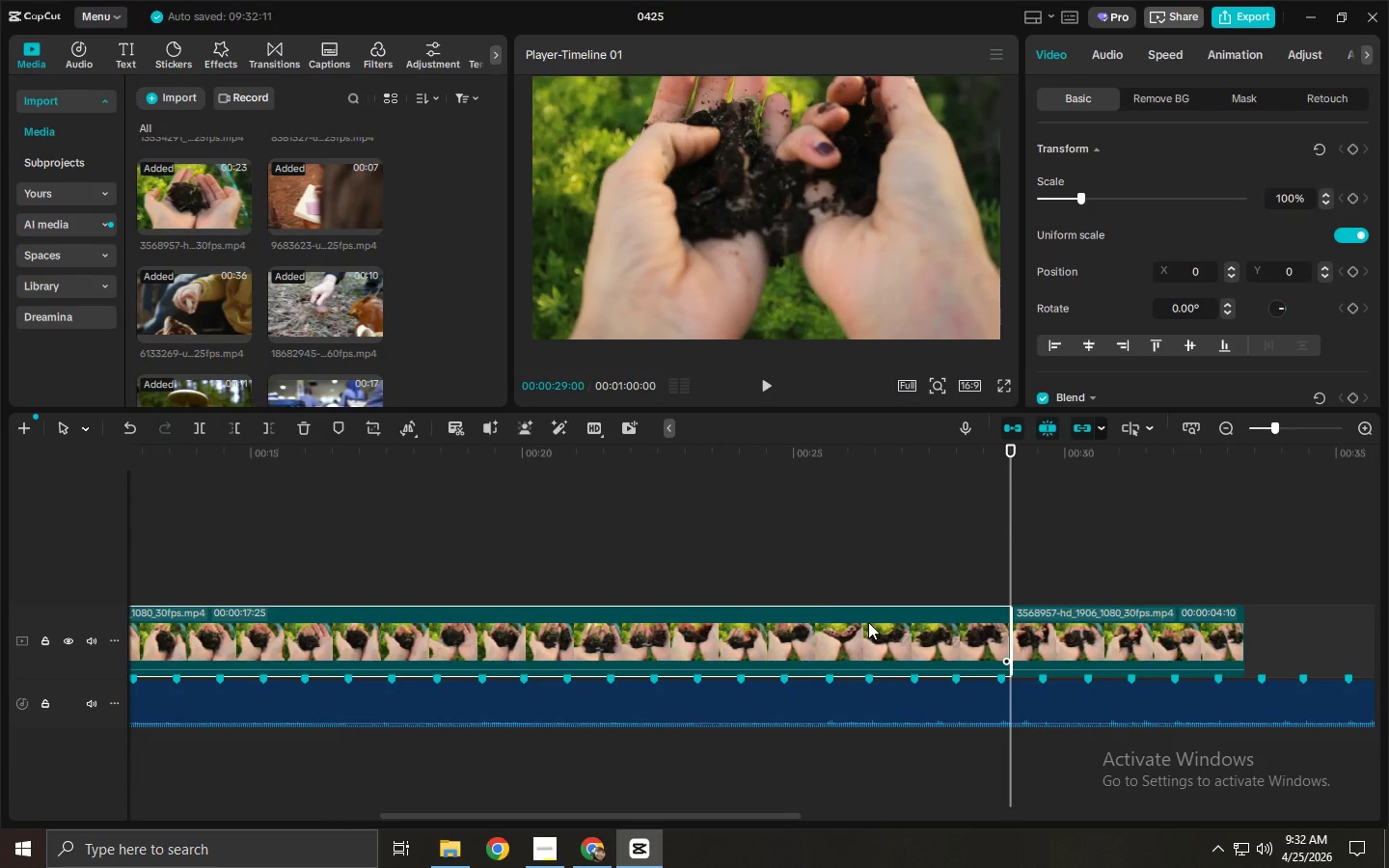 
key(Delete)
 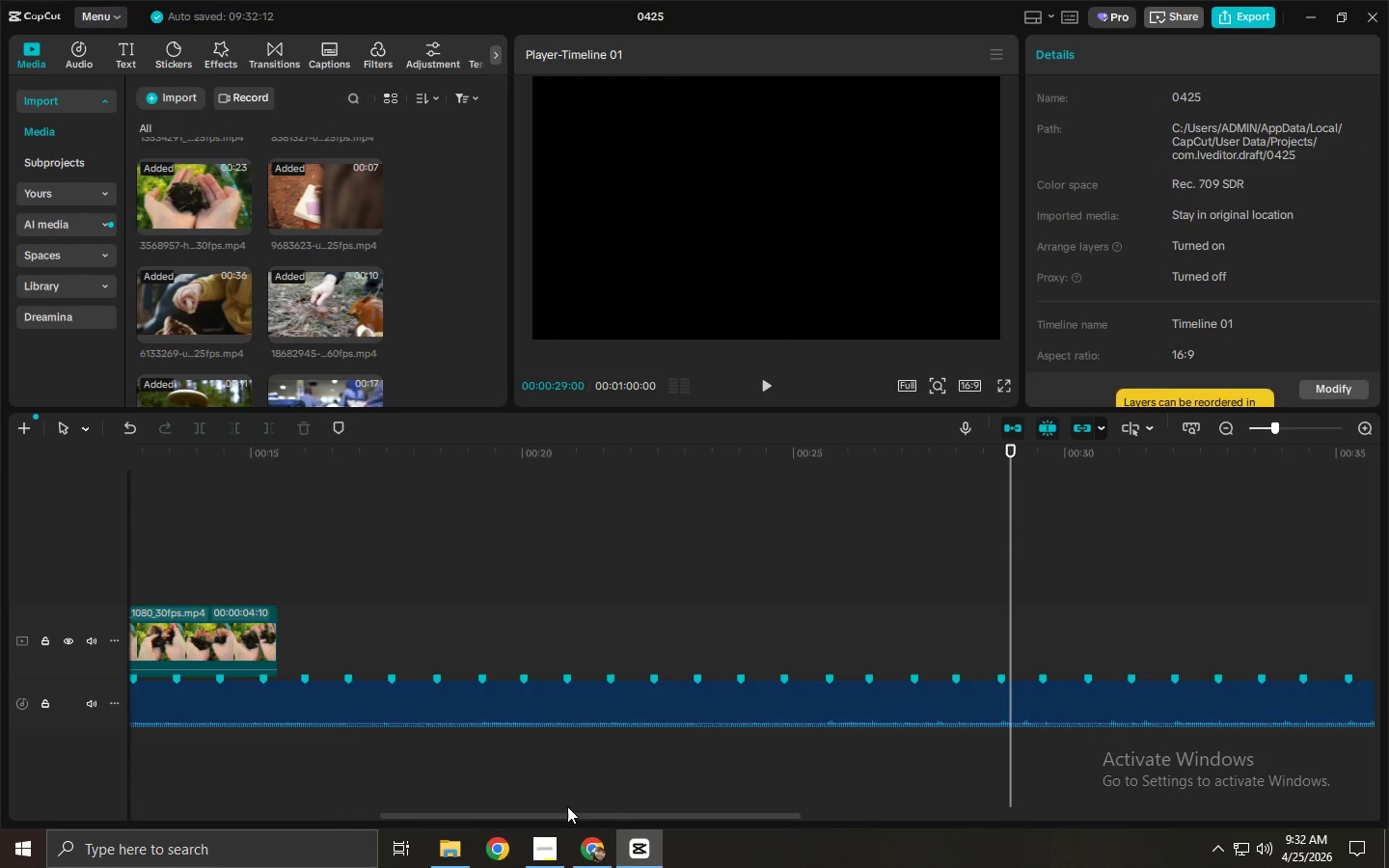 
left_click_drag(start_coordinate=[560, 814], to_coordinate=[310, 818])
 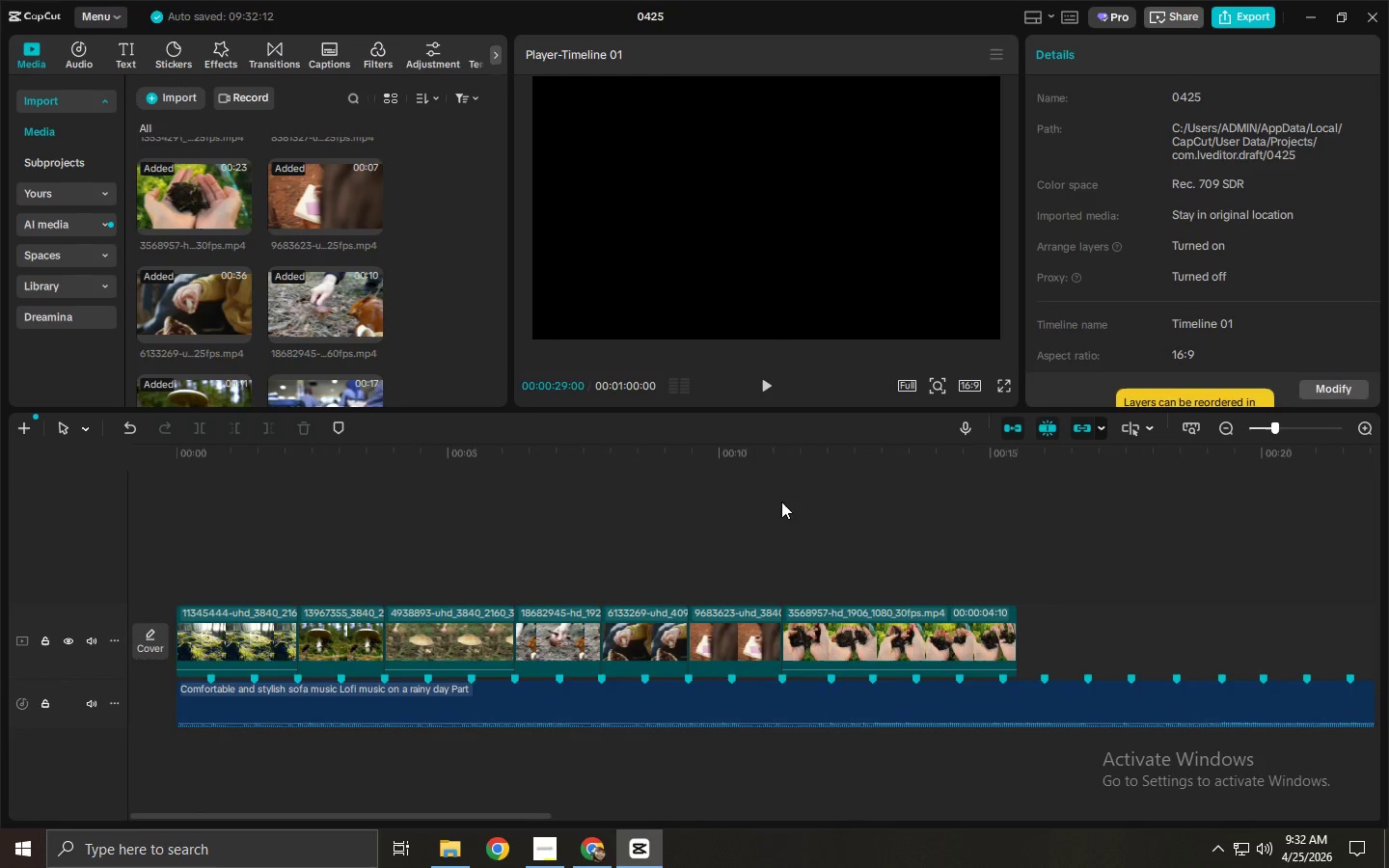 
left_click_drag(start_coordinate=[785, 454], to_coordinate=[770, 456])
 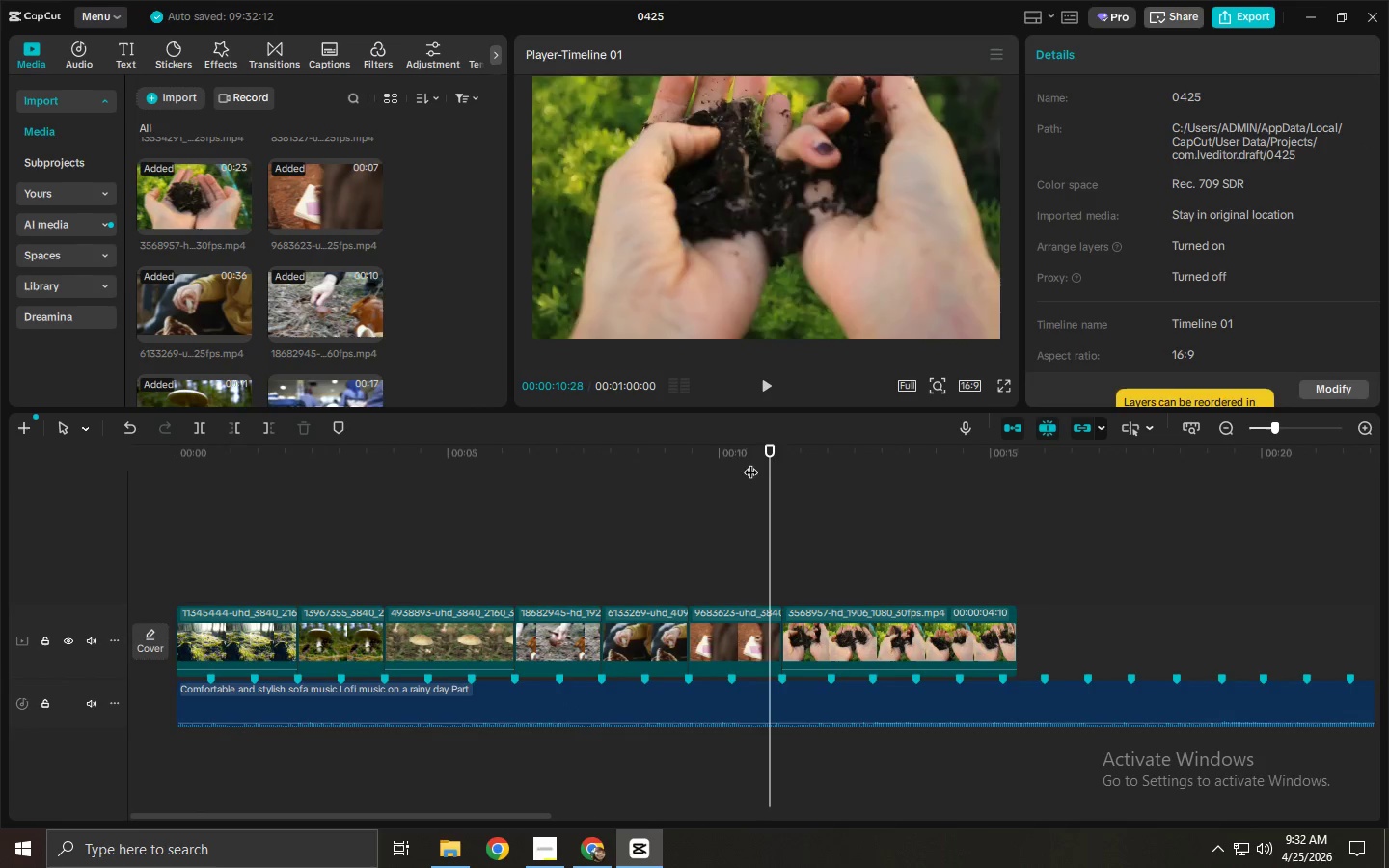 
left_click_drag(start_coordinate=[751, 462], to_coordinate=[740, 467])
 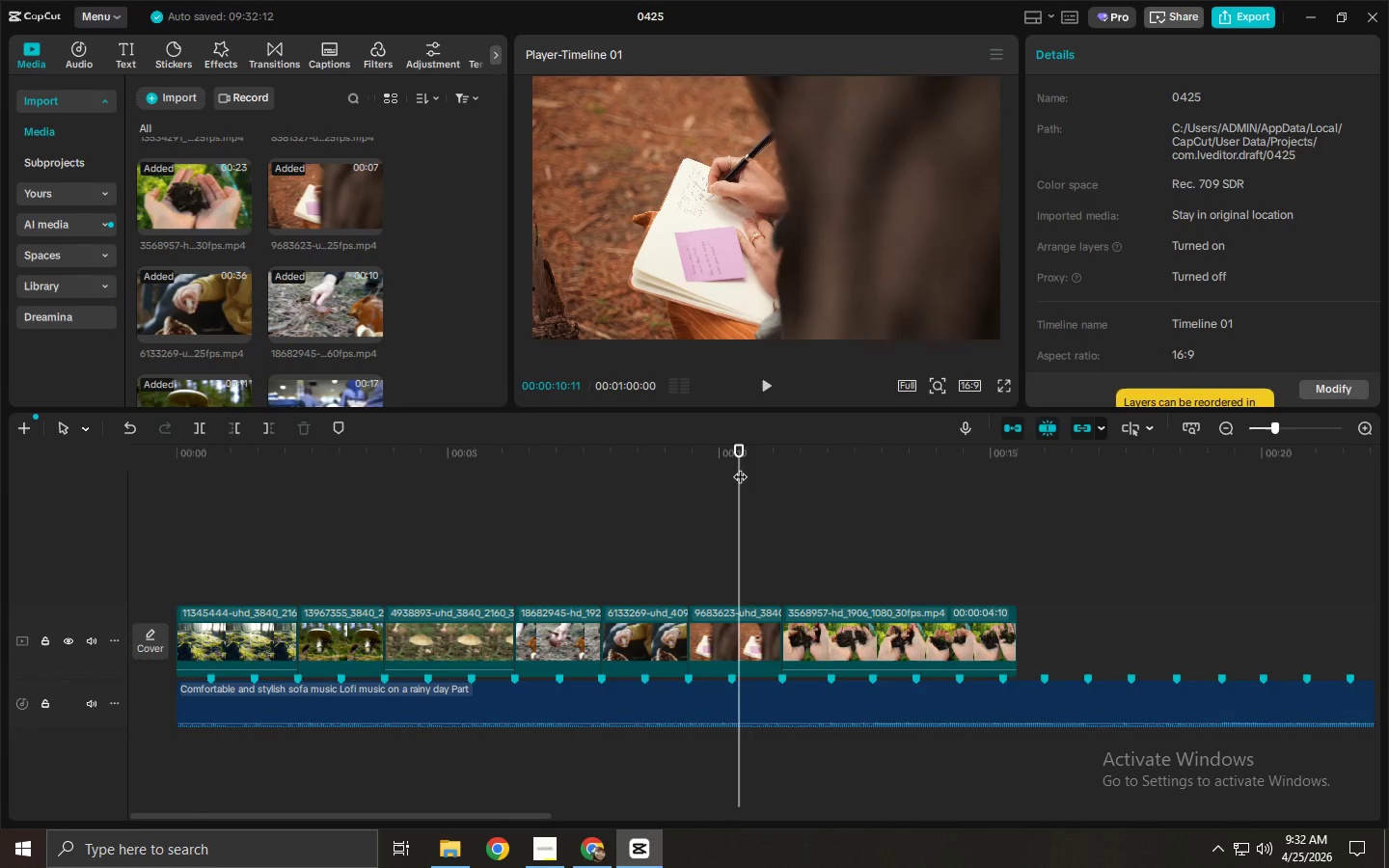 
key(Space)
 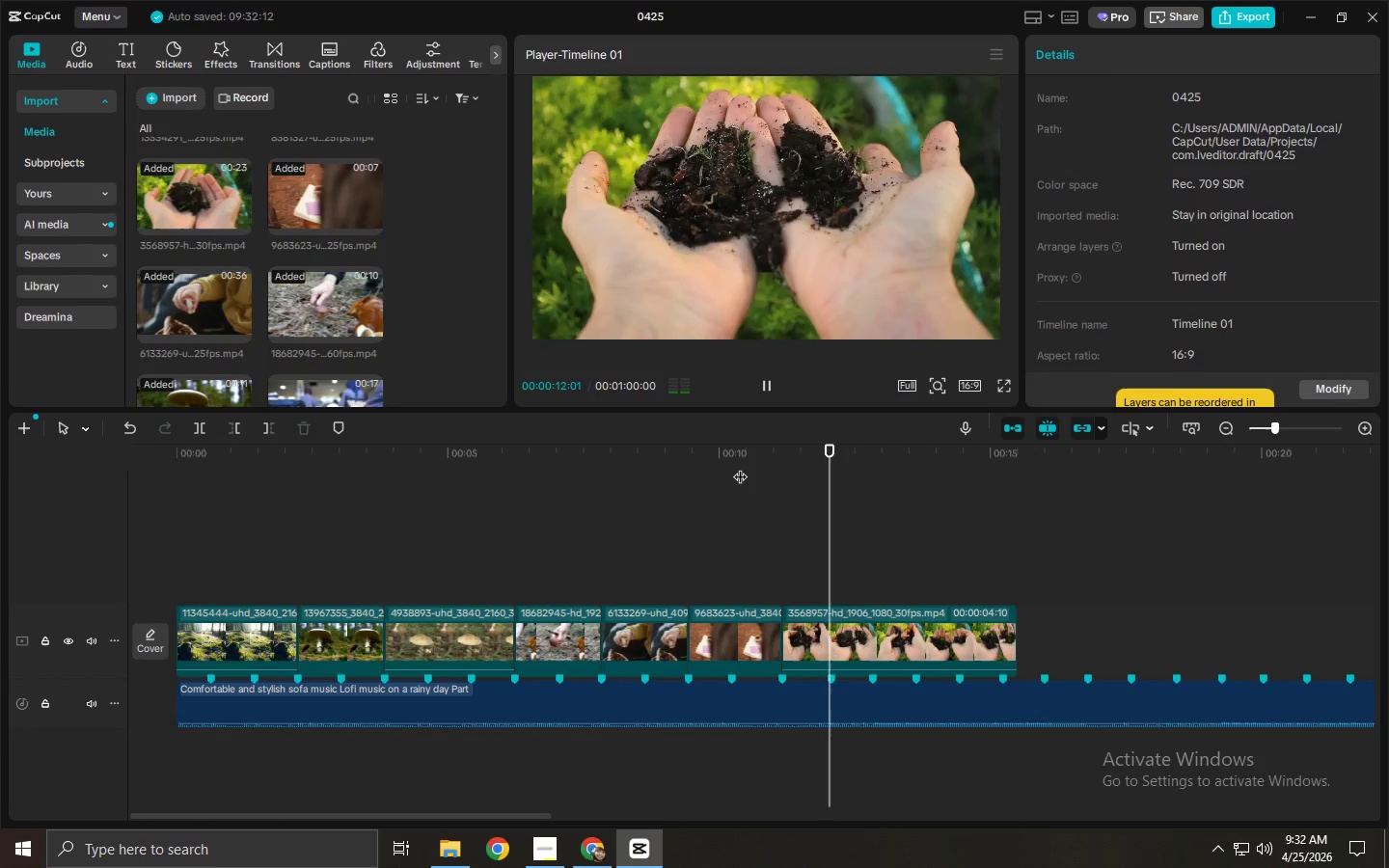 
key(Space)
 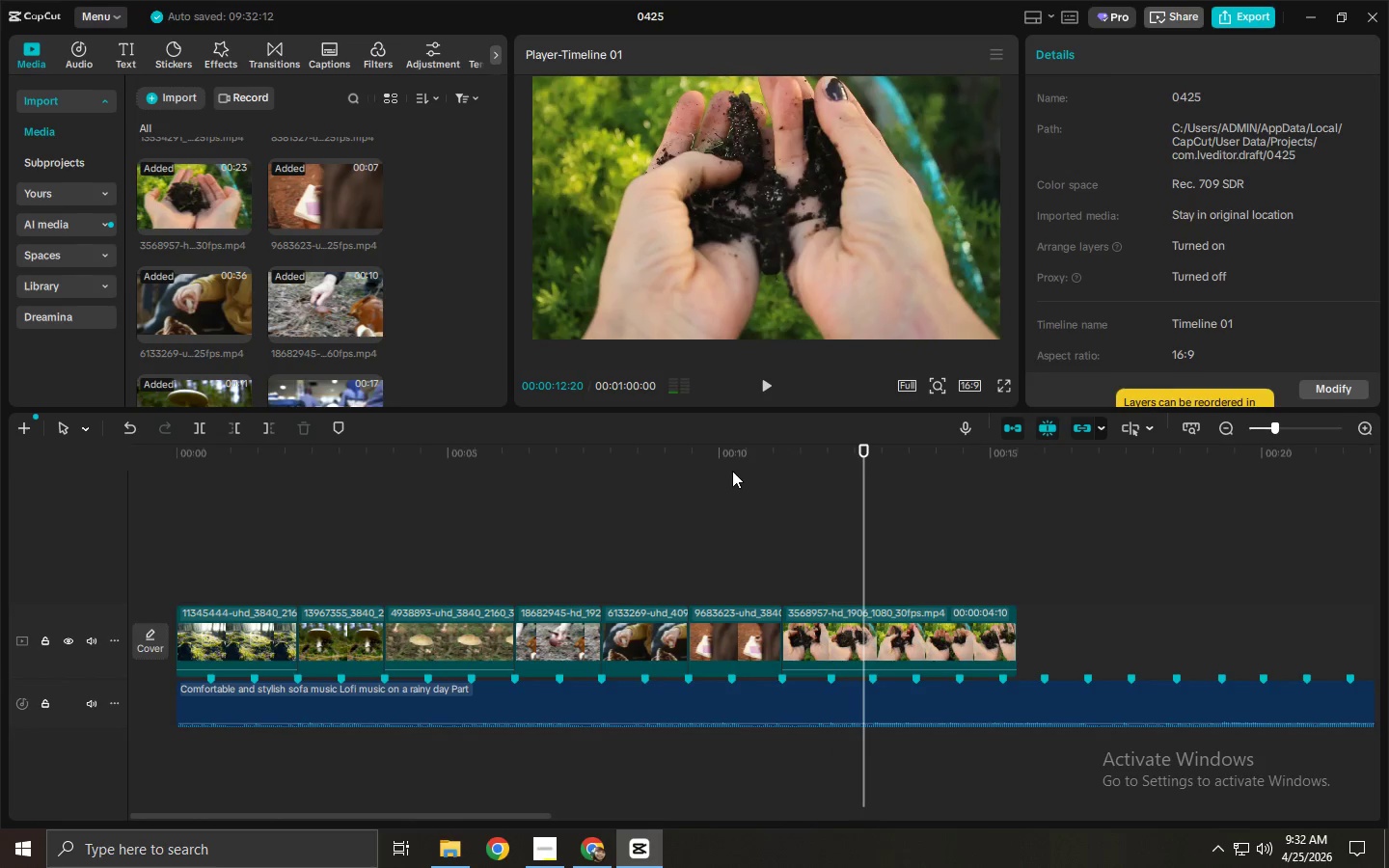 
key(Space)
 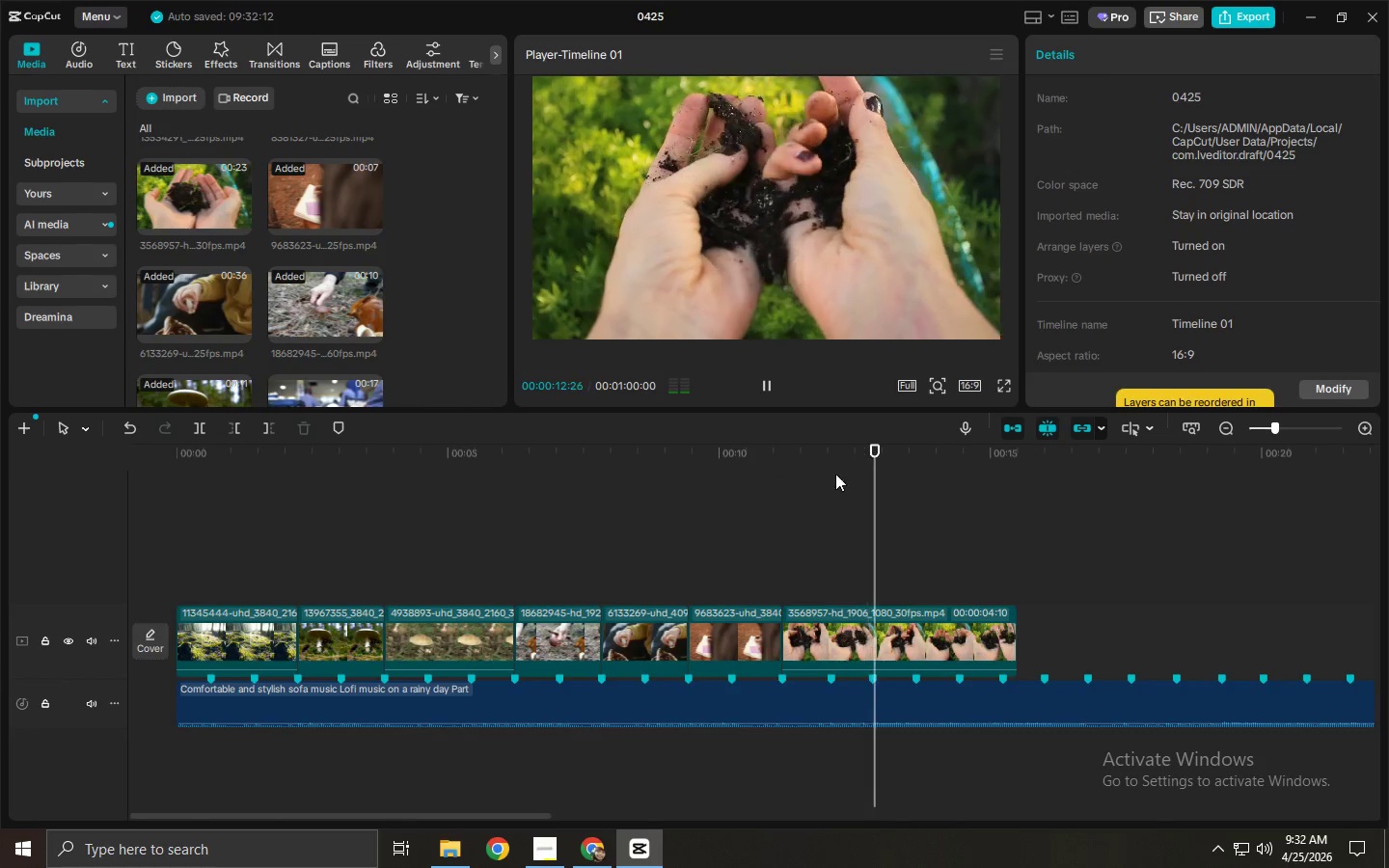 
key(Space)
 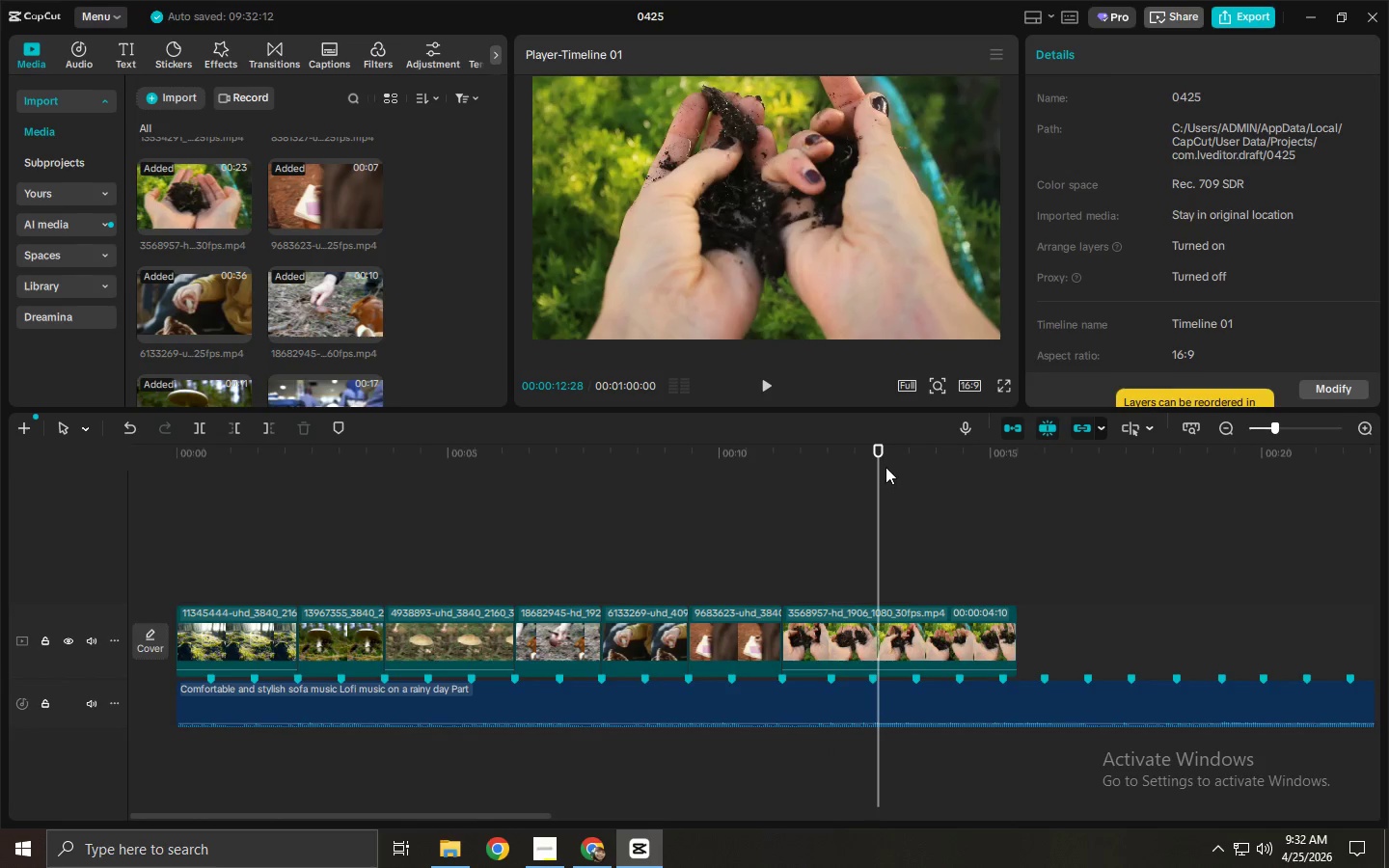 
left_click_drag(start_coordinate=[882, 461], to_coordinate=[834, 475])
 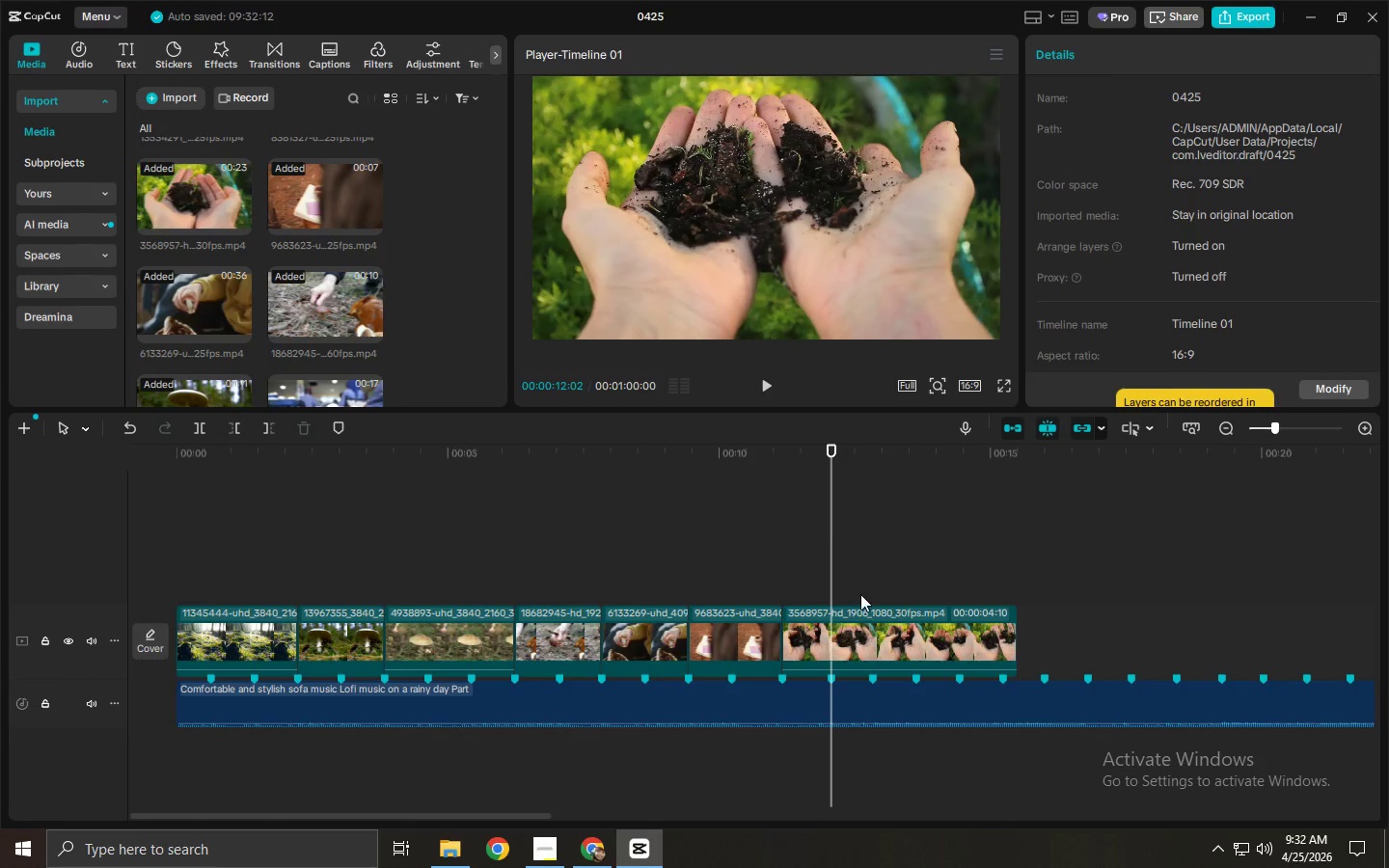 
key(Control+ControlLeft)
 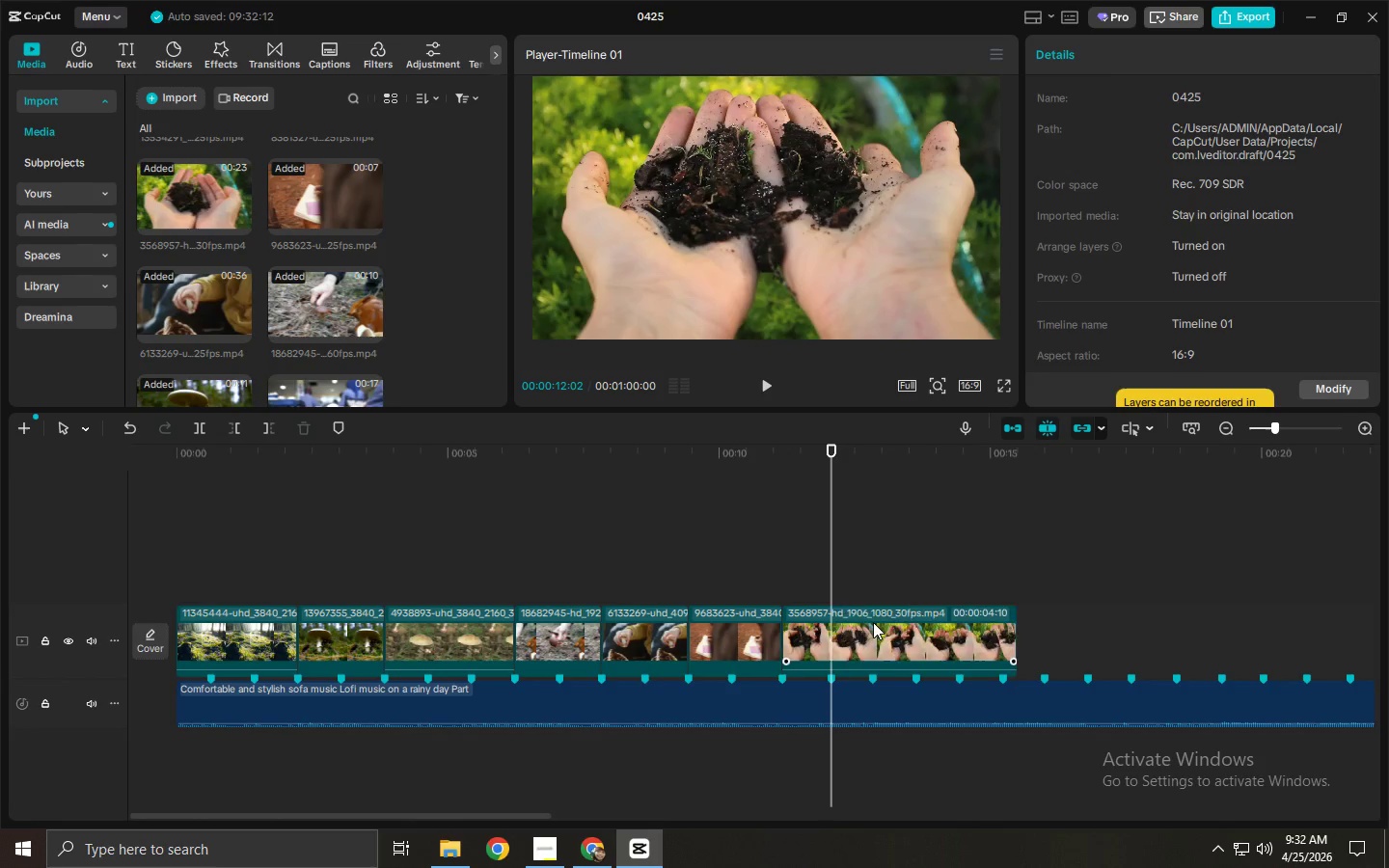 
key(Control+B)
 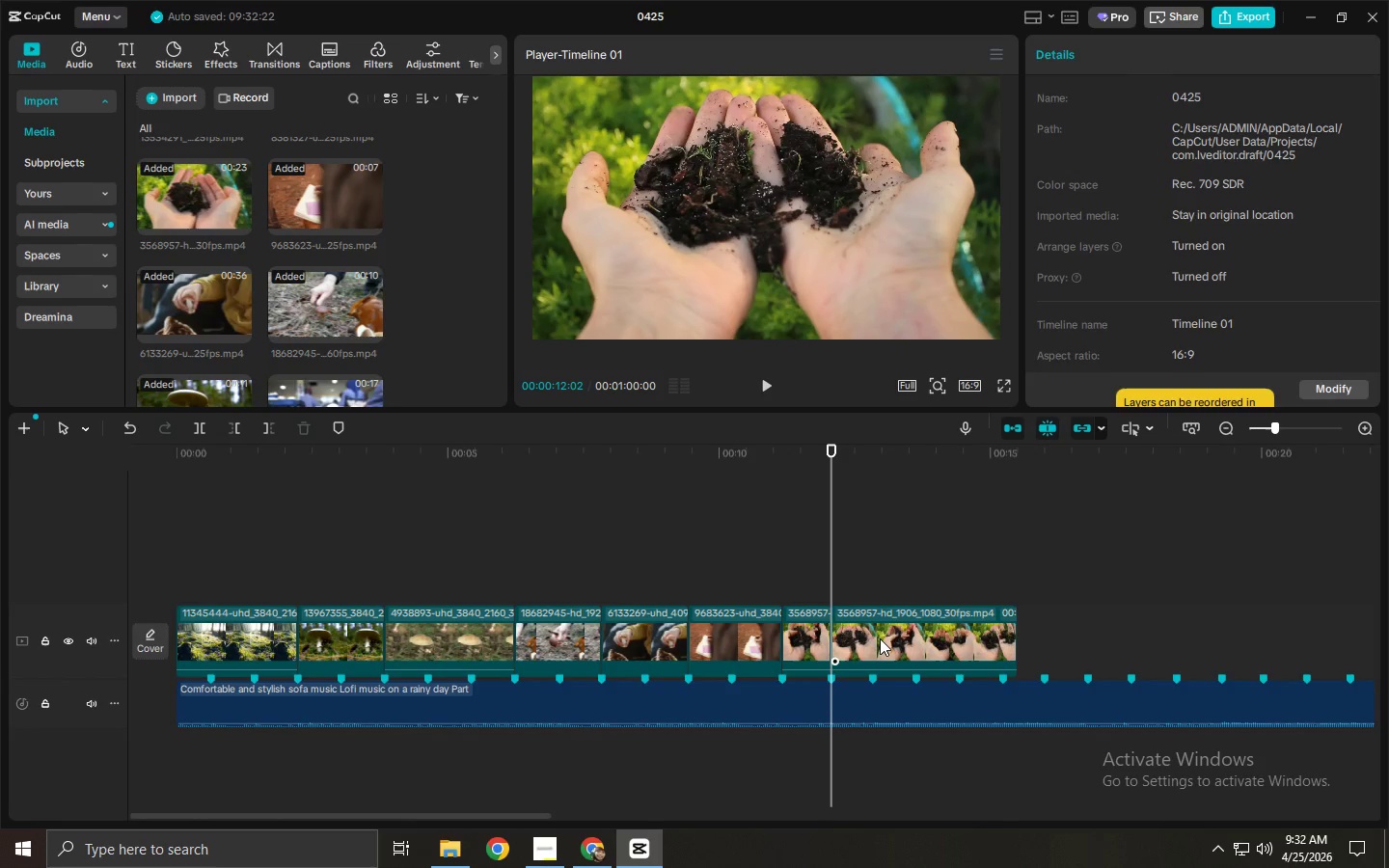 
left_click([880, 638])
 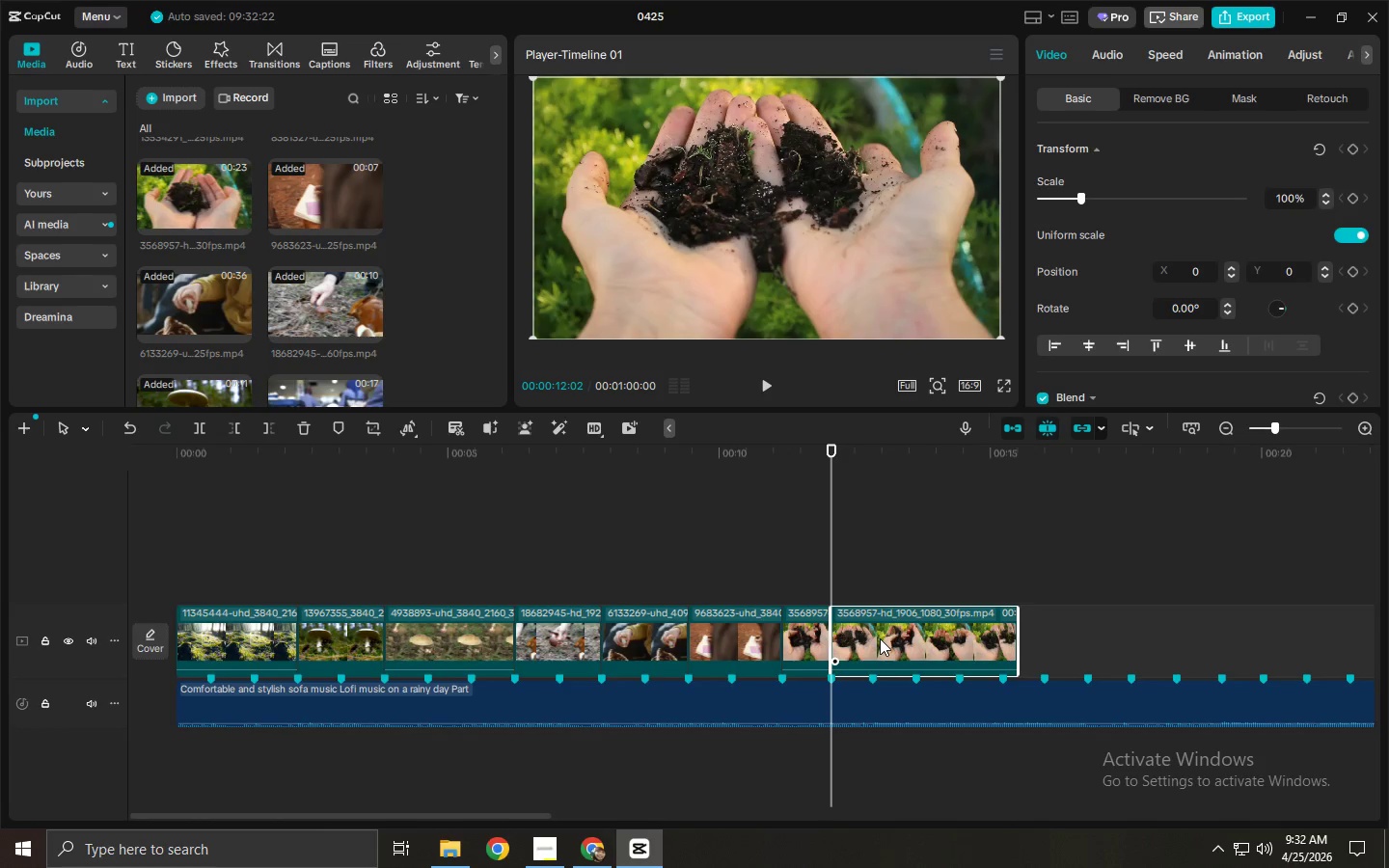 
key(Delete)
 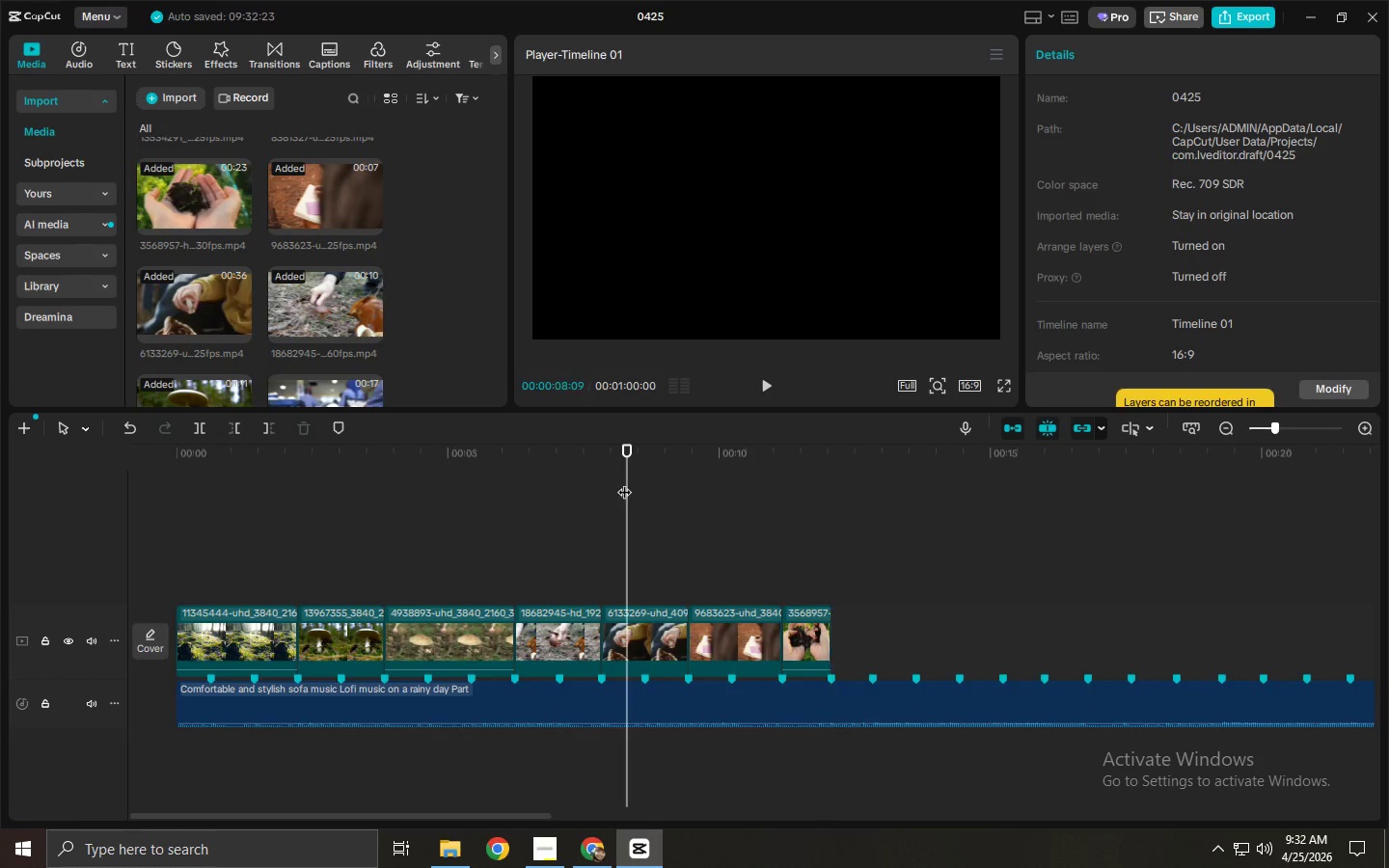 
double_click([532, 467])
 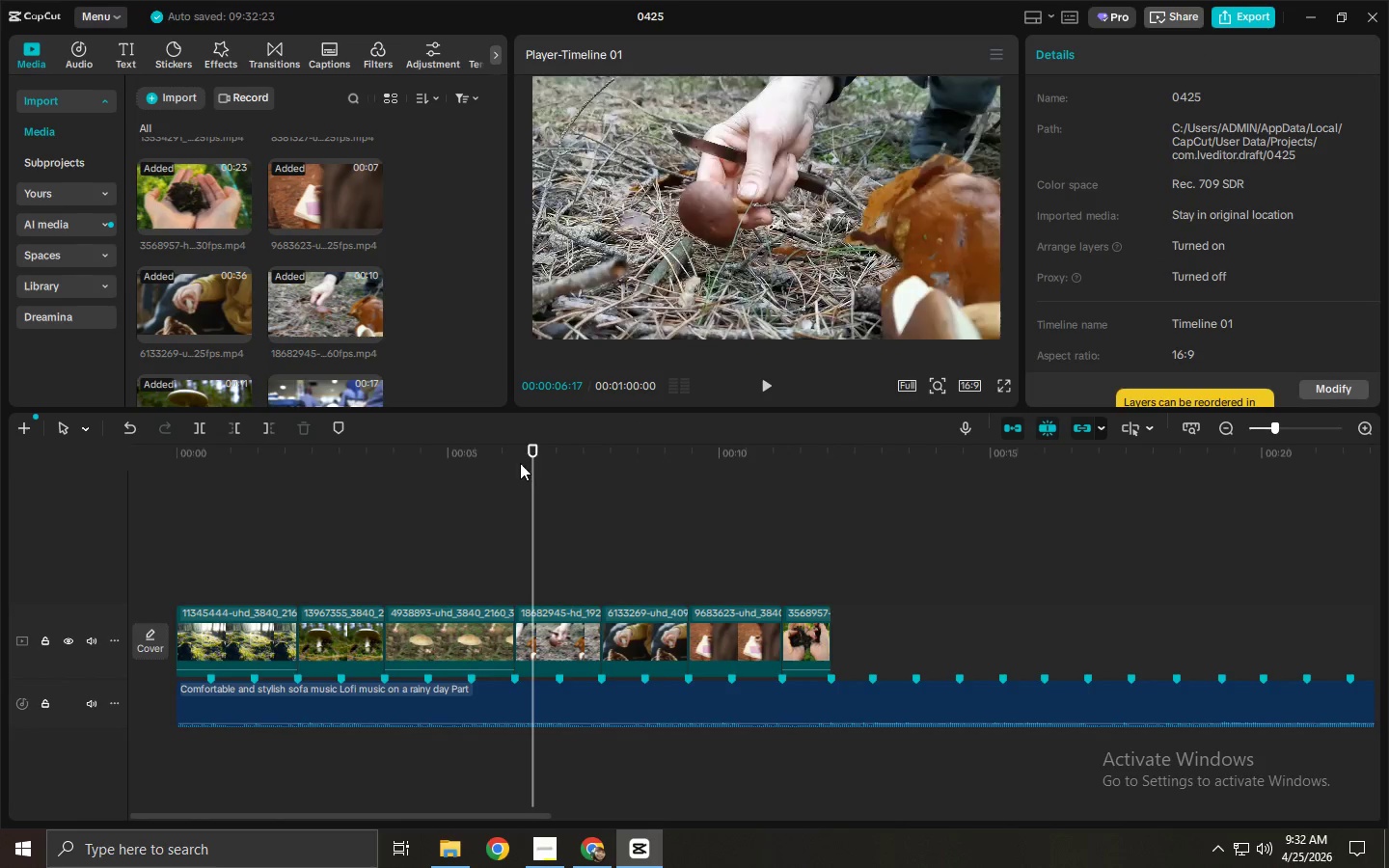 
key(Space)
 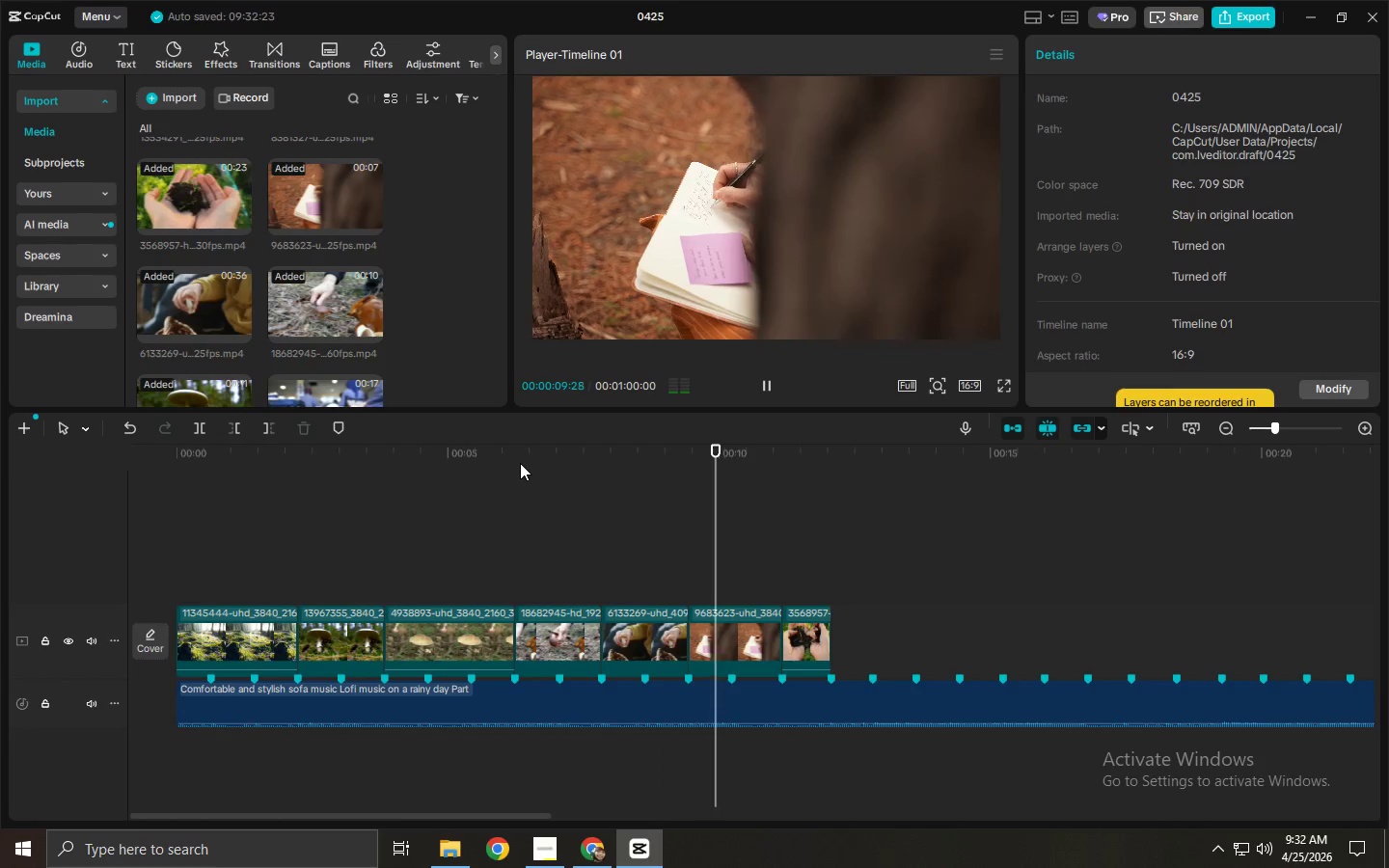 
key(Space)
 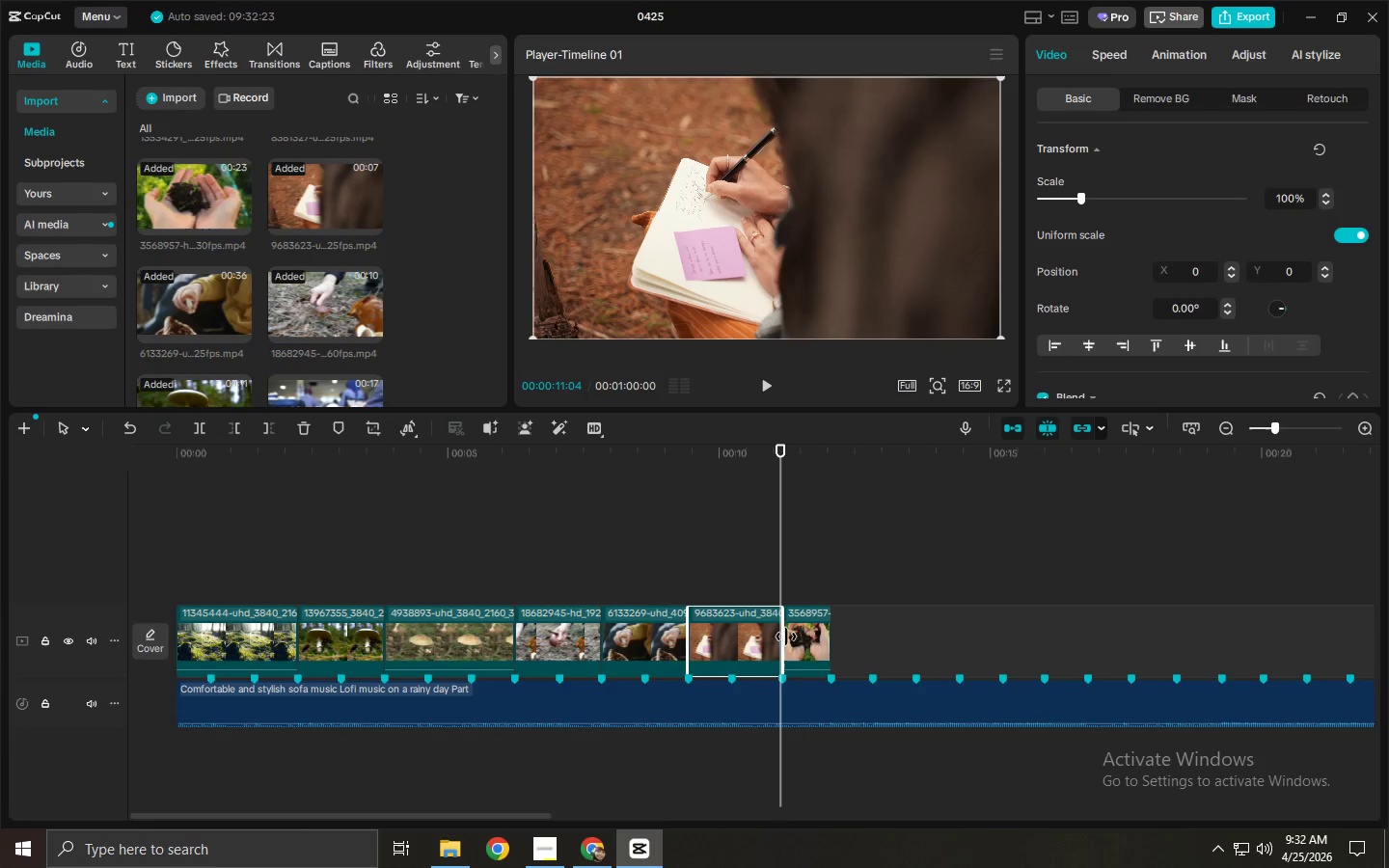 
double_click([789, 636])
 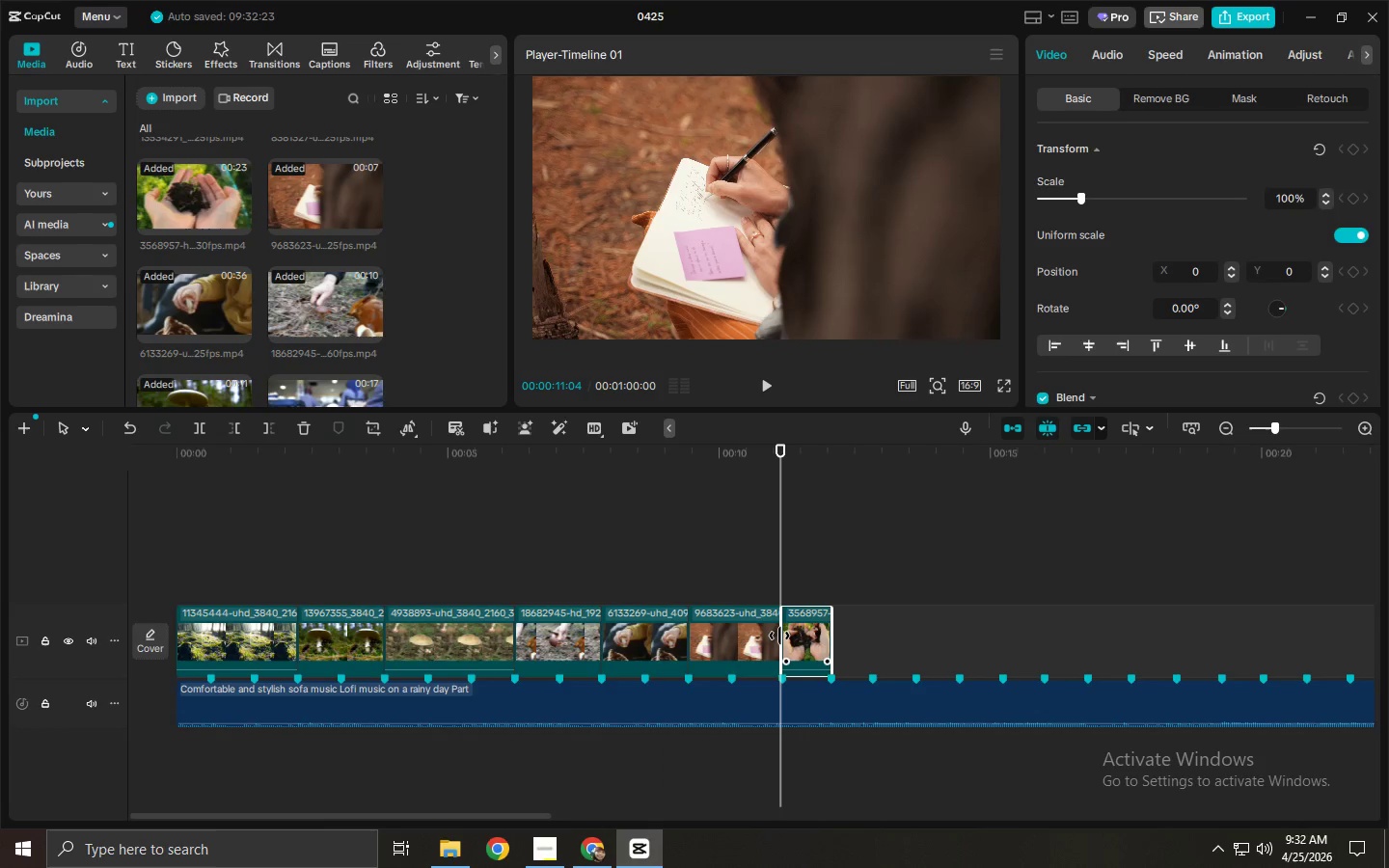 
left_click_drag(start_coordinate=[779, 636], to_coordinate=[732, 644])
 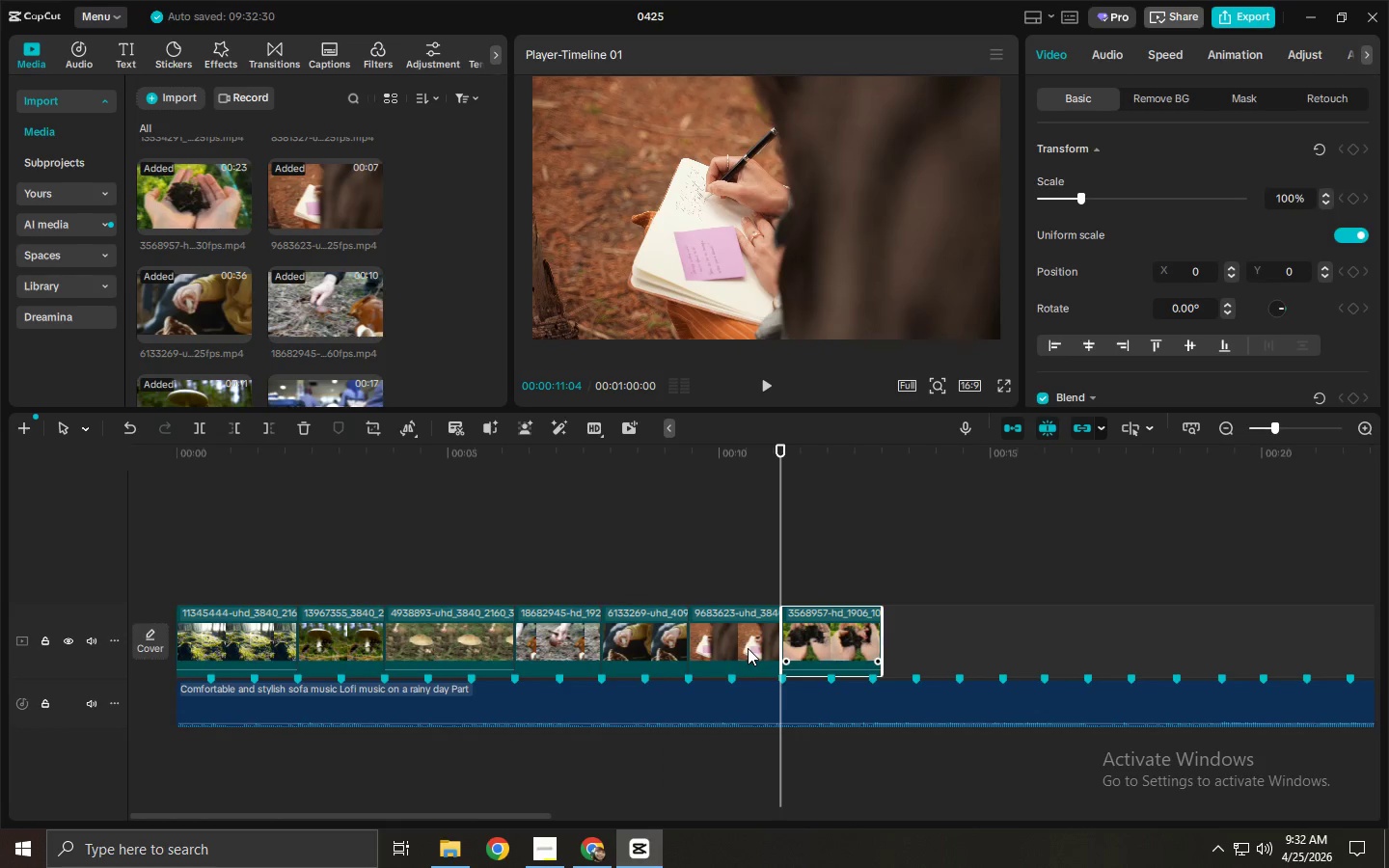 
left_click([744, 643])
 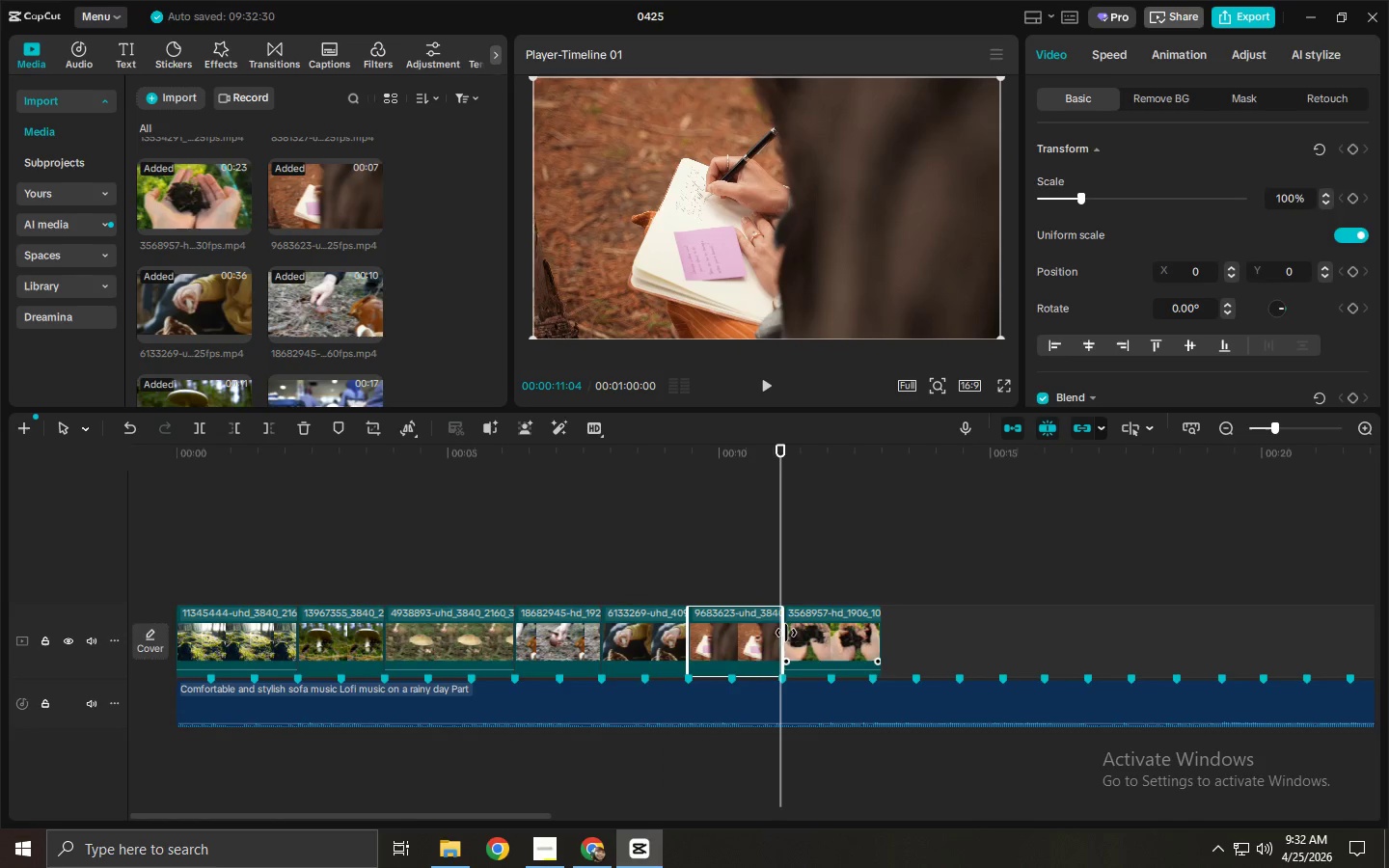 
left_click_drag(start_coordinate=[783, 633], to_coordinate=[731, 640])
 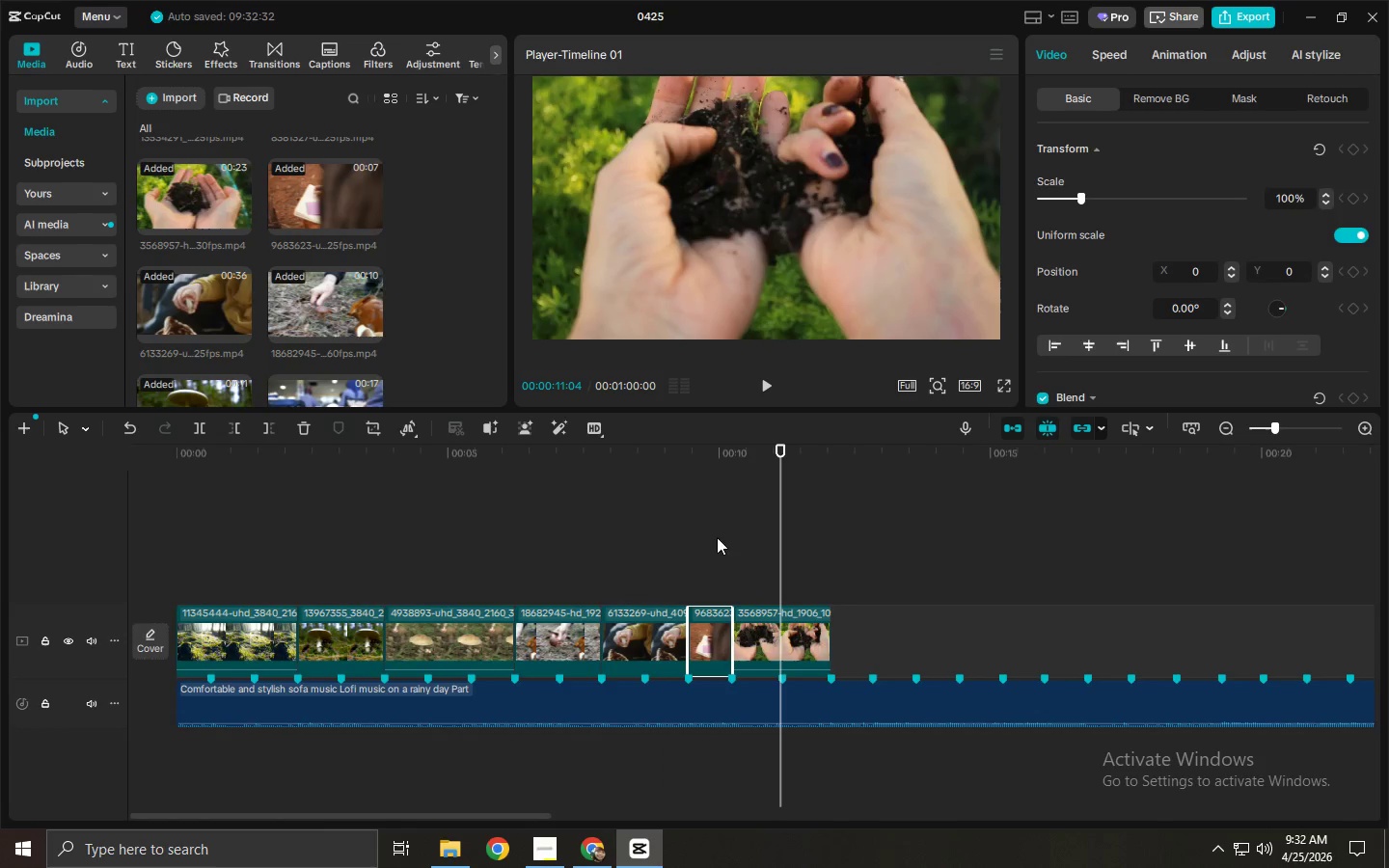 
left_click([670, 467])
 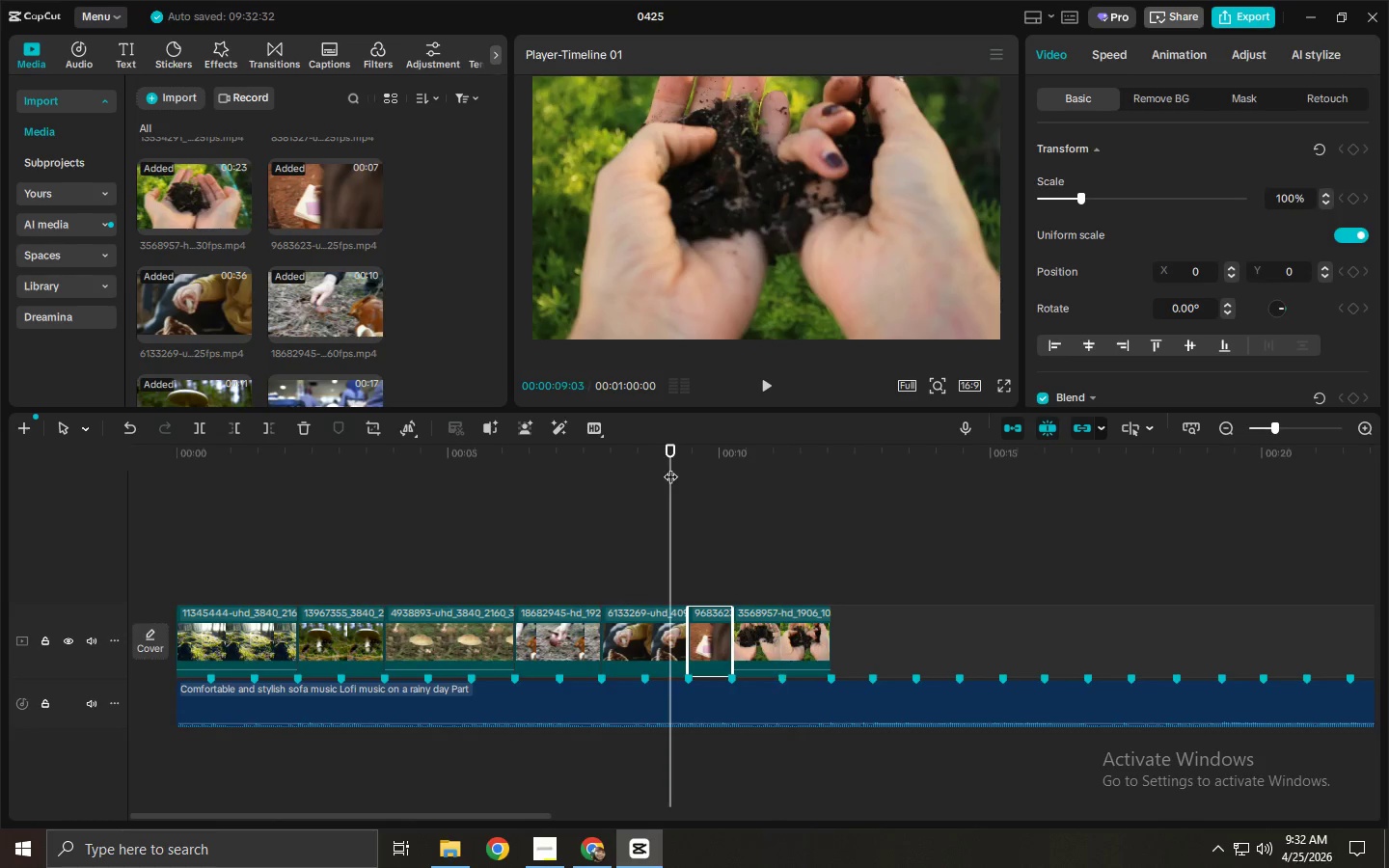 
key(Space)
 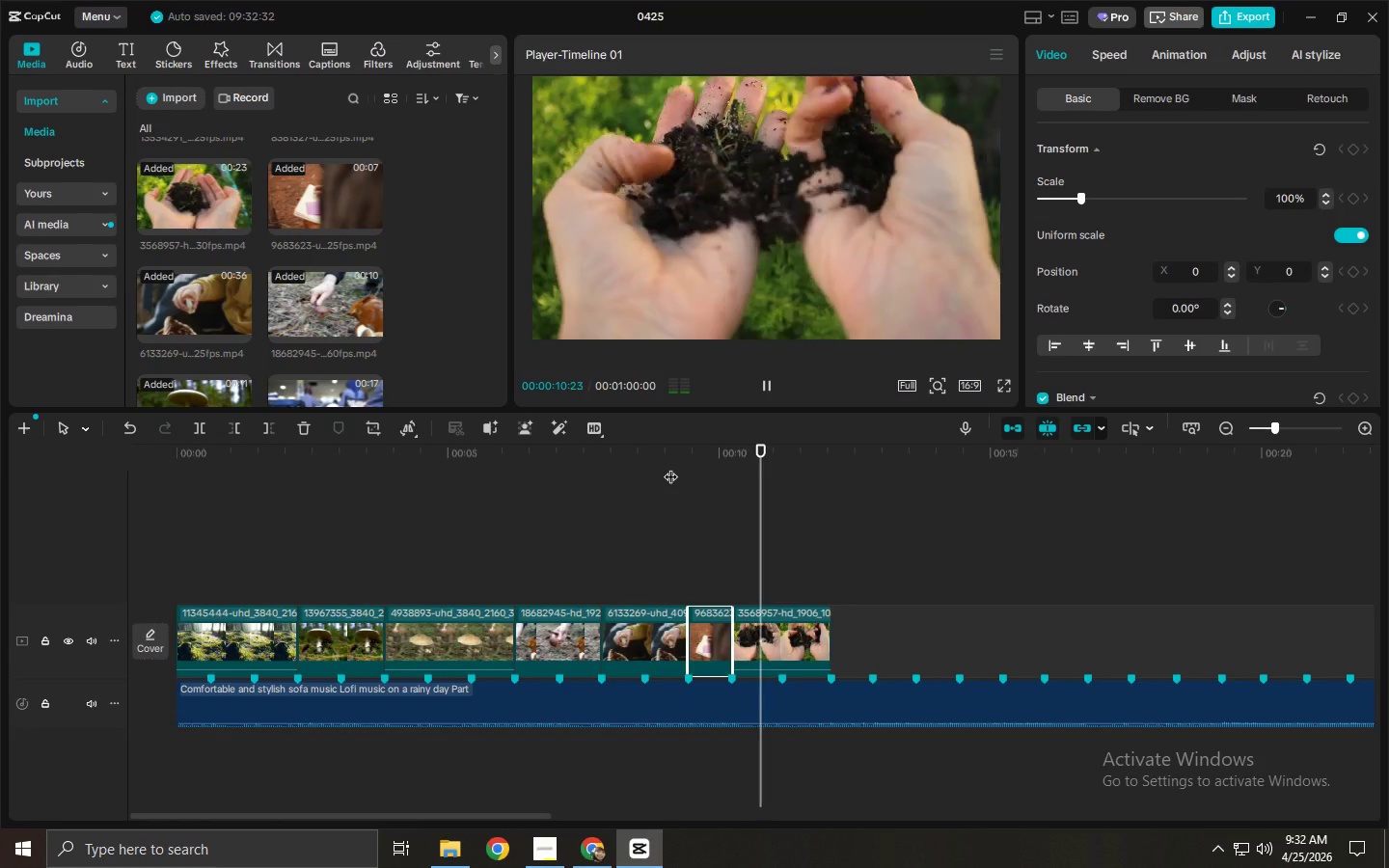 
key(Space)
 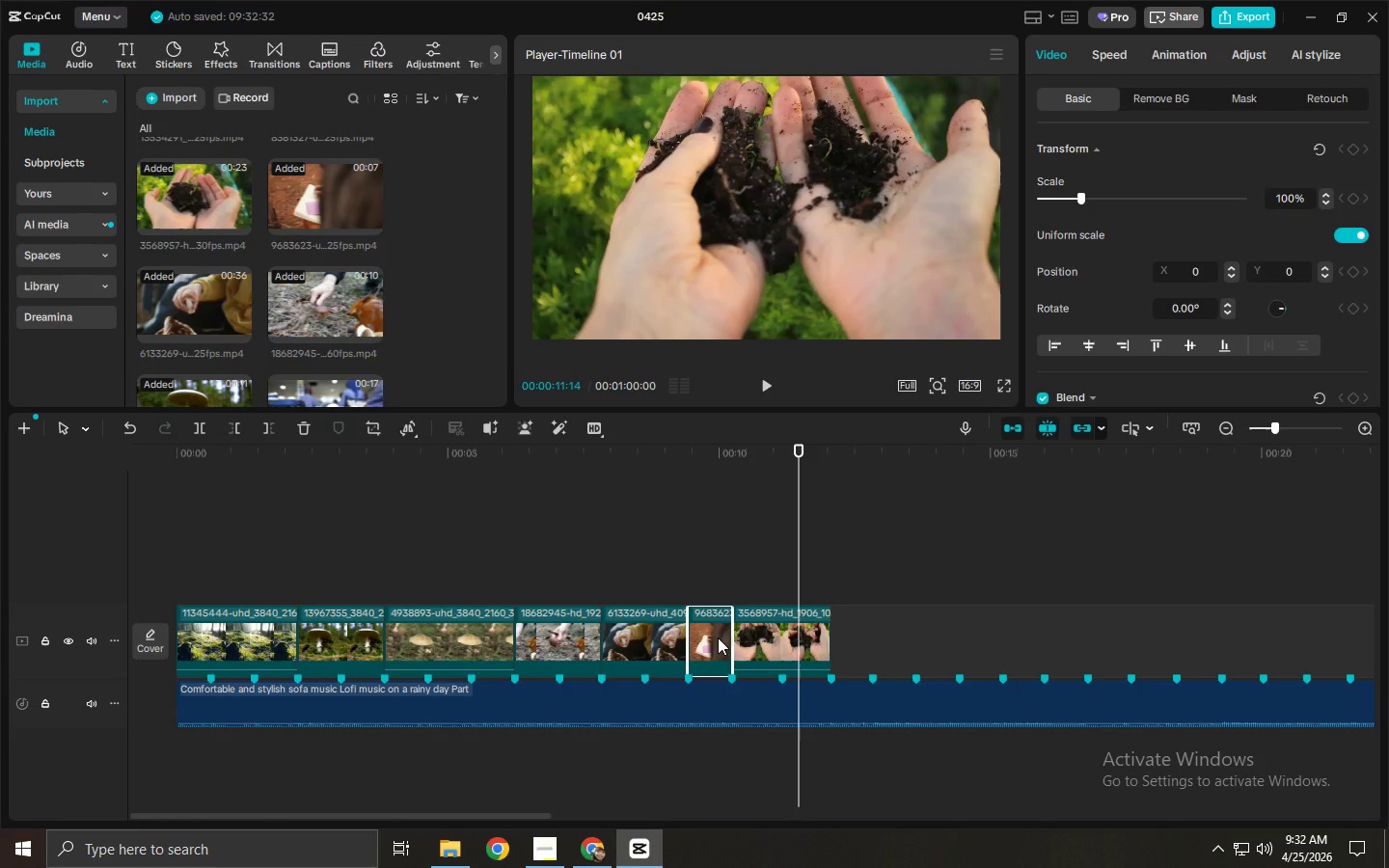 
left_click([713, 640])
 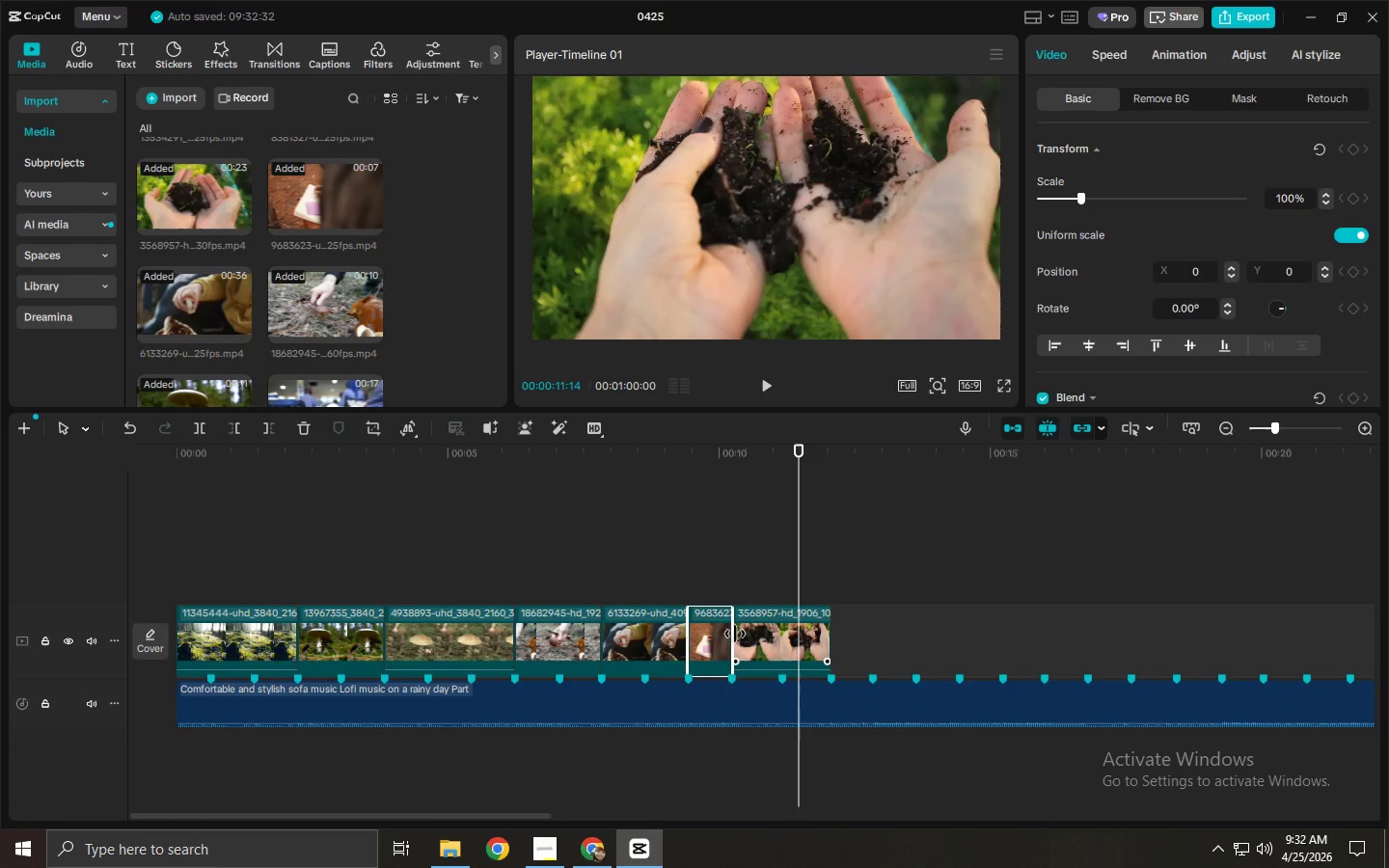 
key(Space)
 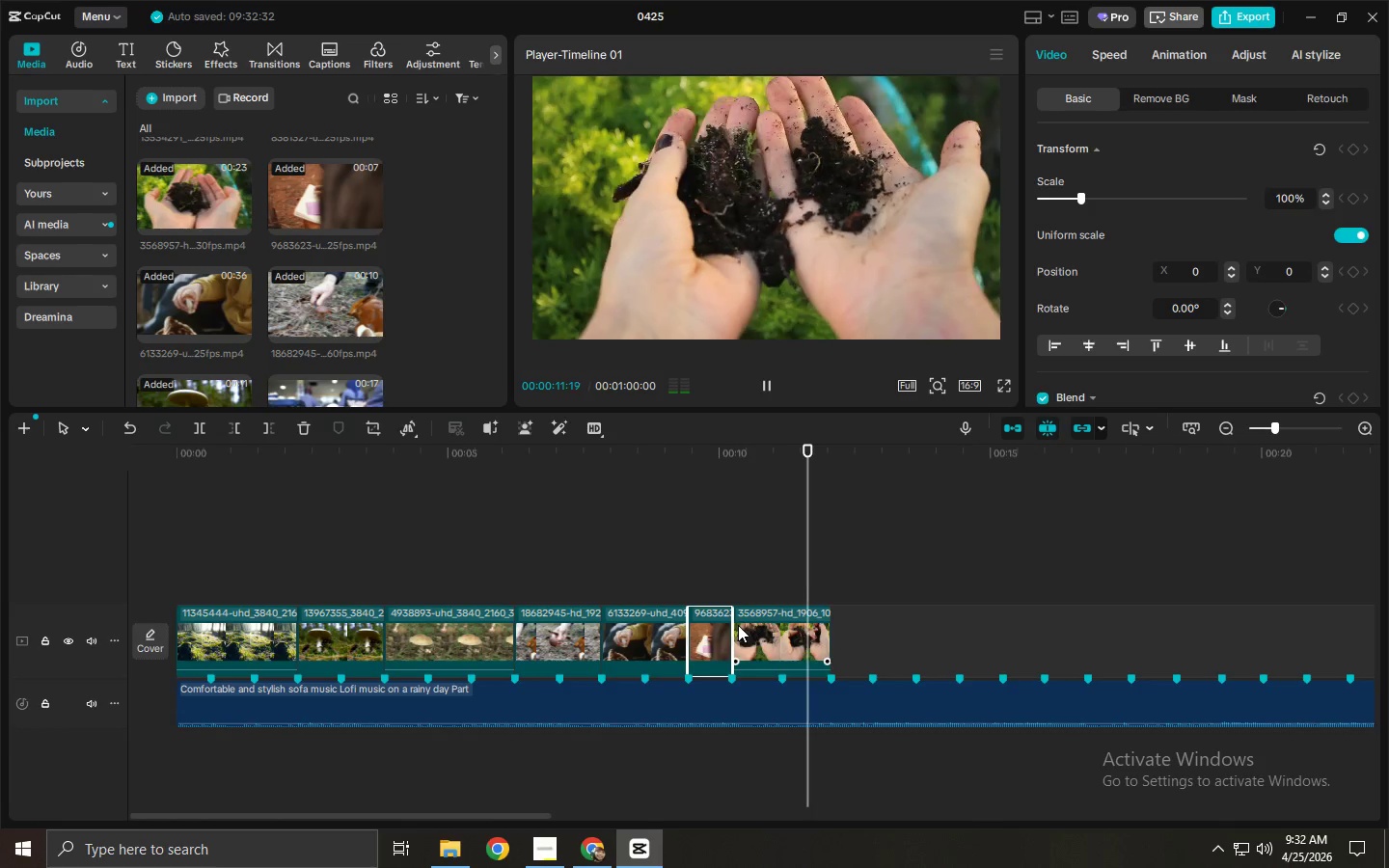 
key(Space)
 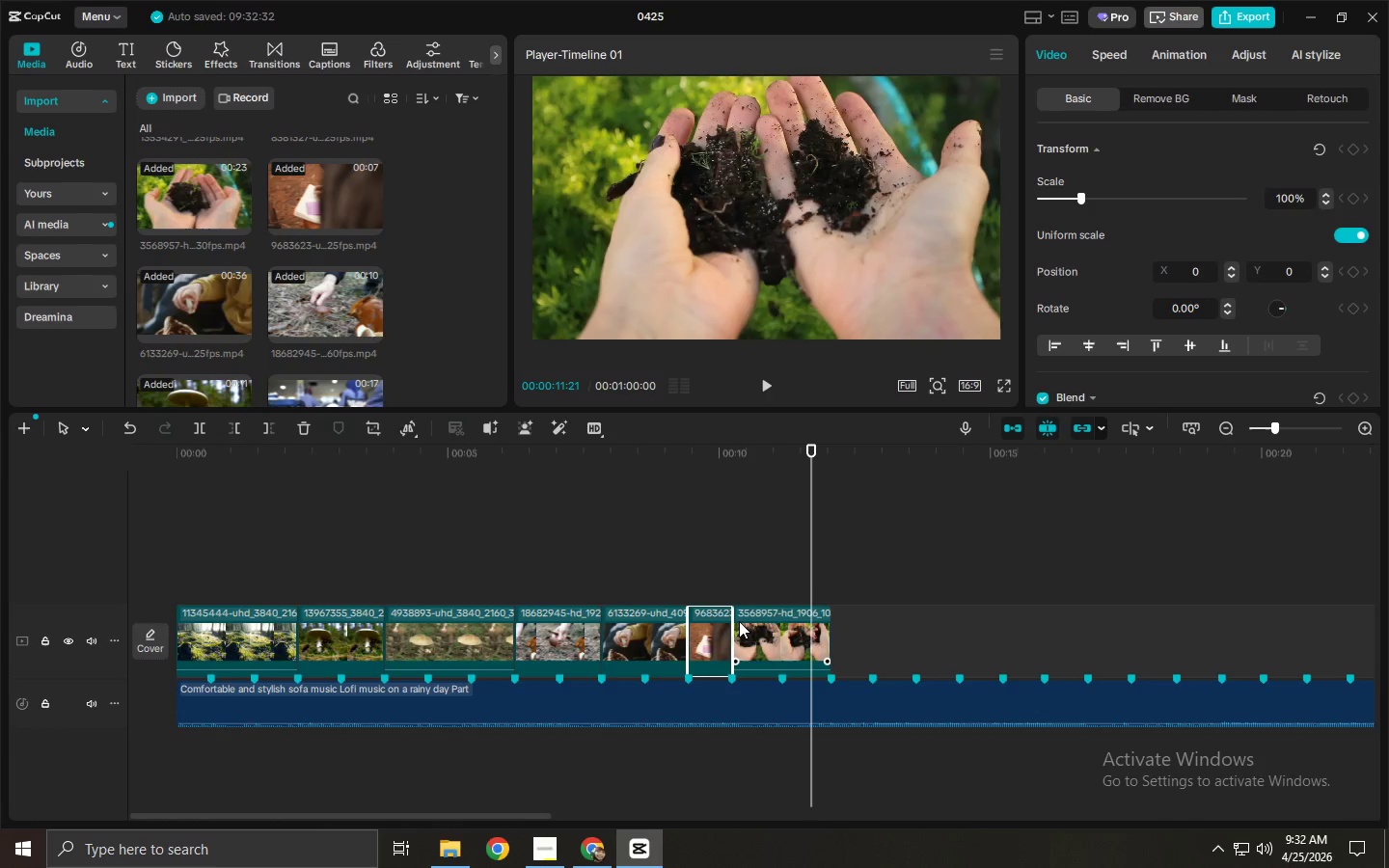 
key(Space)
 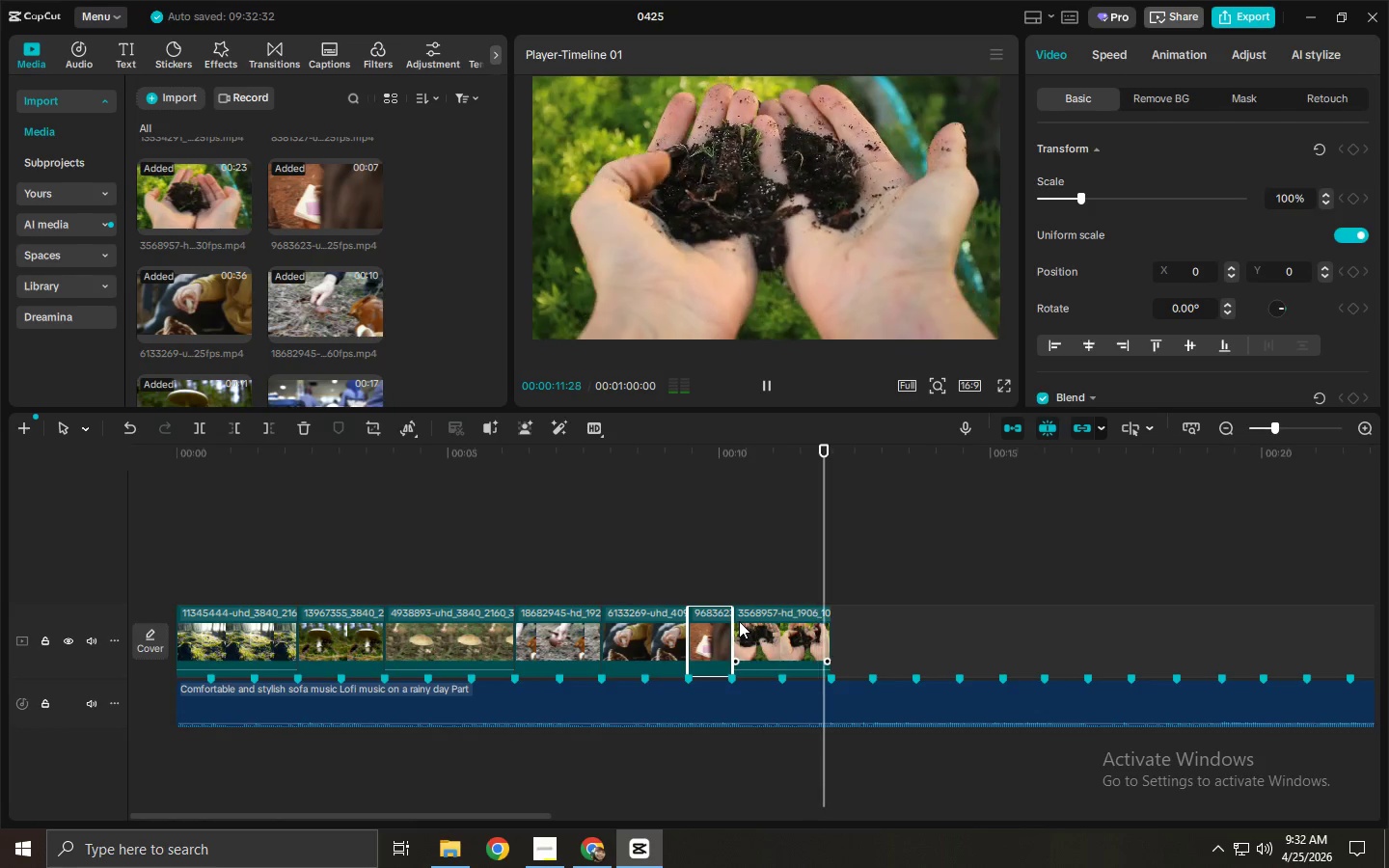 
key(Space)
 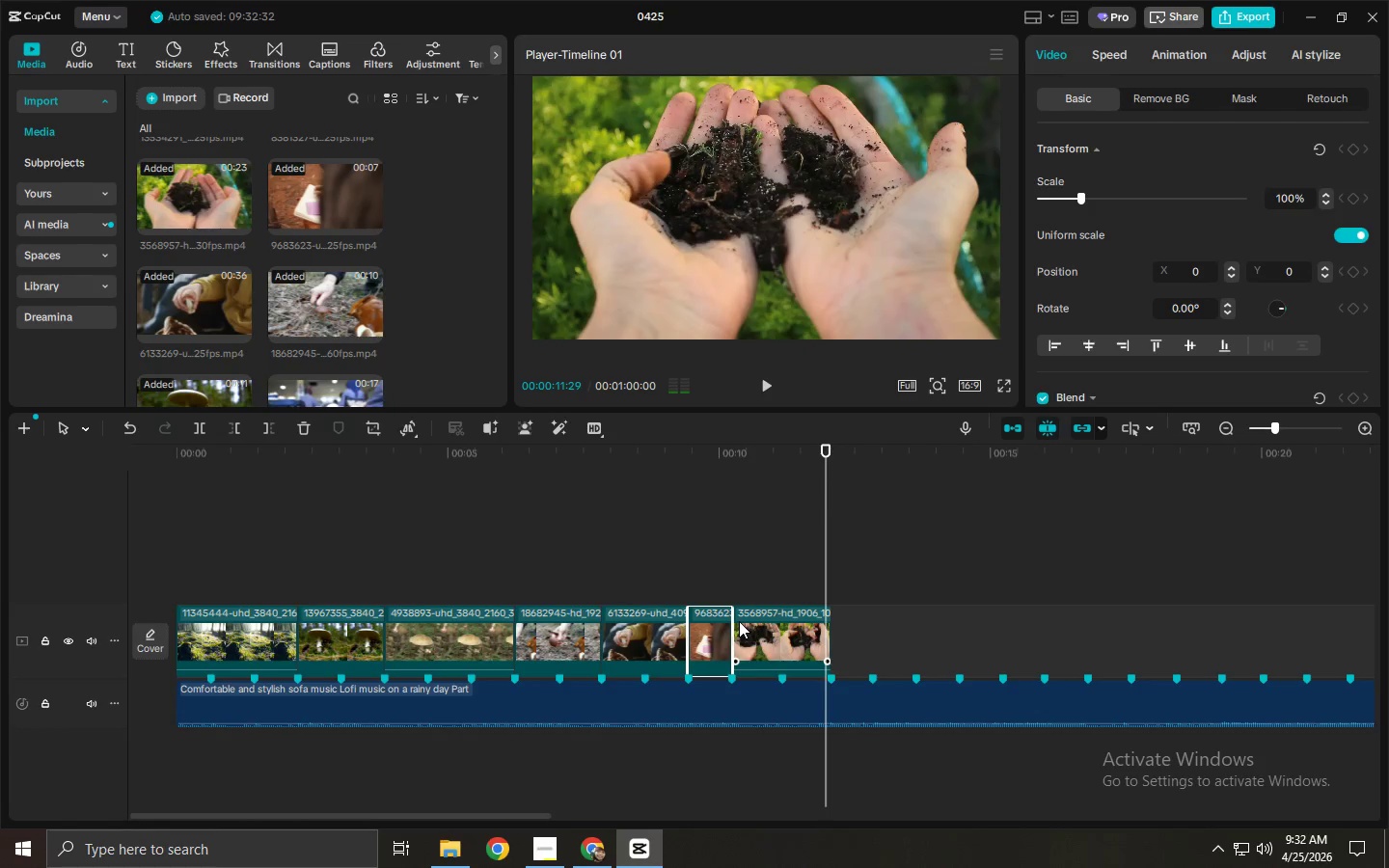 
key(Space)
 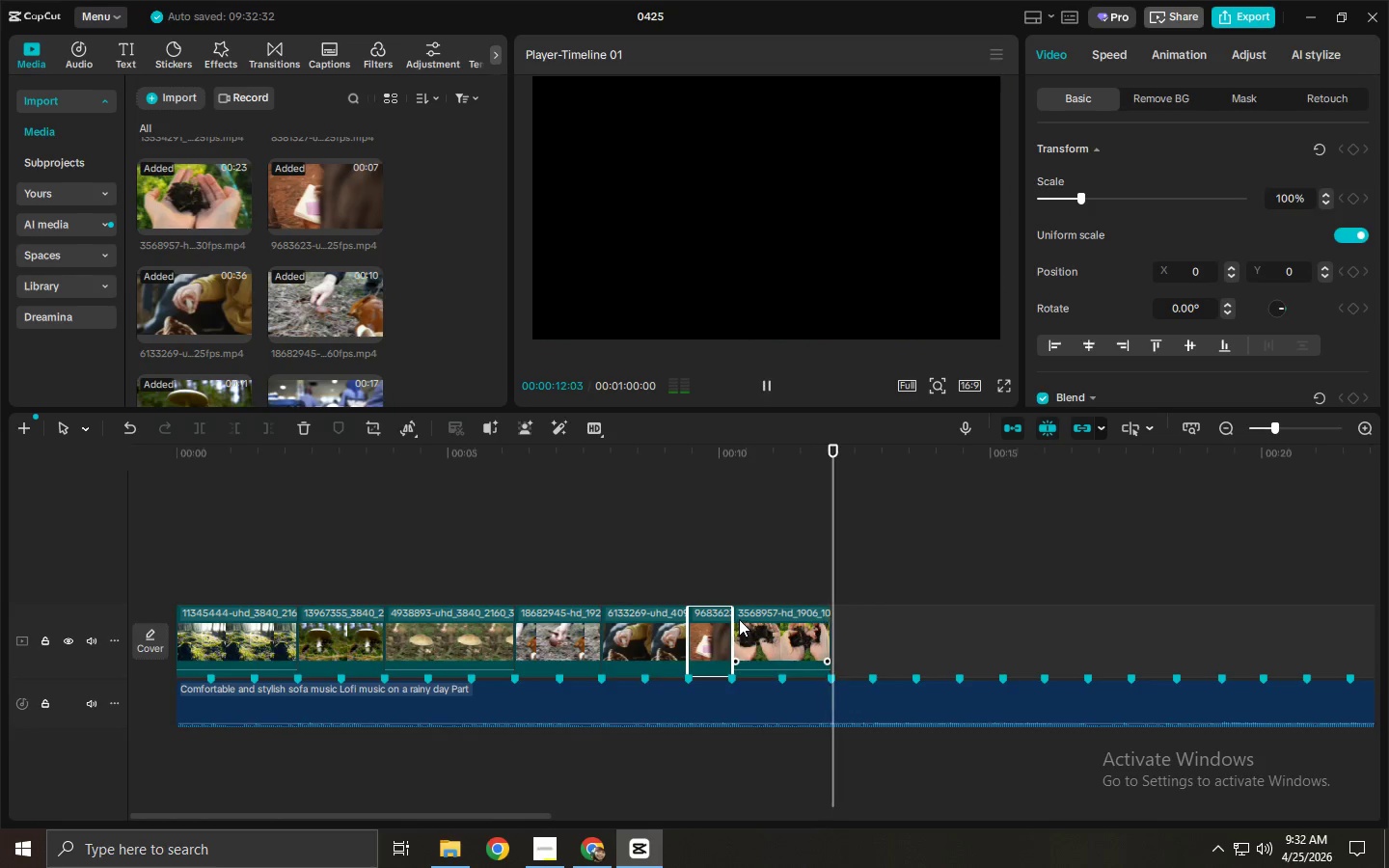 
key(Space)
 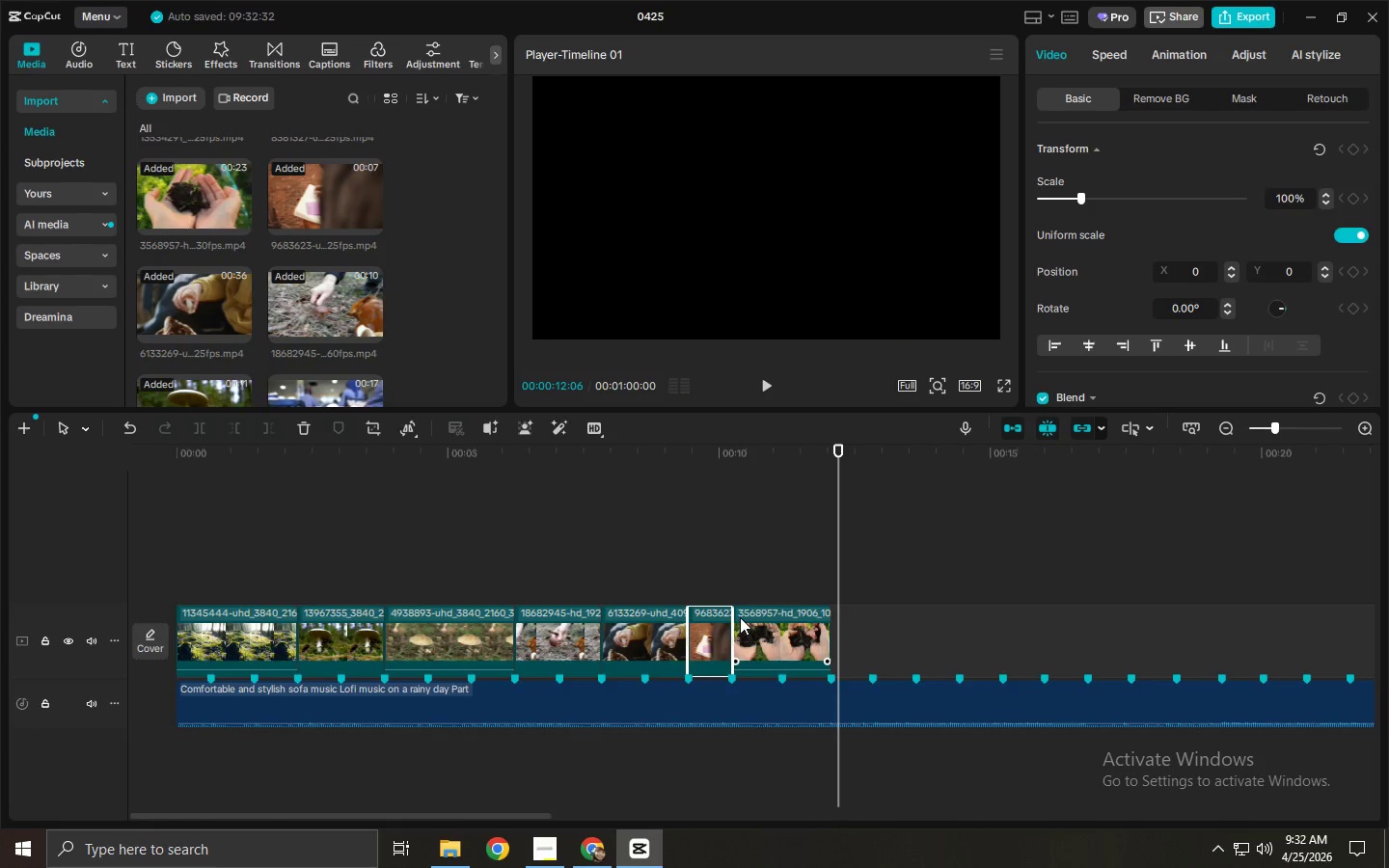 
key(Space)
 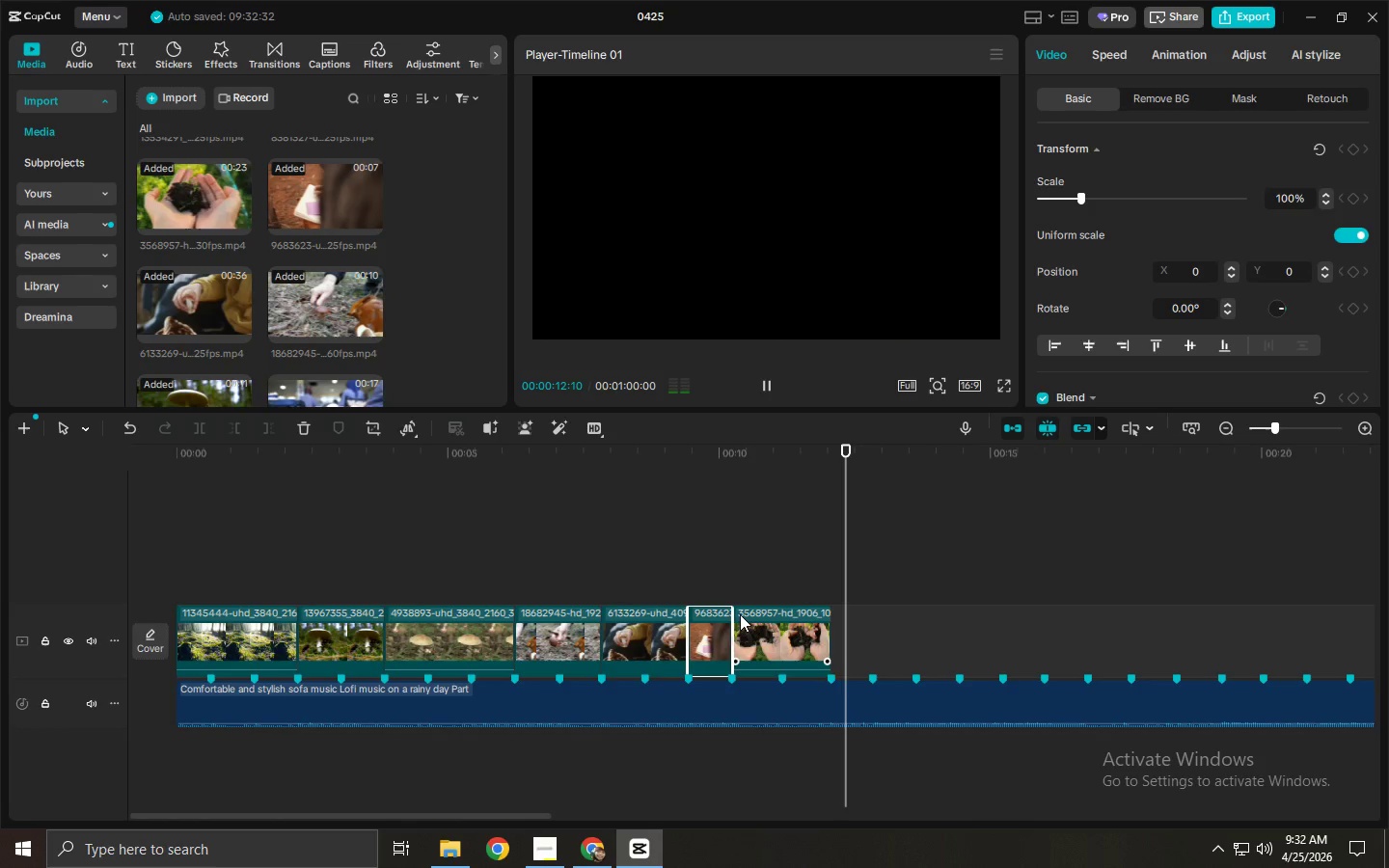 
key(Space)
 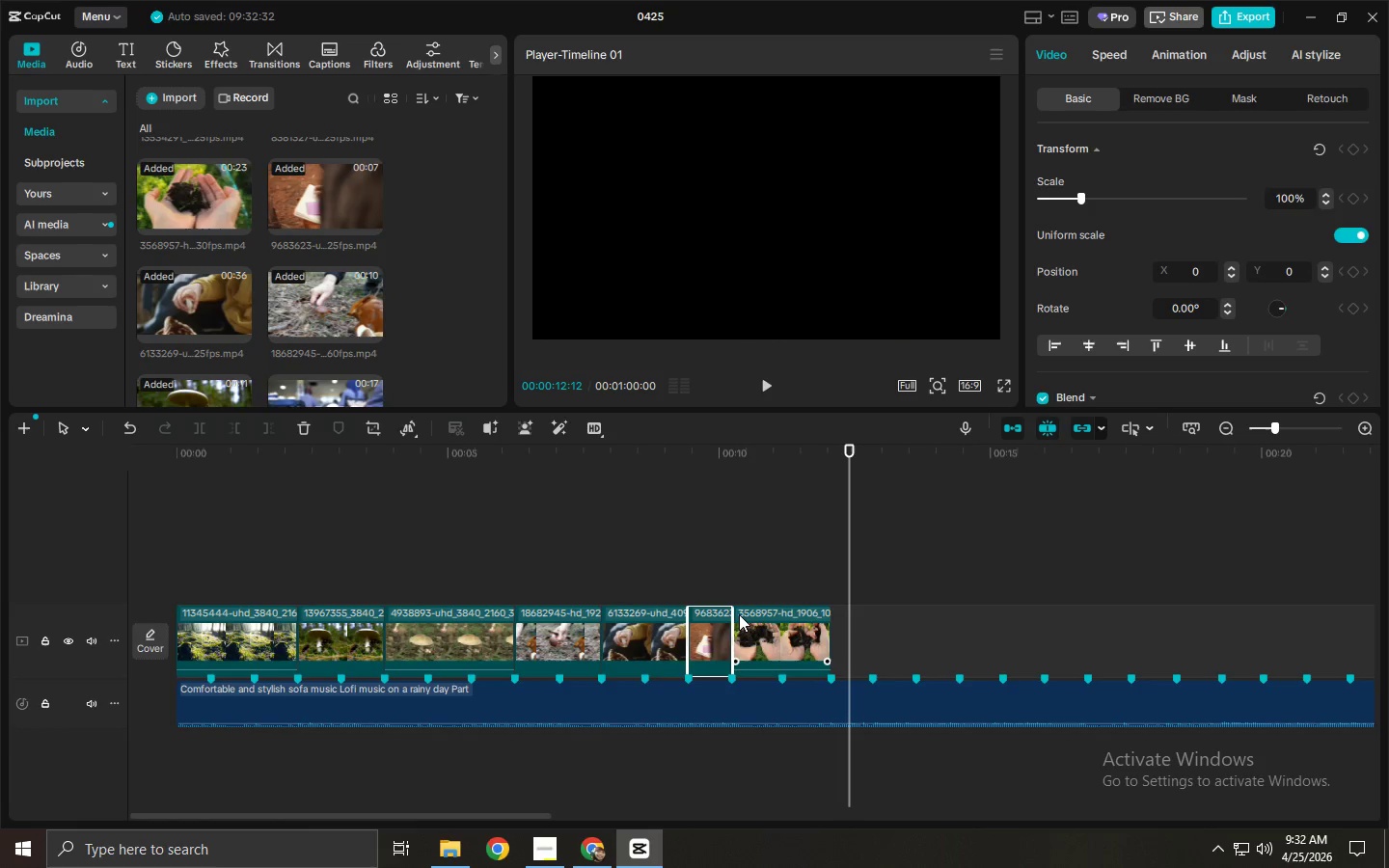 
scroll: coordinate [311, 232], scroll_direction: up, amount: 3.0
 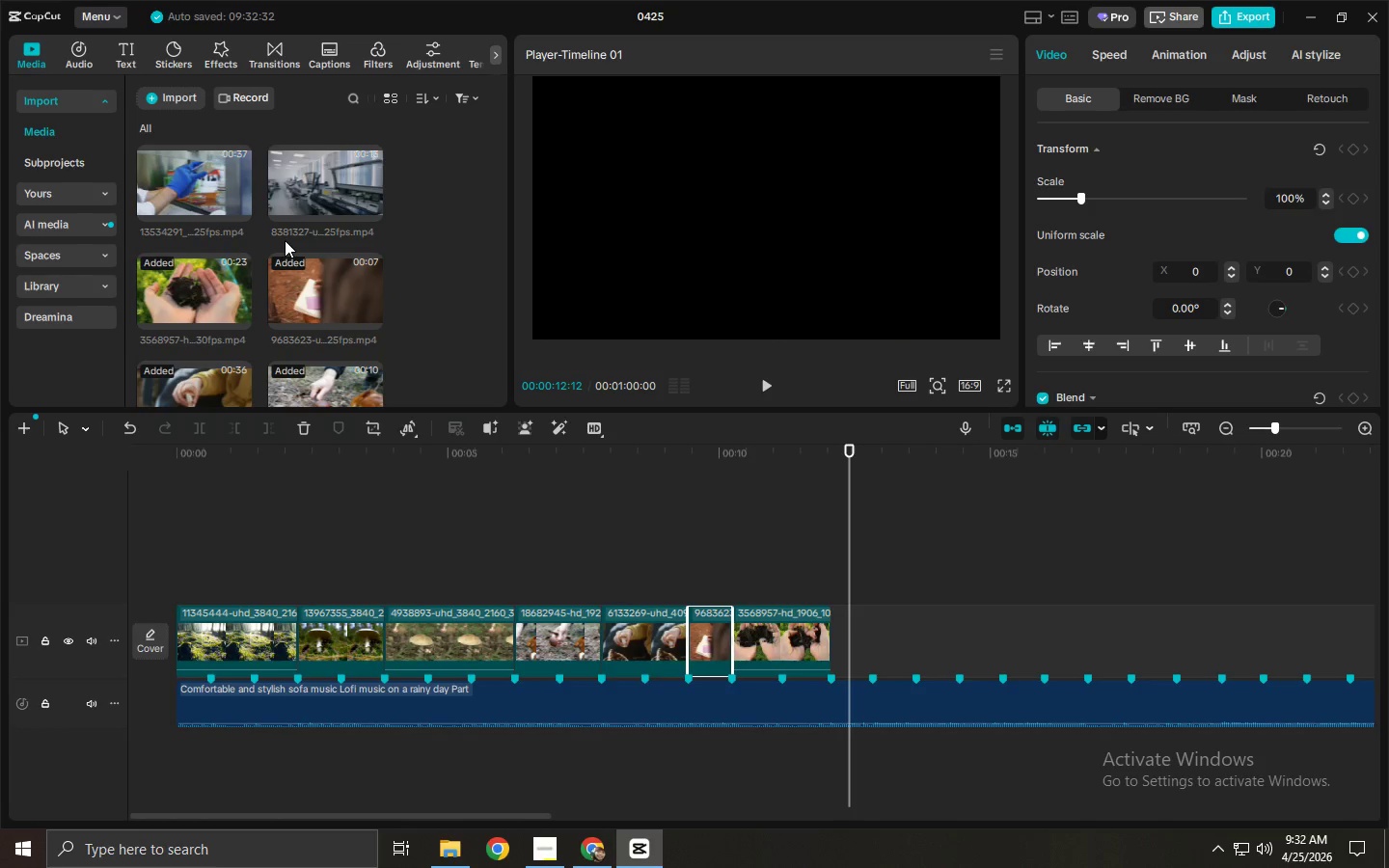 
left_click_drag(start_coordinate=[328, 176], to_coordinate=[844, 634])
 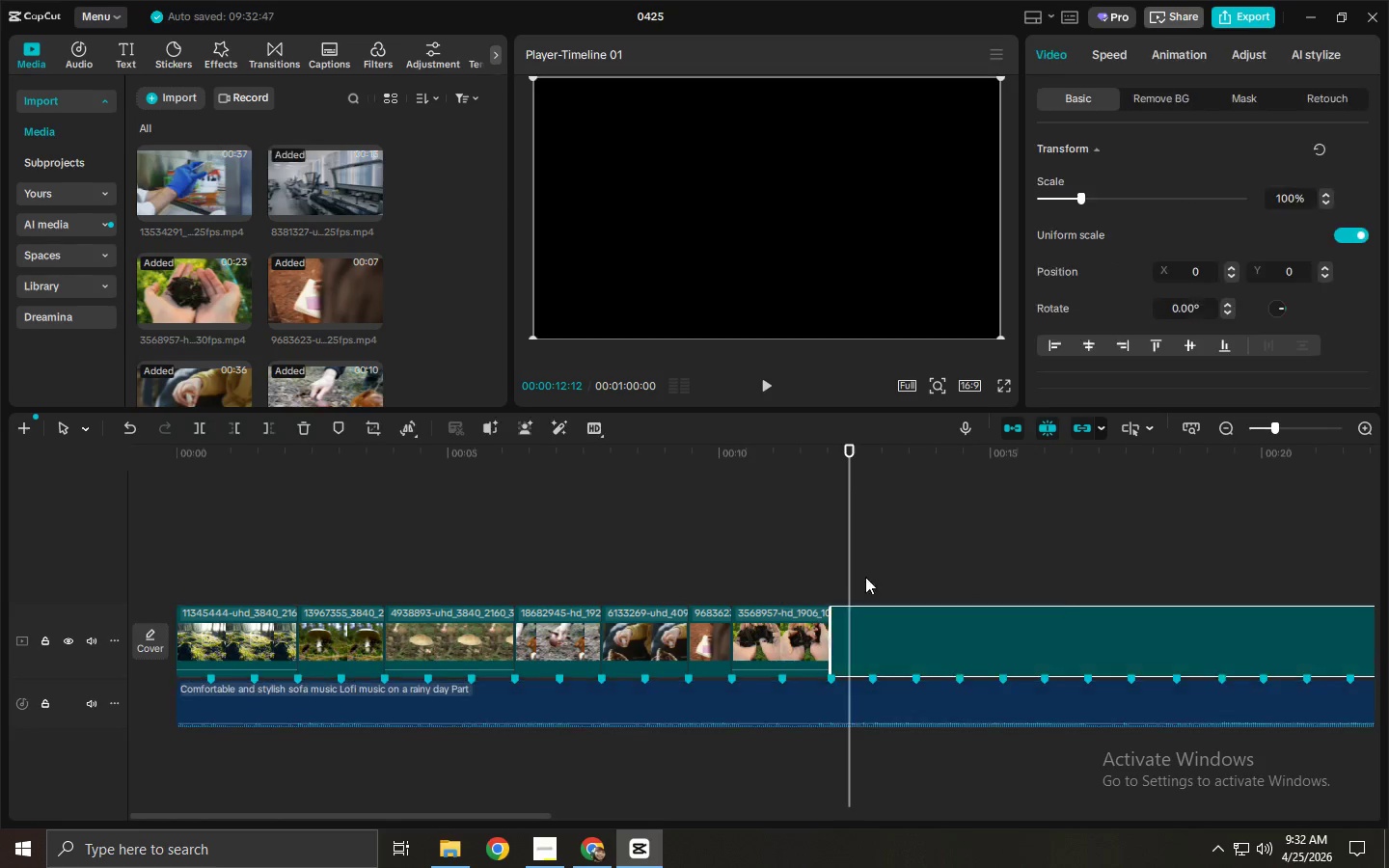 
scroll: coordinate [285, 240], scroll_direction: up, amount: 4.0
 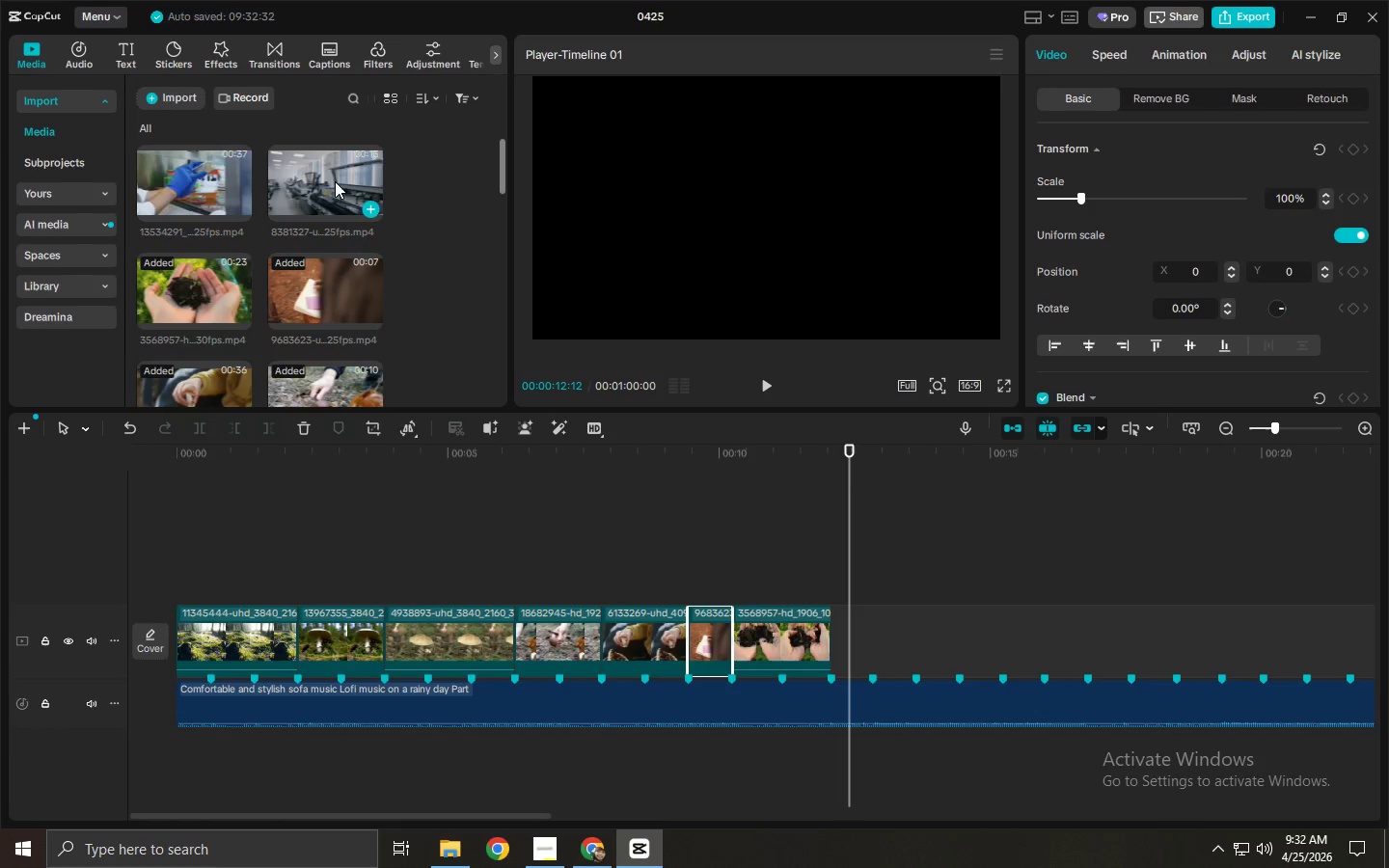 
key(Space)
 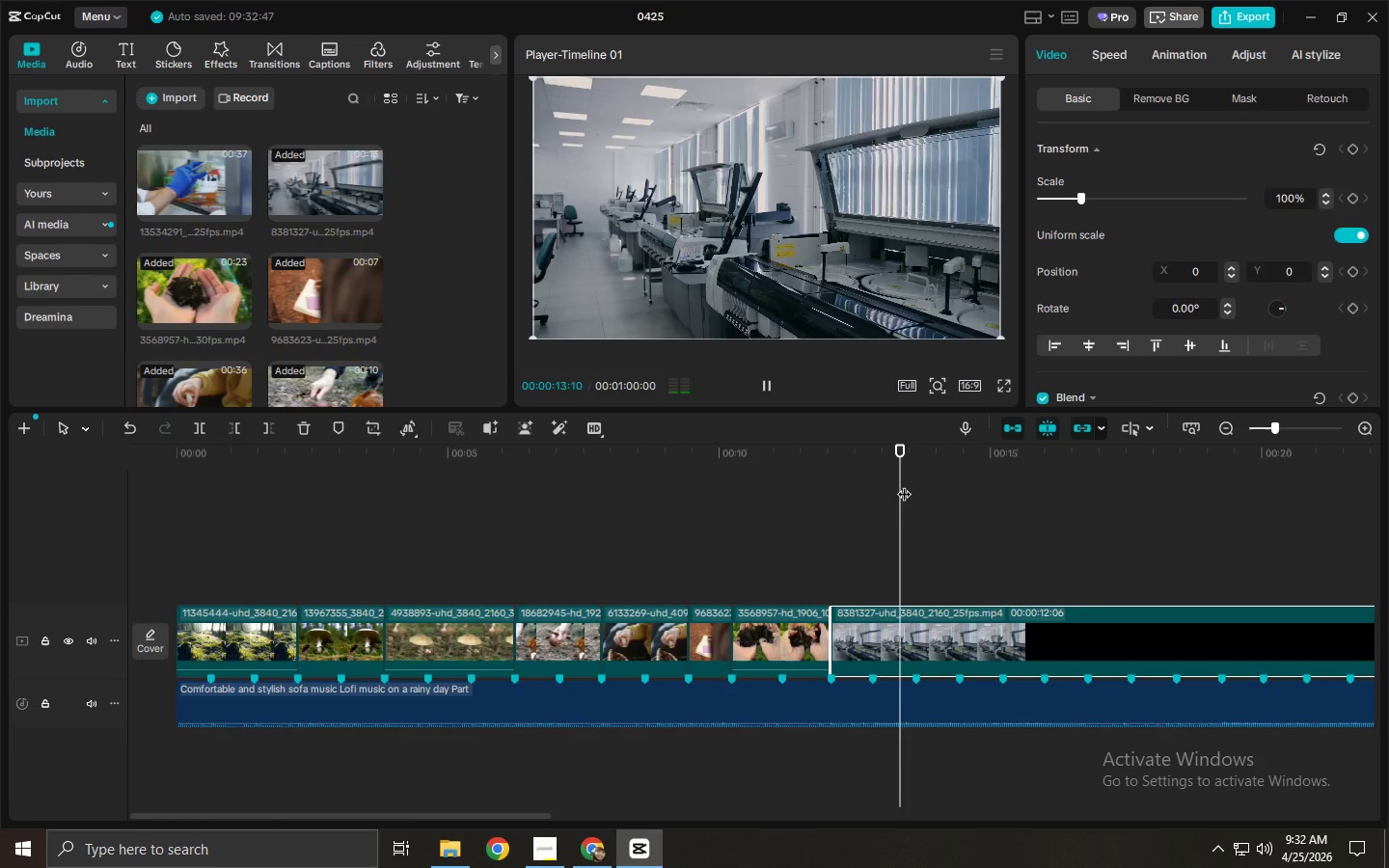 
key(Space)
 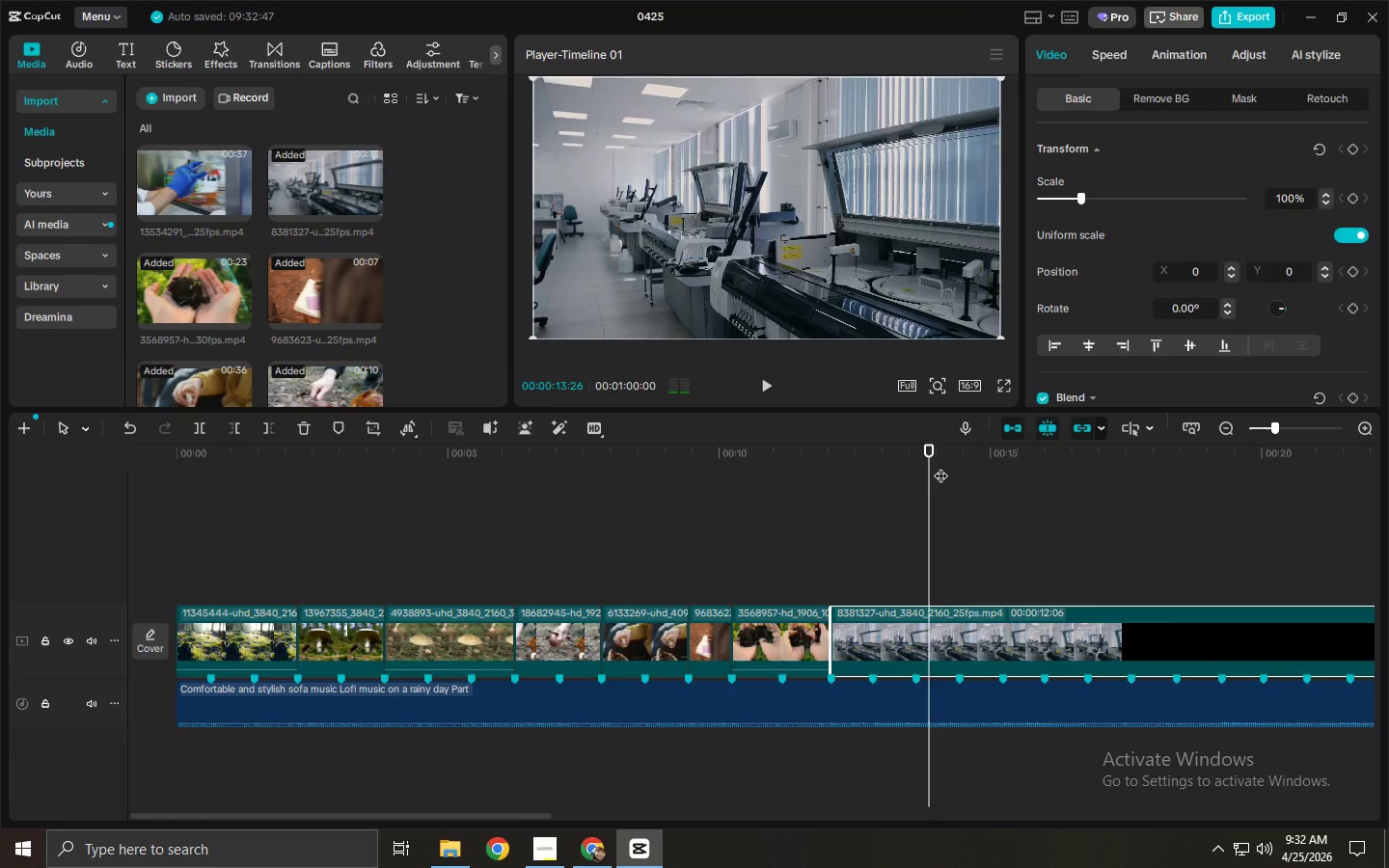 
left_click_drag(start_coordinate=[940, 466], to_coordinate=[961, 474])
 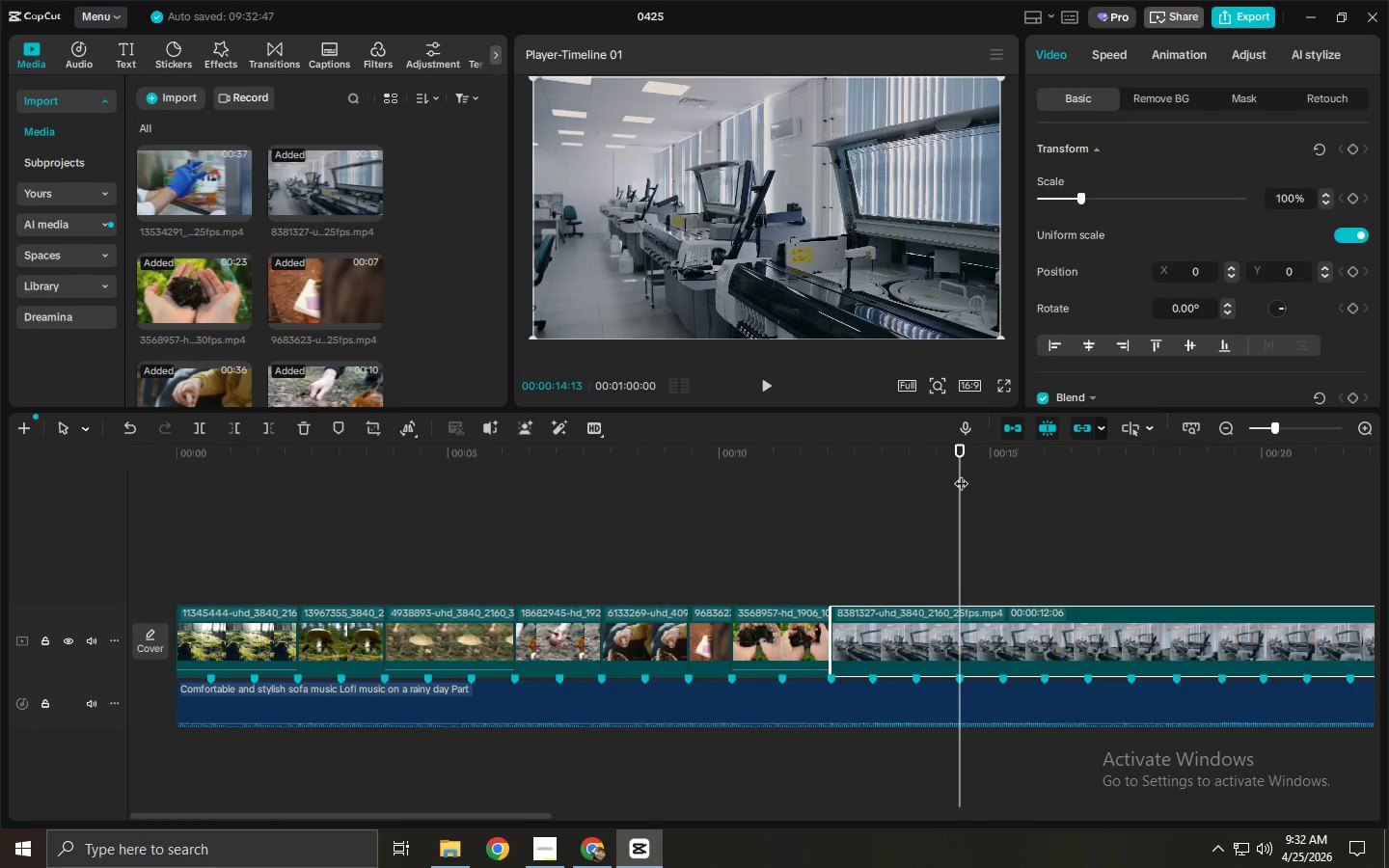 
key(Control+ControlLeft)
 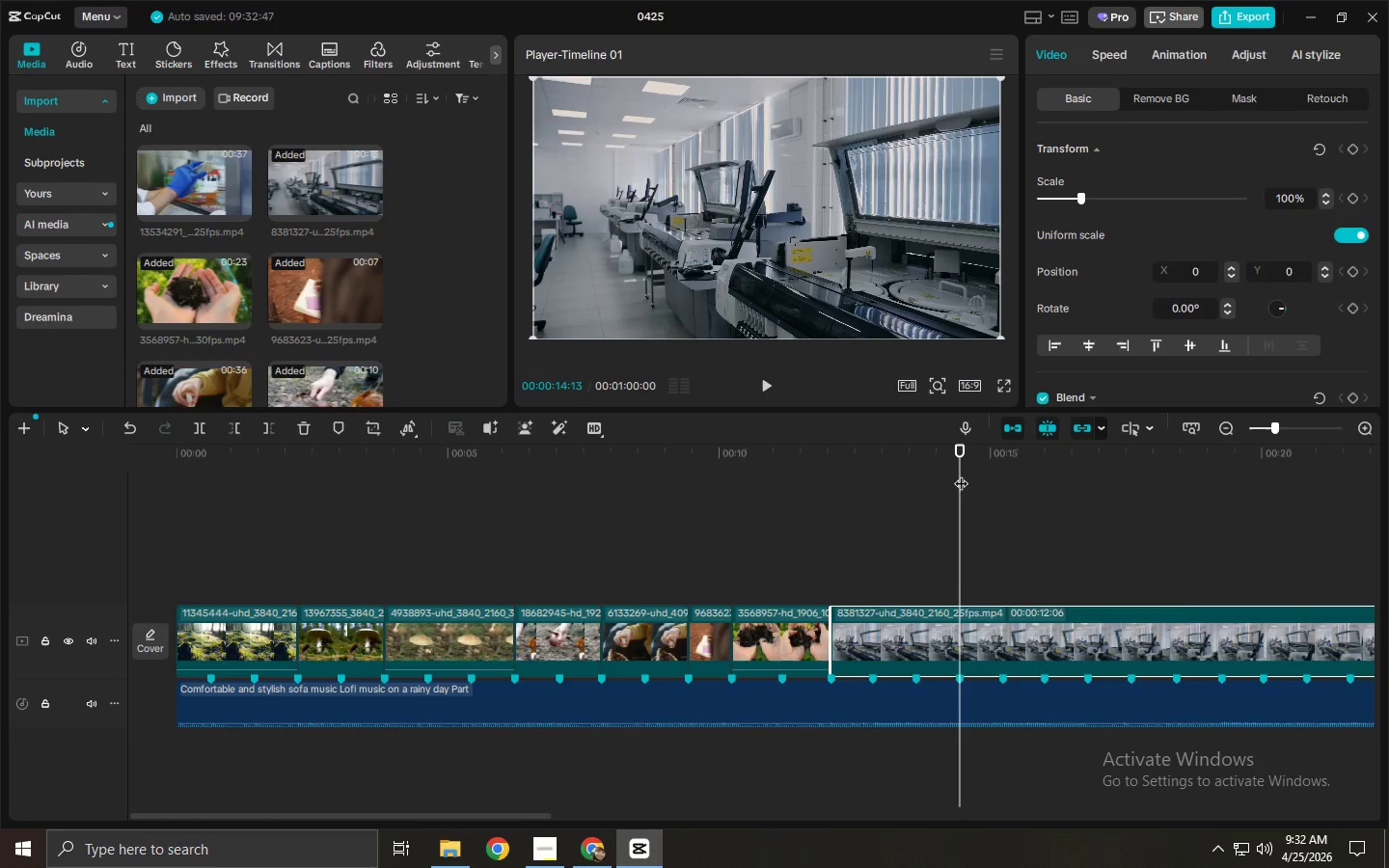 
key(Control+B)
 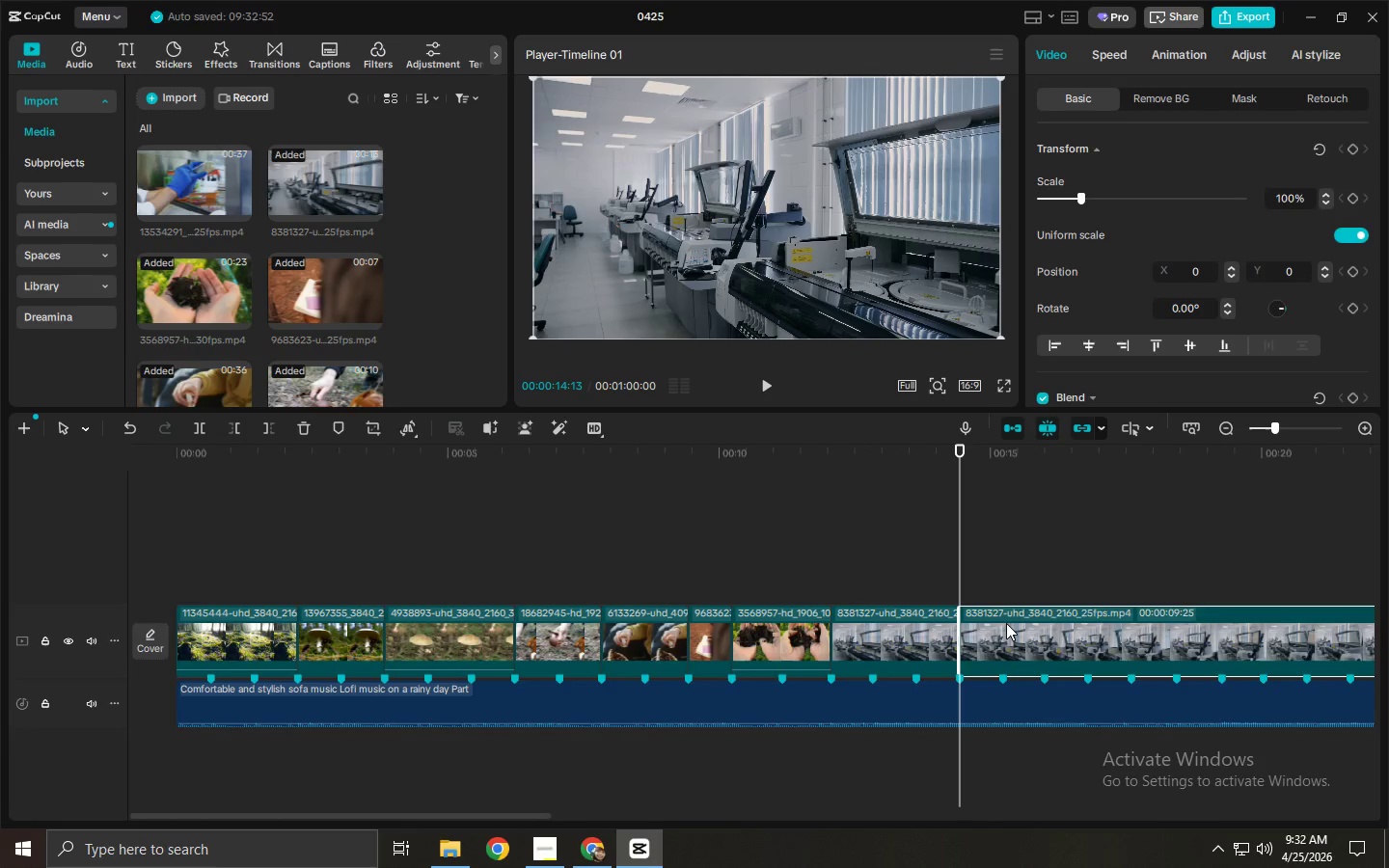 
left_click([1006, 623])
 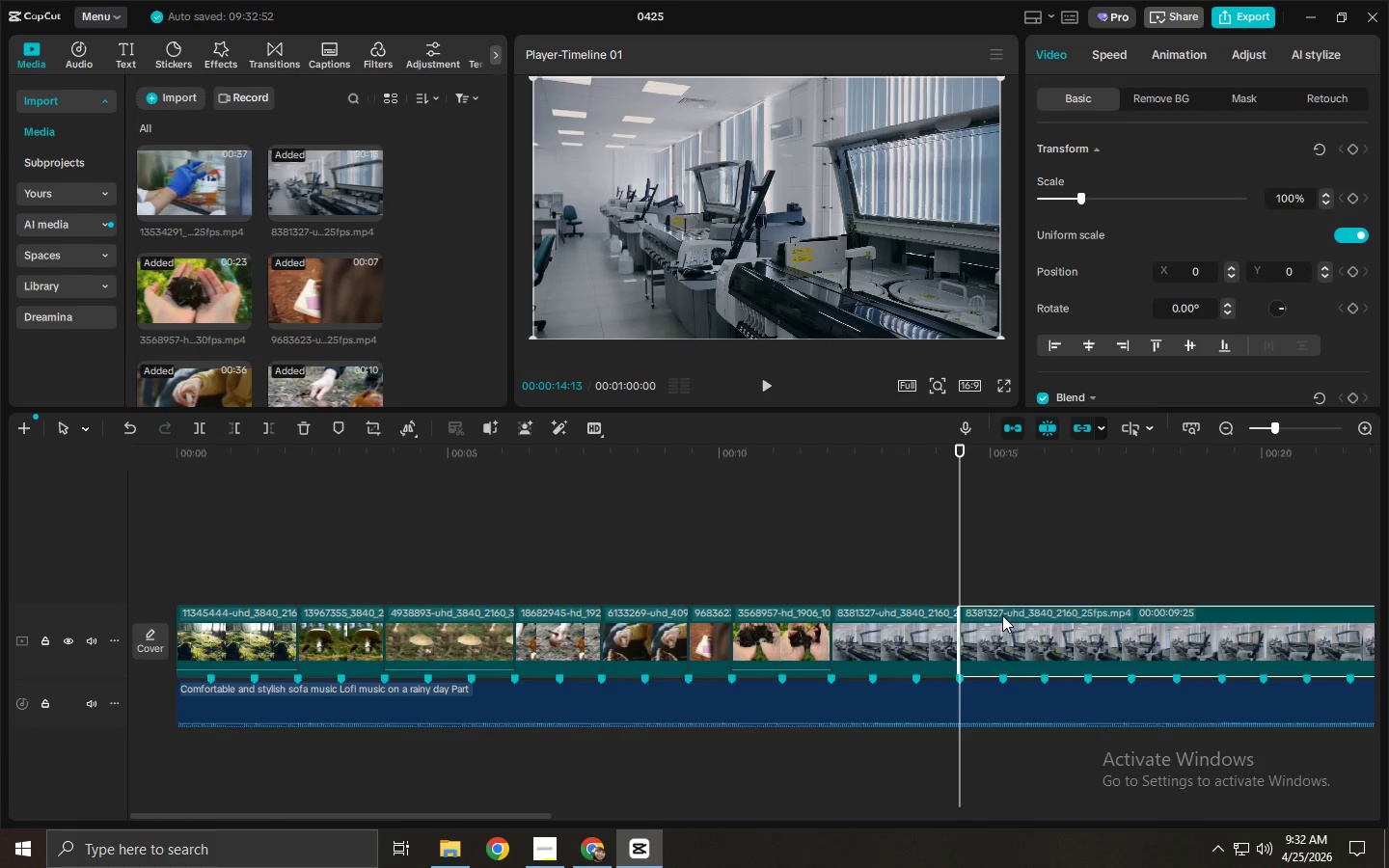 
key(Delete)
 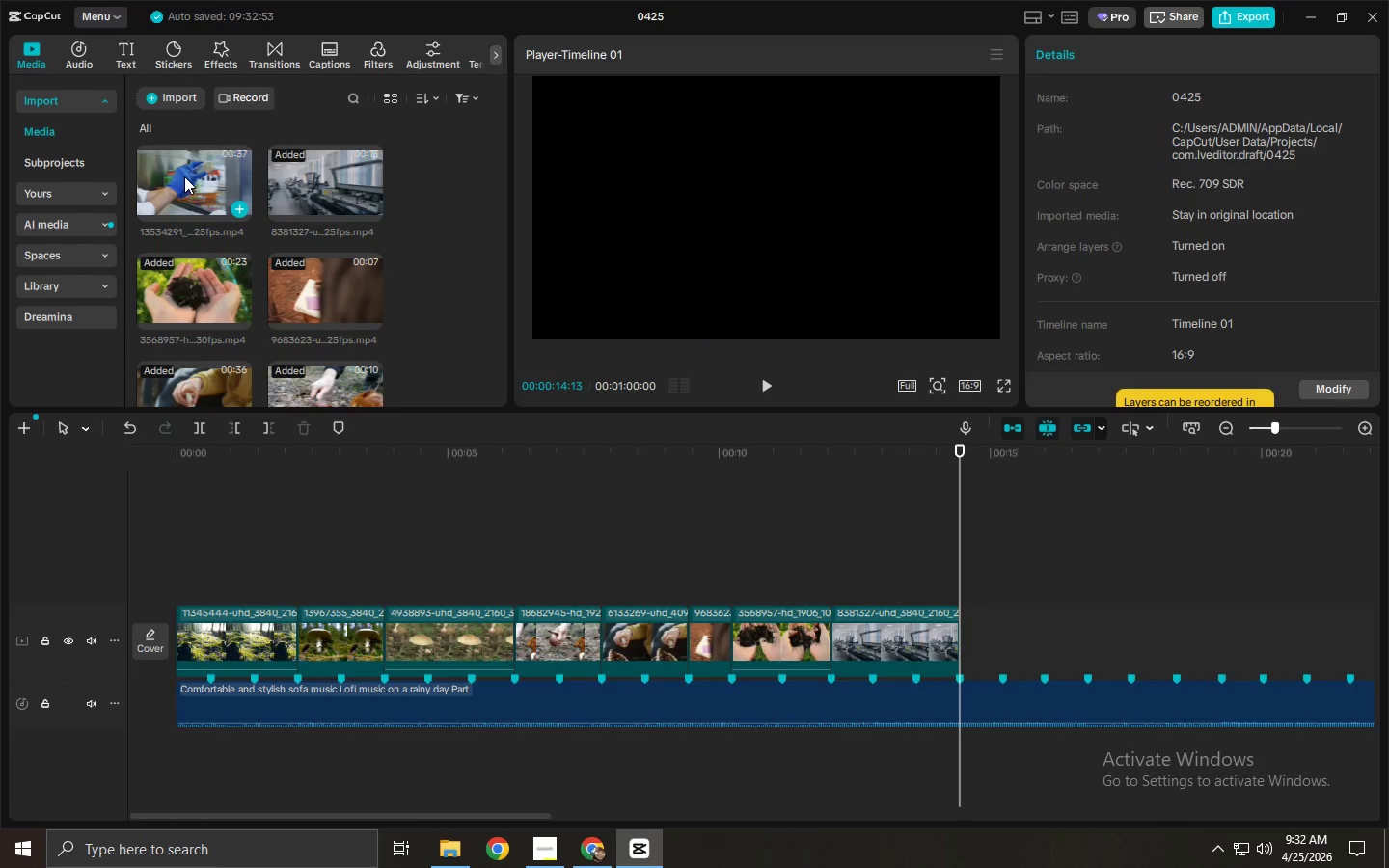 
left_click_drag(start_coordinate=[184, 176], to_coordinate=[983, 637])
 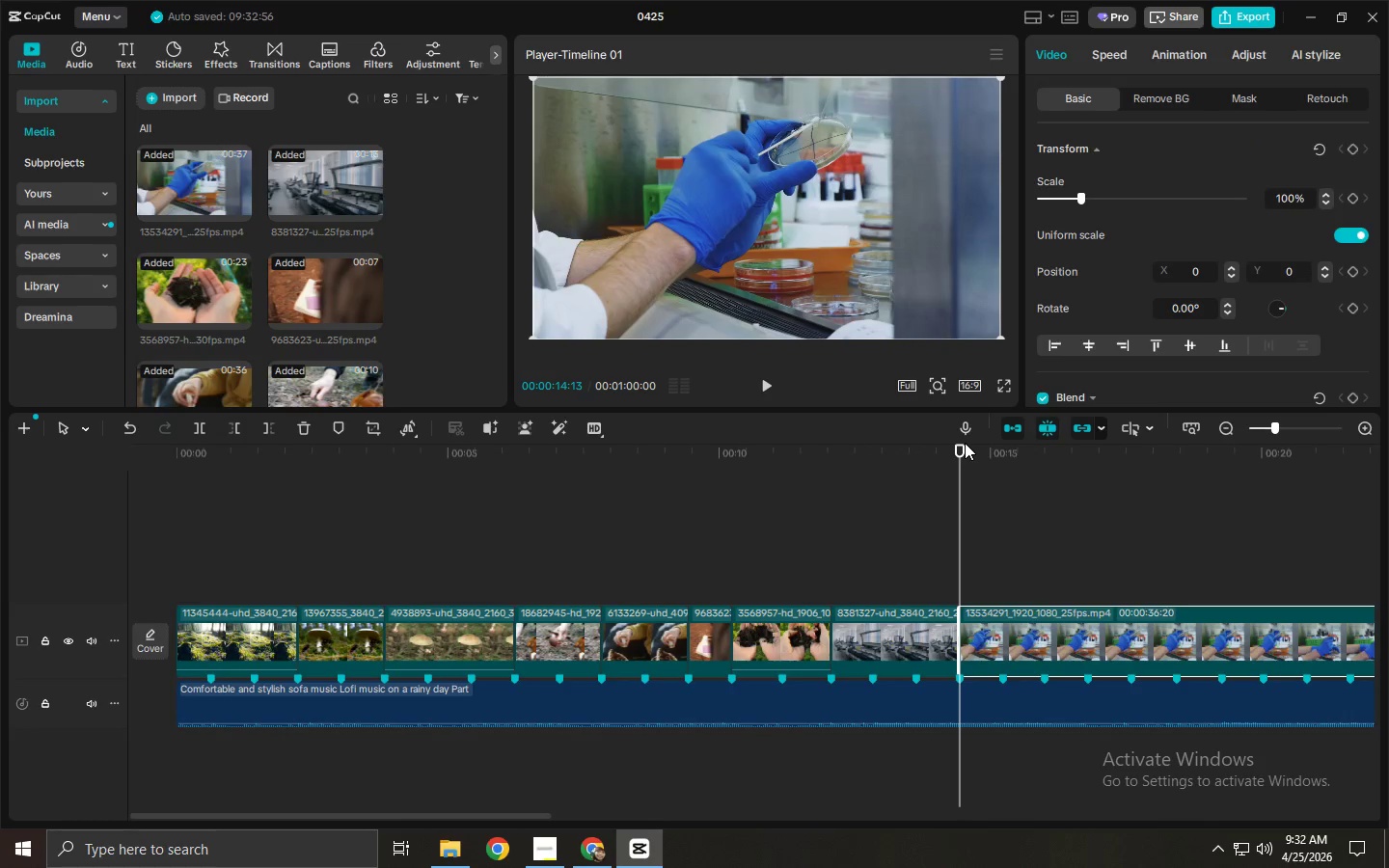 
left_click_drag(start_coordinate=[969, 448], to_coordinate=[1085, 508])
 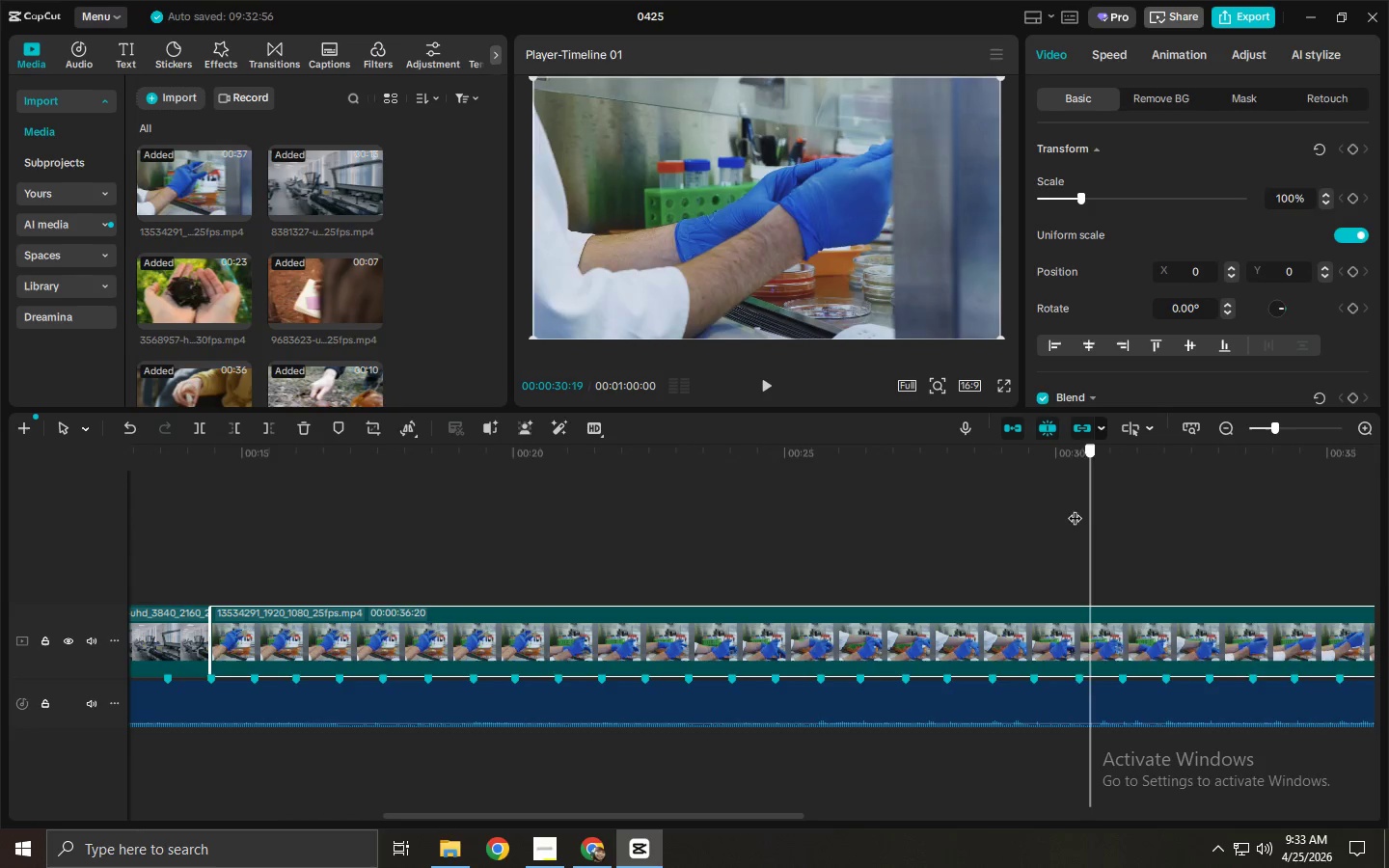 
key(Control+ControlLeft)
 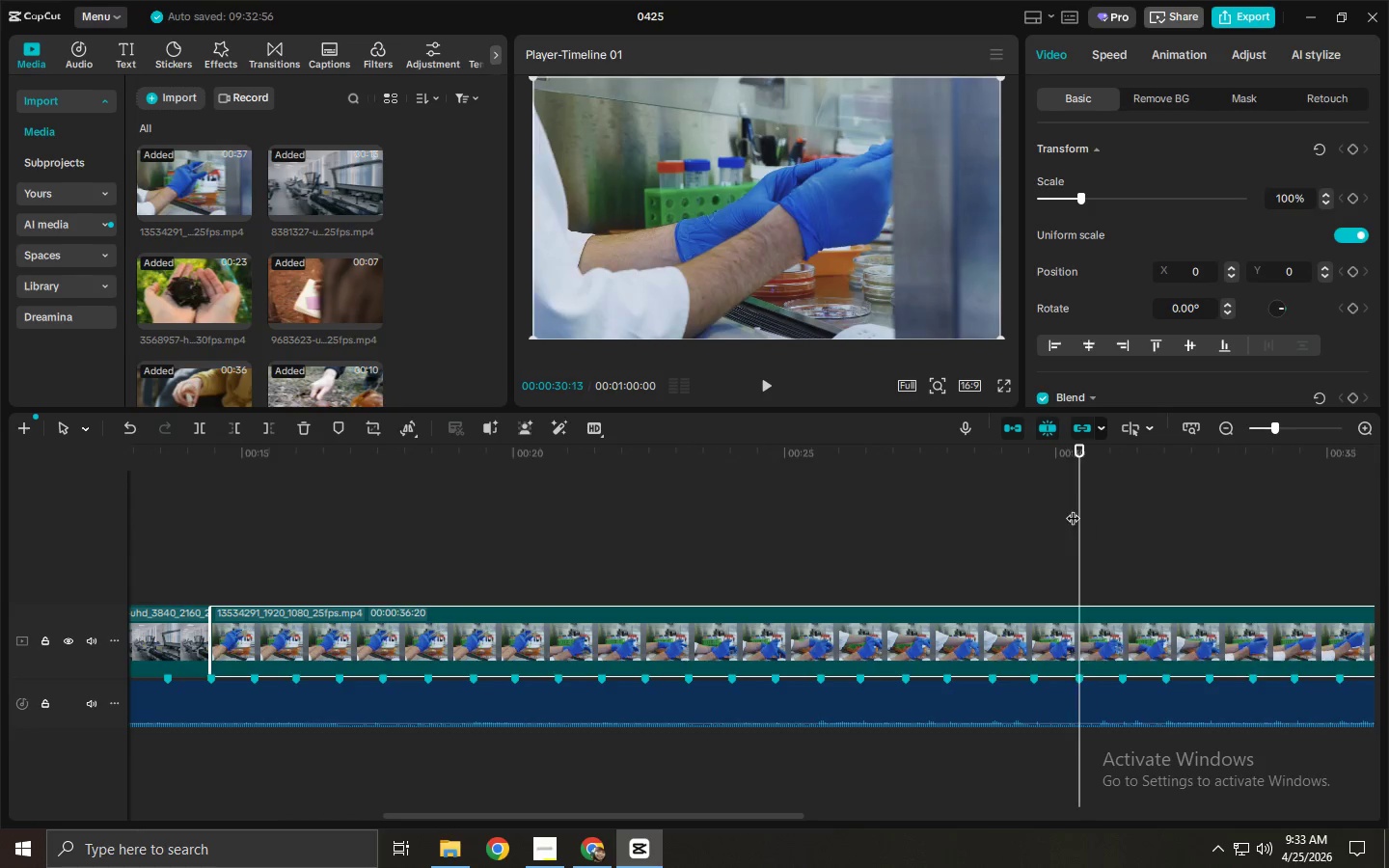 
key(Control+B)
 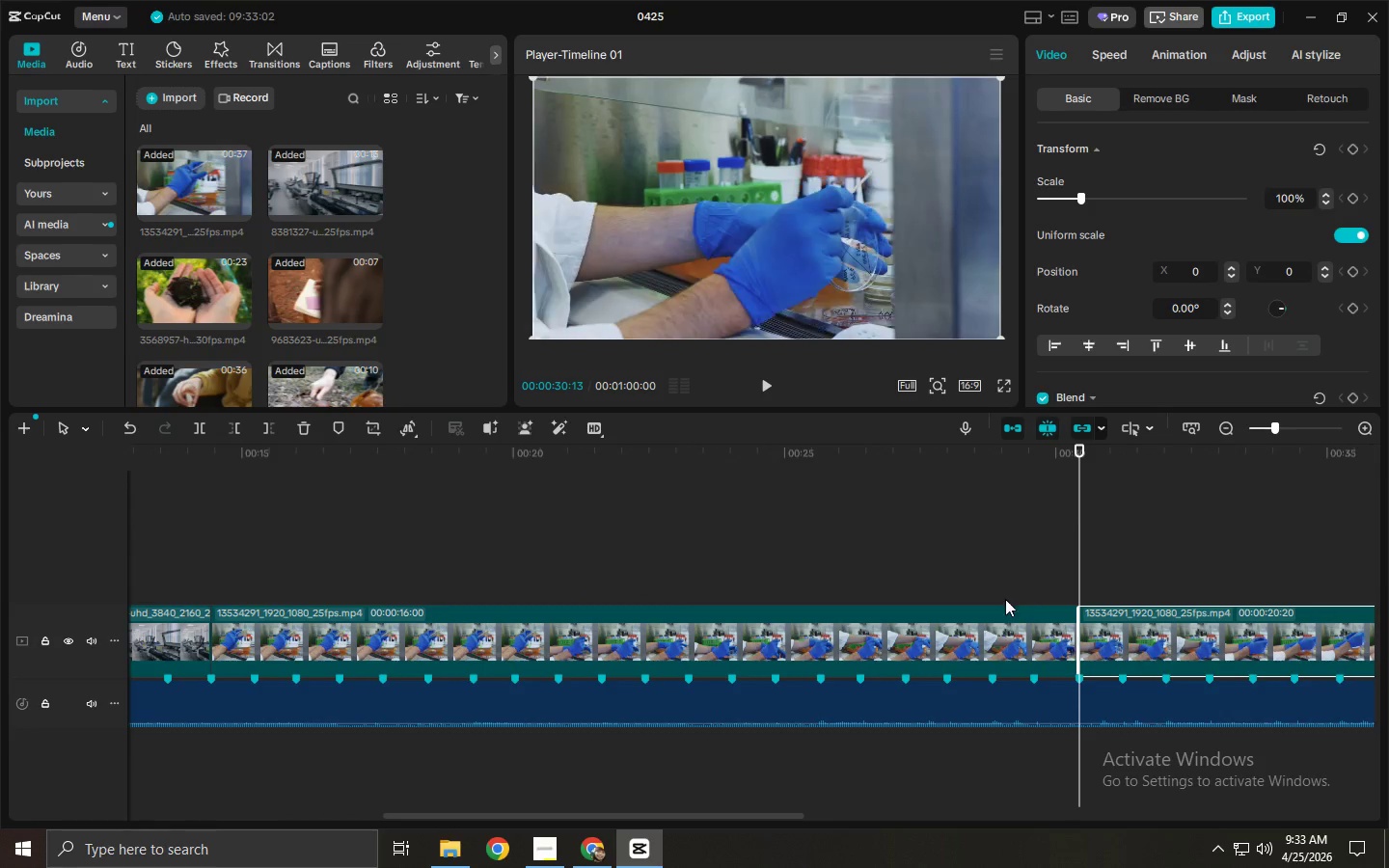 
left_click([992, 614])
 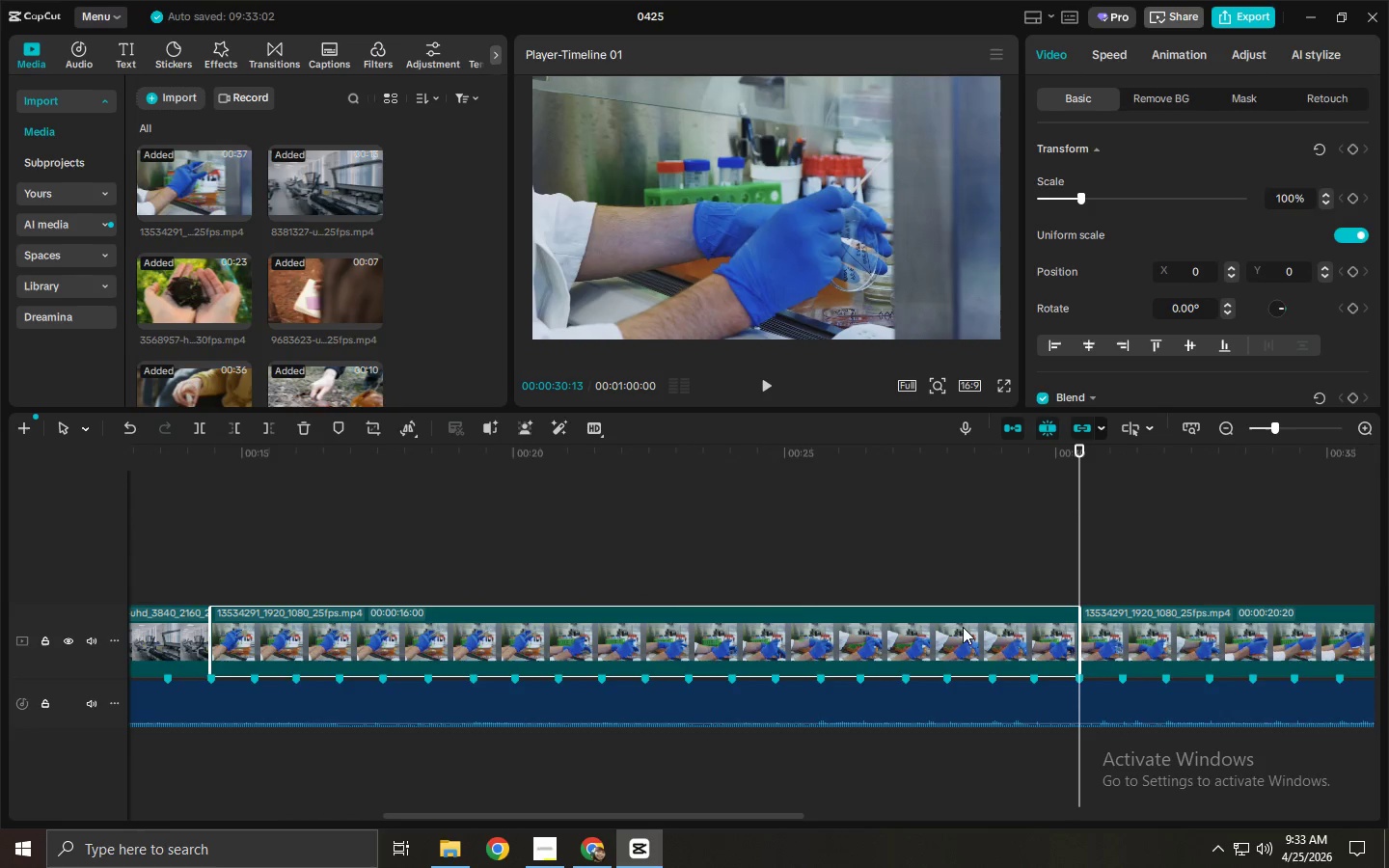 
key(Delete)
 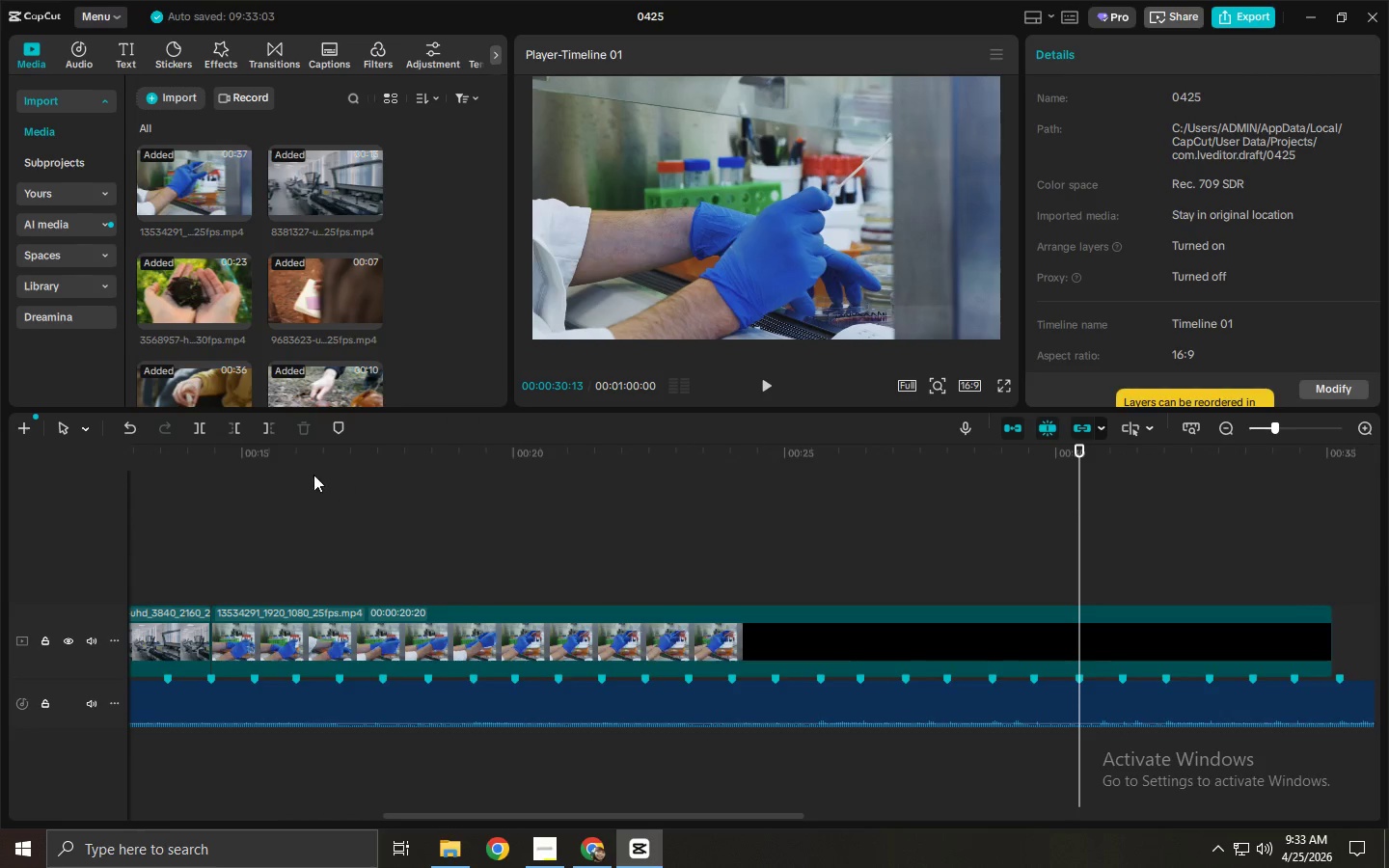 
left_click_drag(start_coordinate=[260, 461], to_coordinate=[302, 467])
 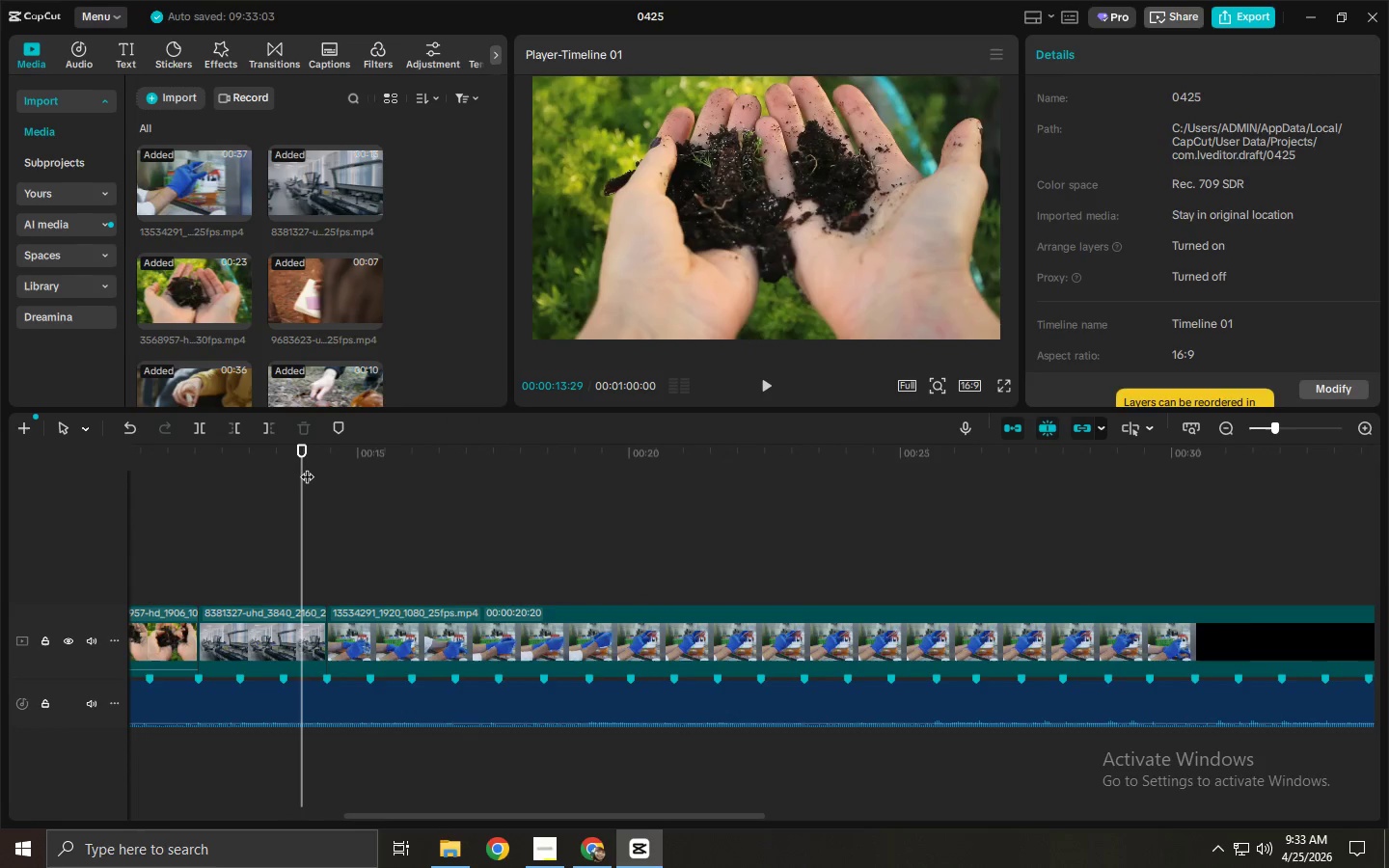 
key(Space)
 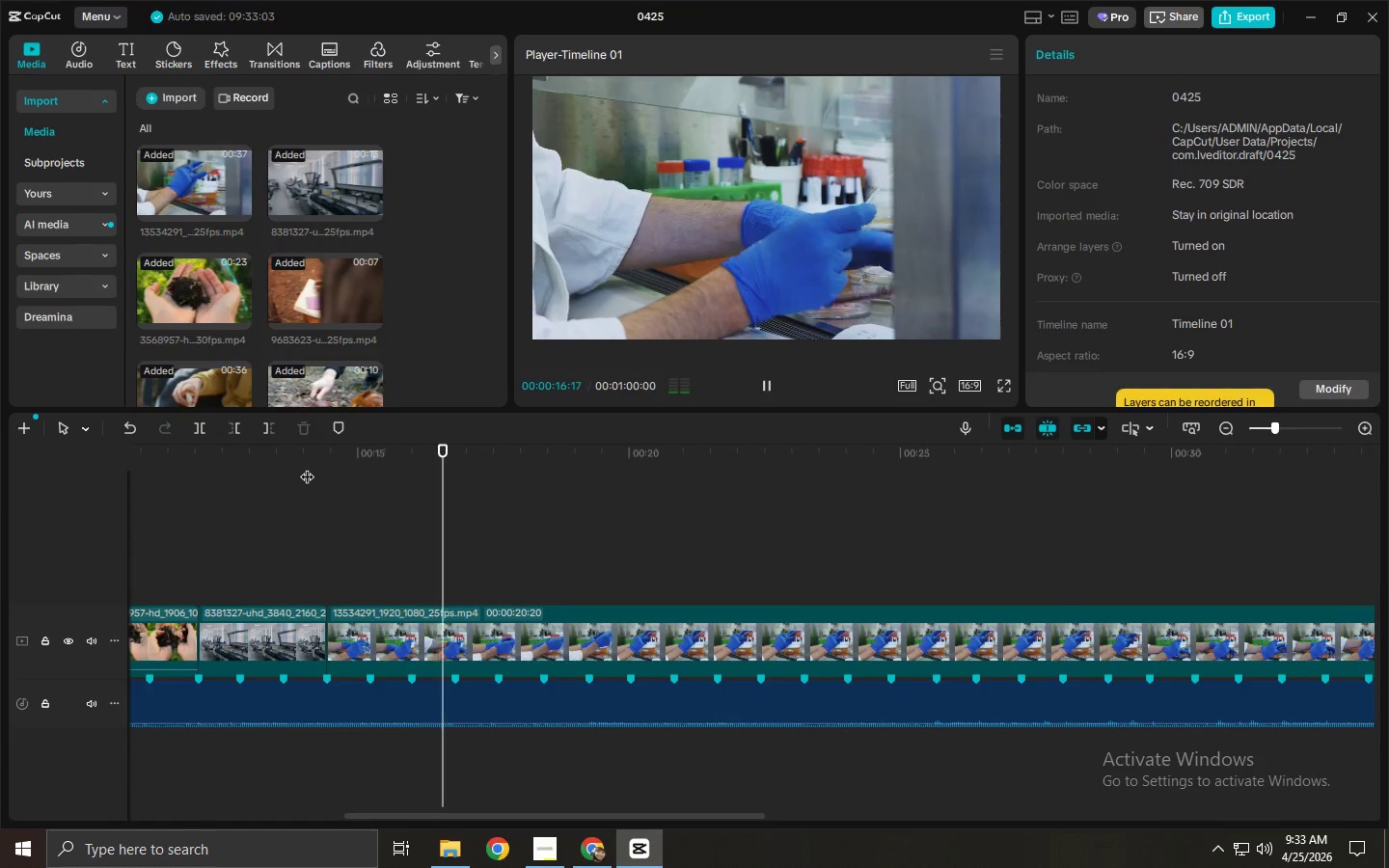 
key(Space)
 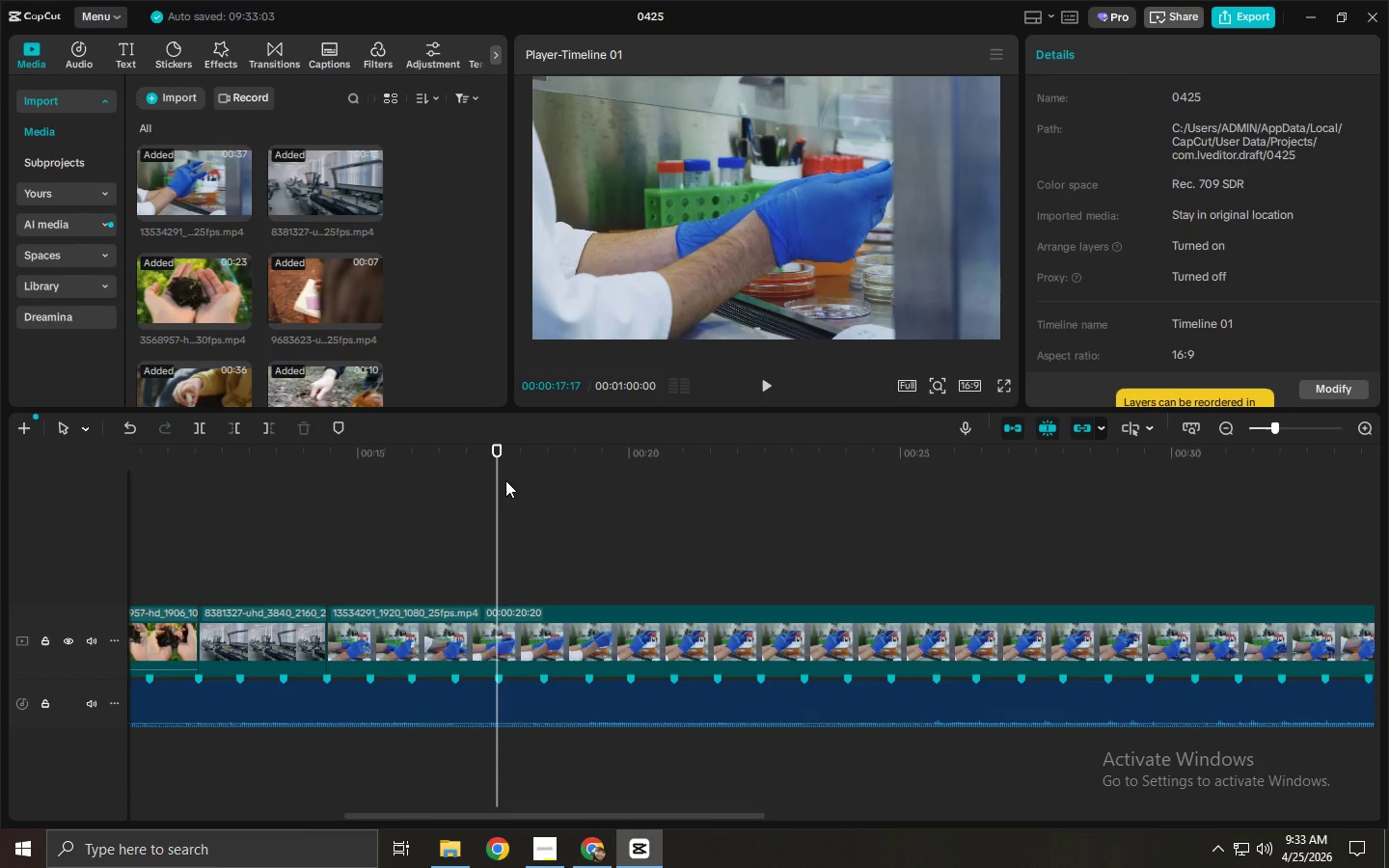 
left_click_drag(start_coordinate=[486, 464], to_coordinate=[456, 466])
 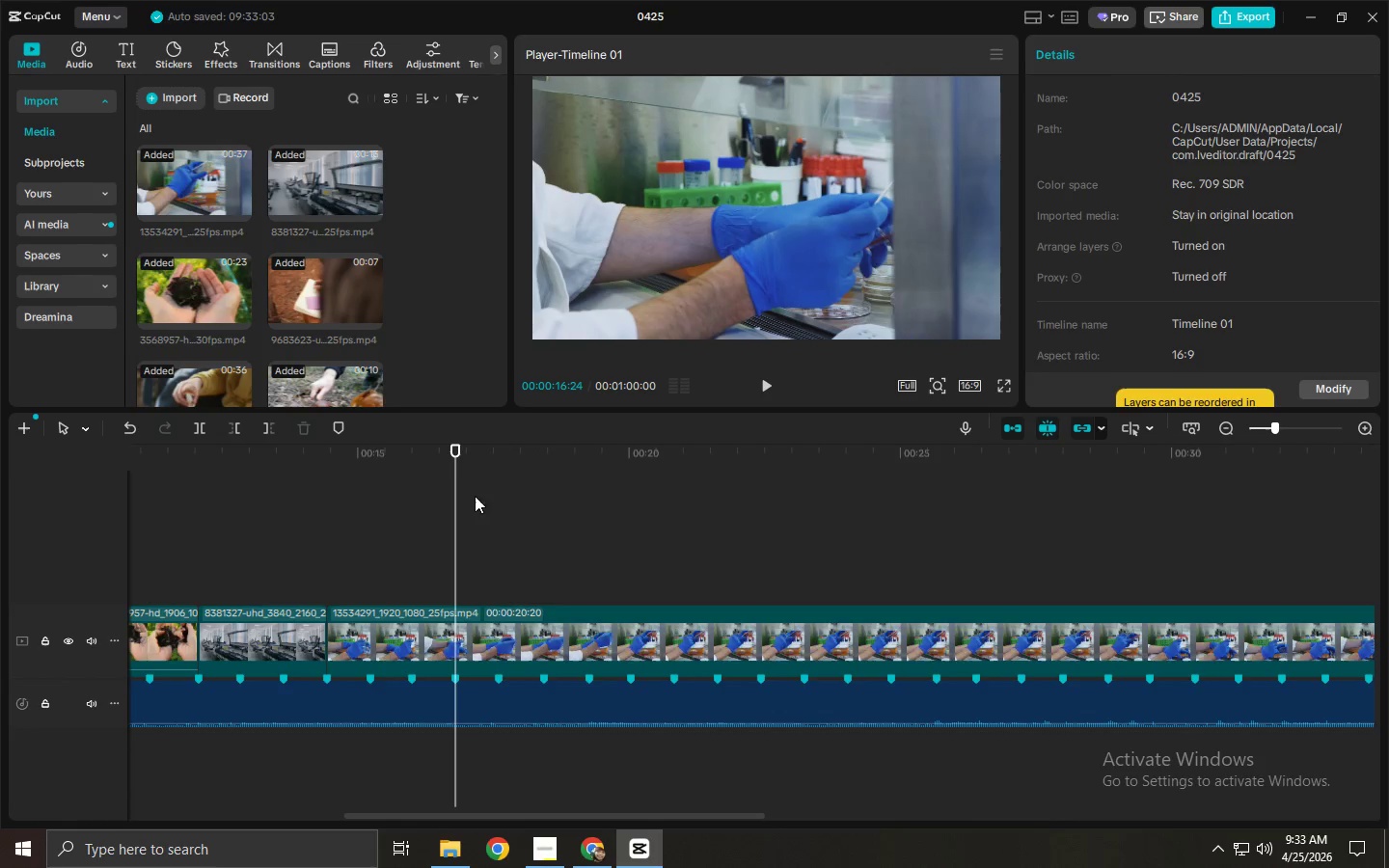 
key(Control+ControlLeft)
 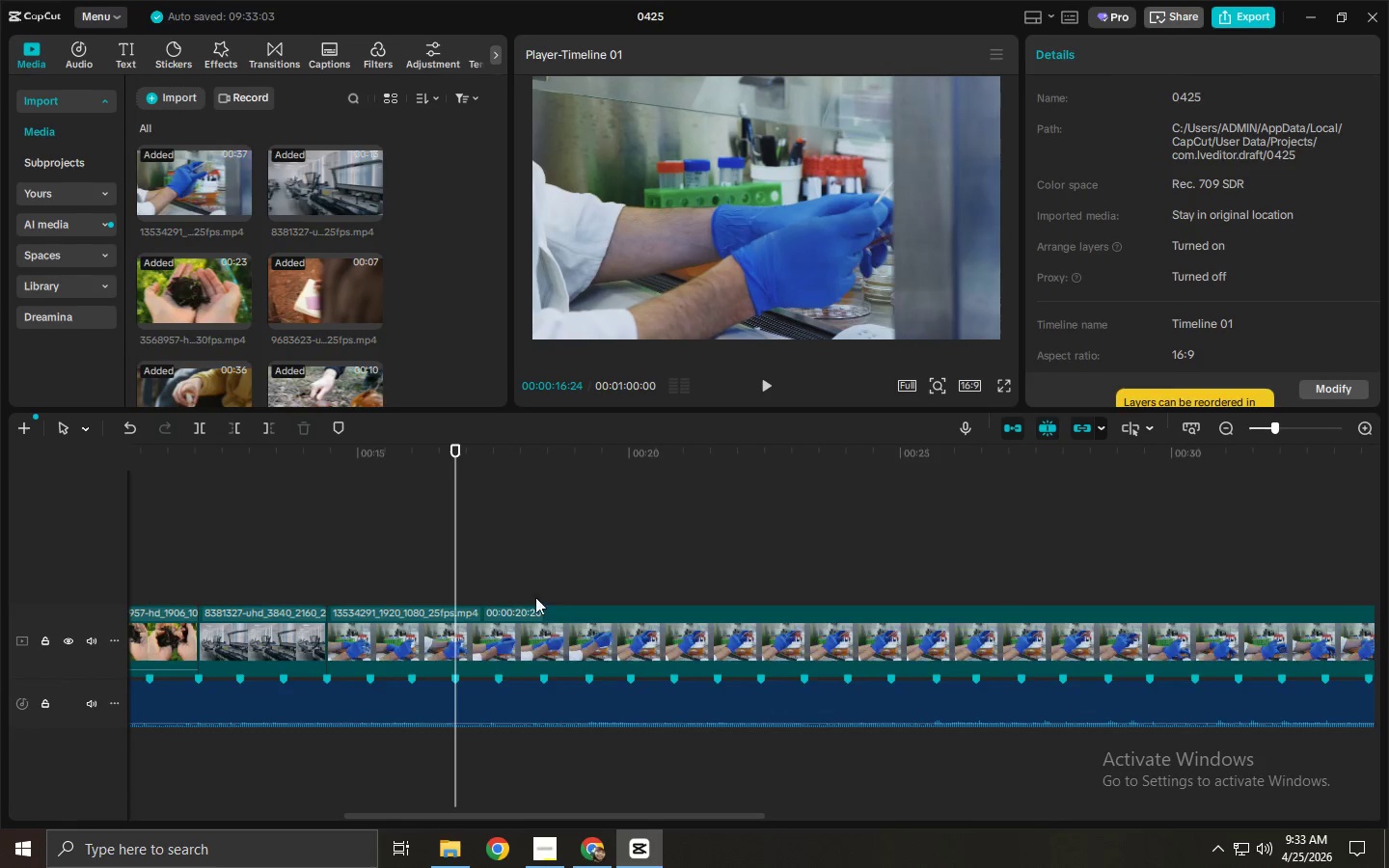 
key(Control+B)
 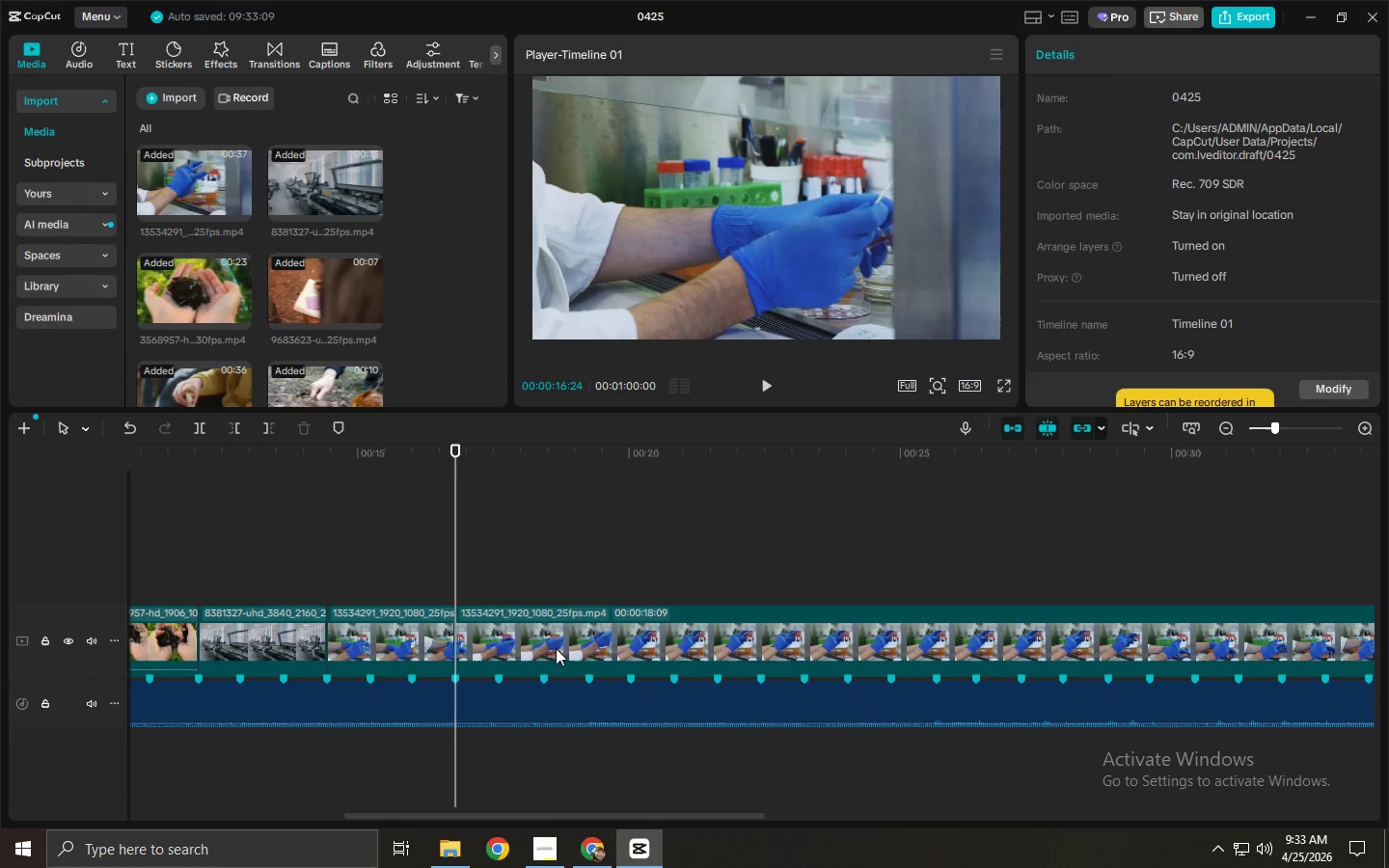 
left_click([556, 650])
 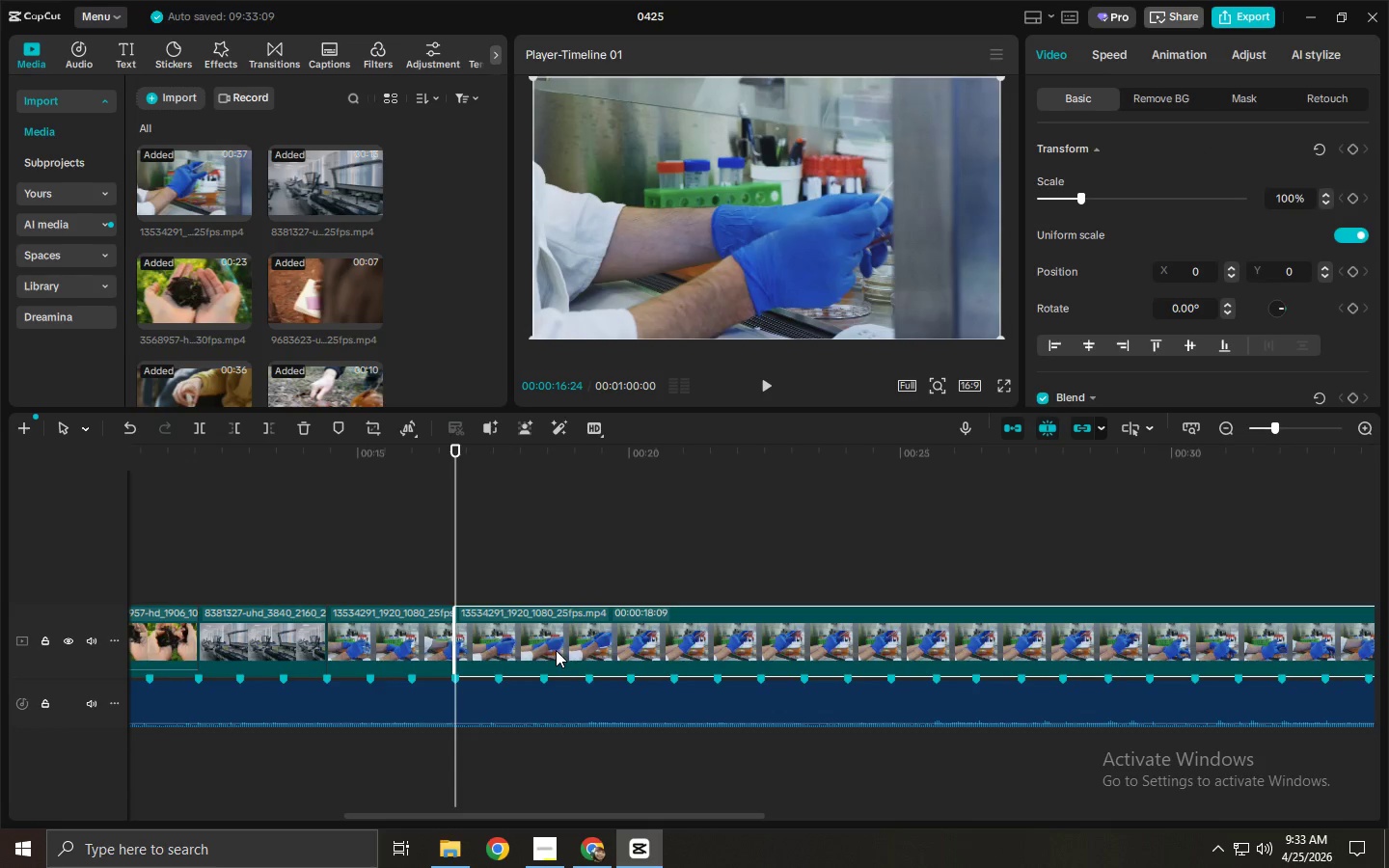 
key(Delete)
 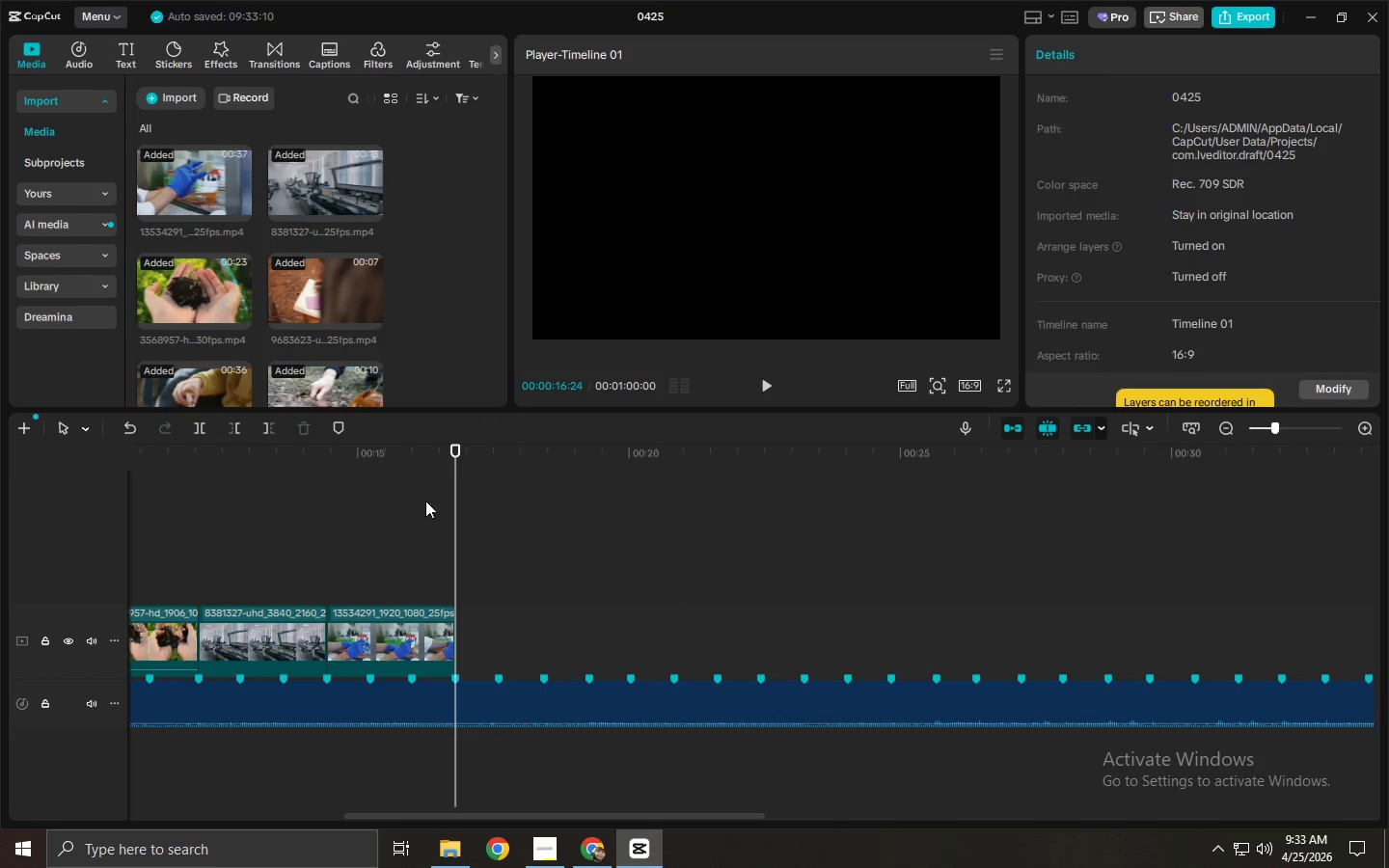 
scroll: coordinate [410, 360], scroll_direction: down, amount: 8.0
 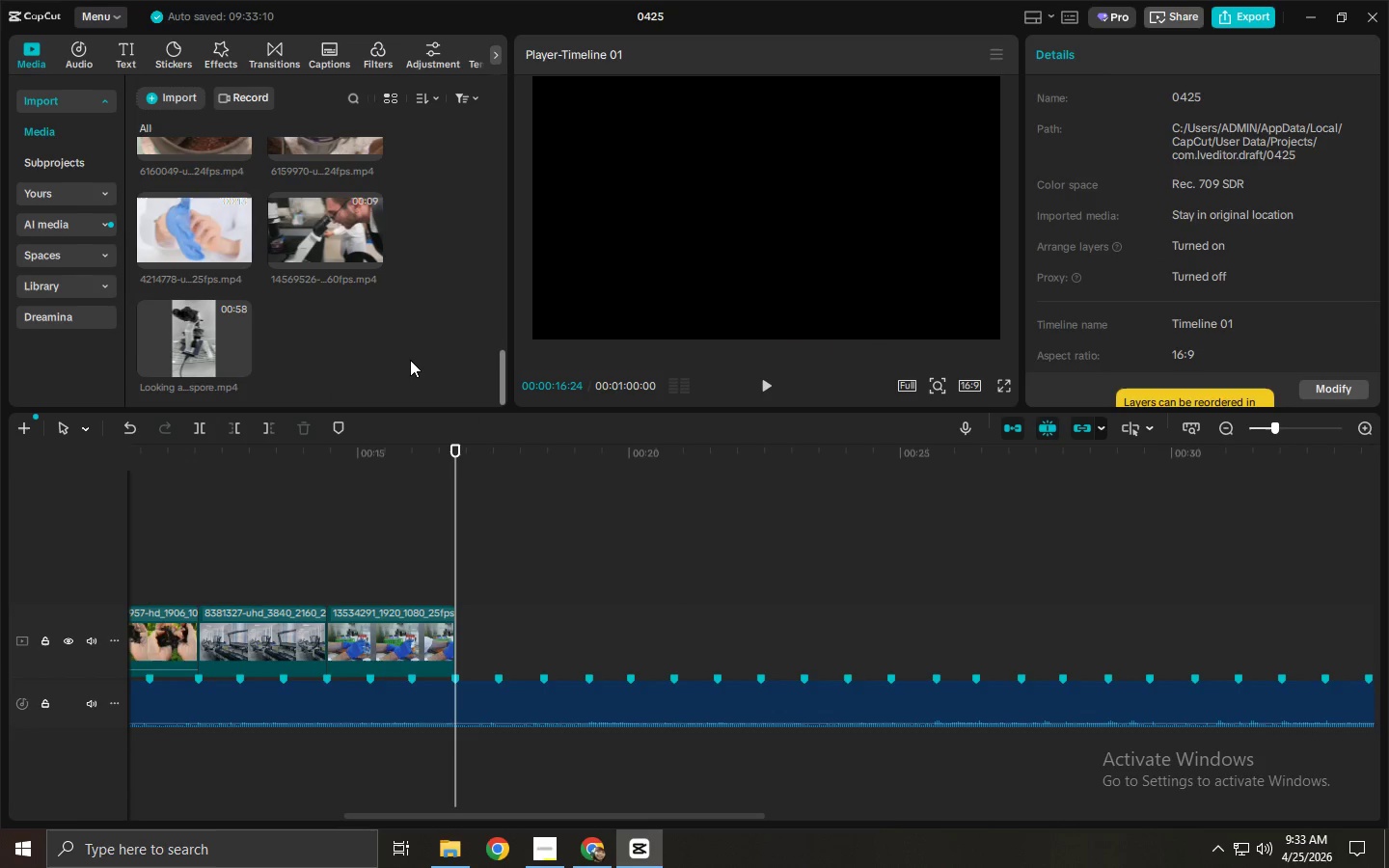 
left_click_drag(start_coordinate=[338, 241], to_coordinate=[493, 644])
 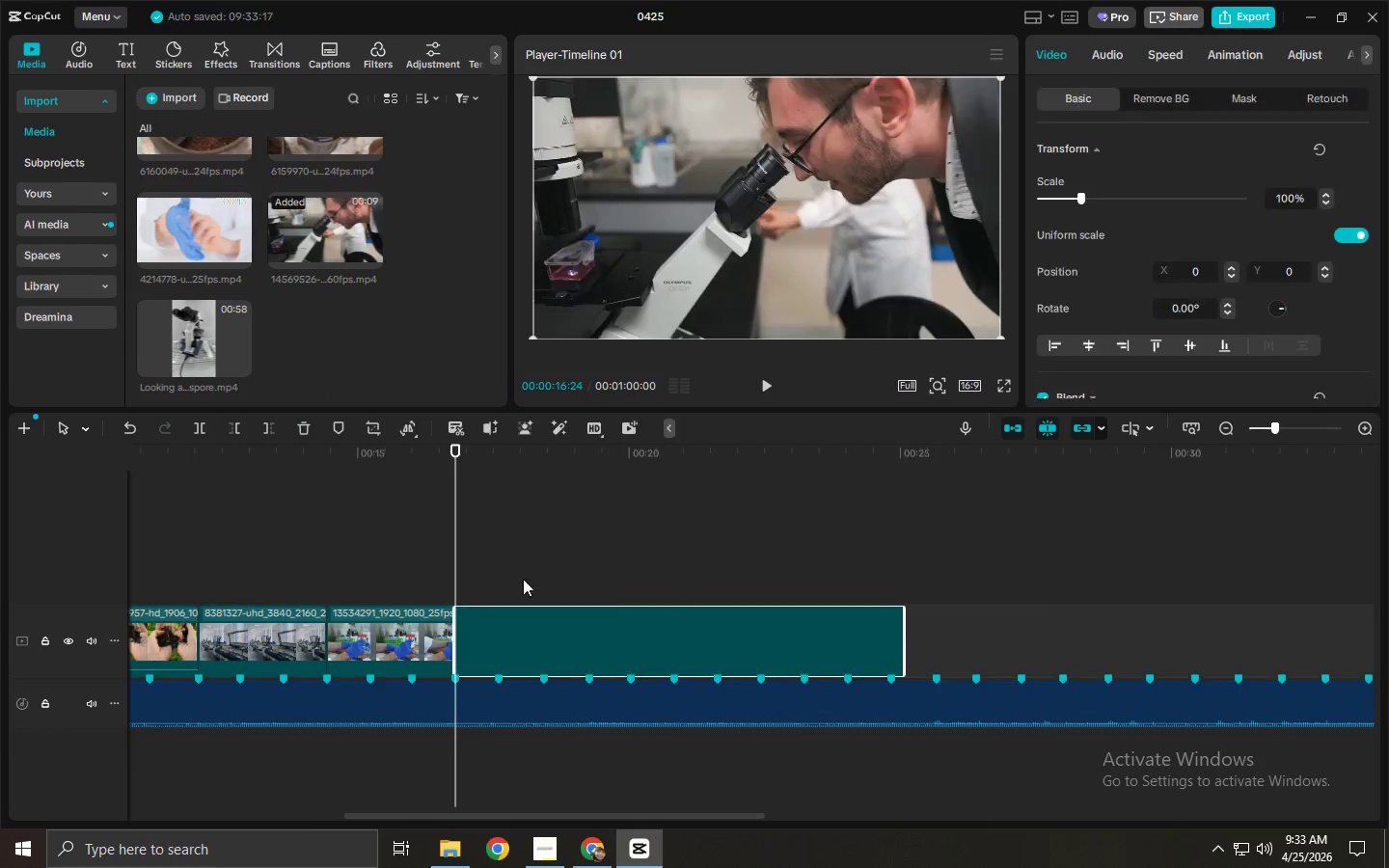 
key(Space)
 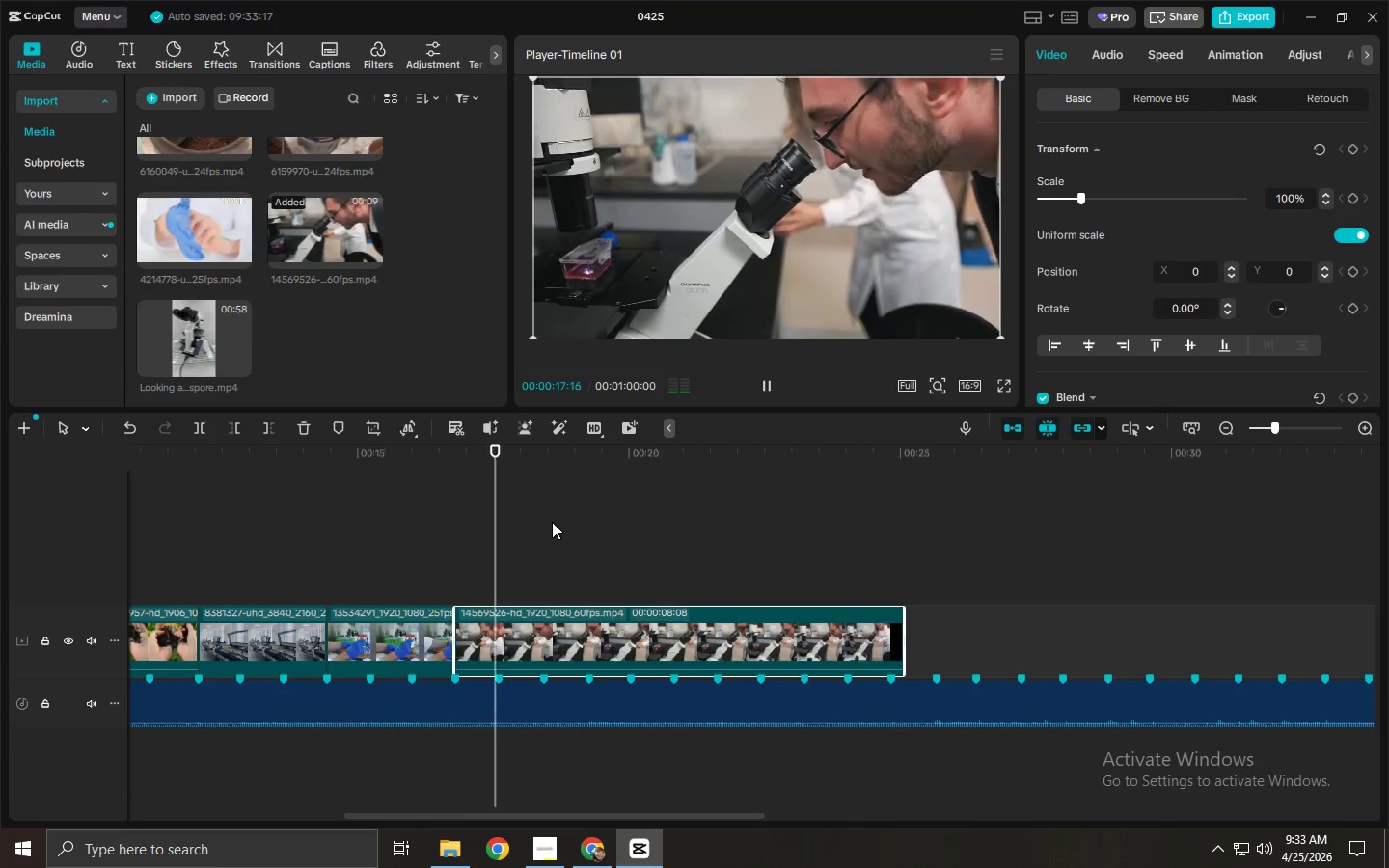 
key(Space)
 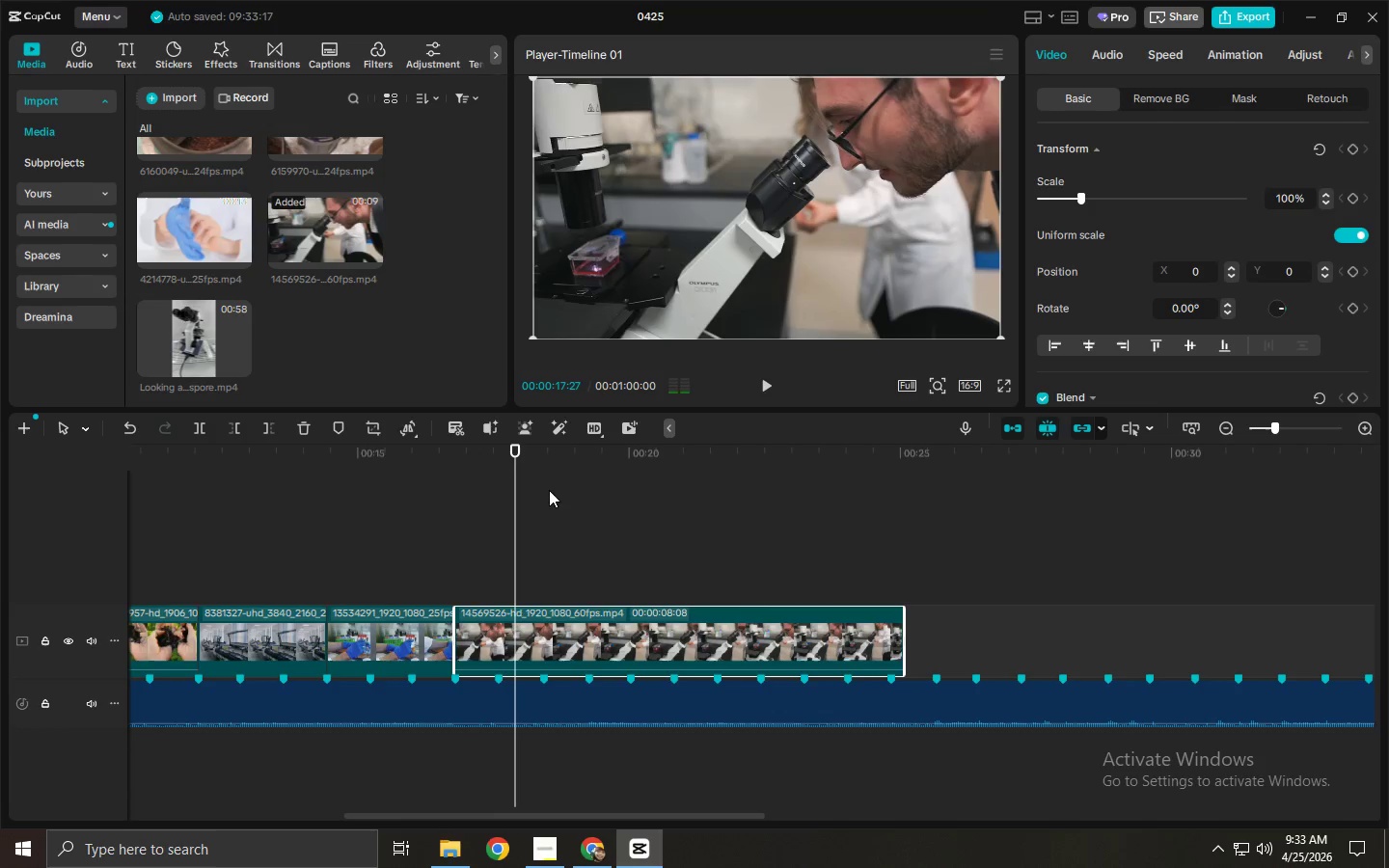 
key(Space)
 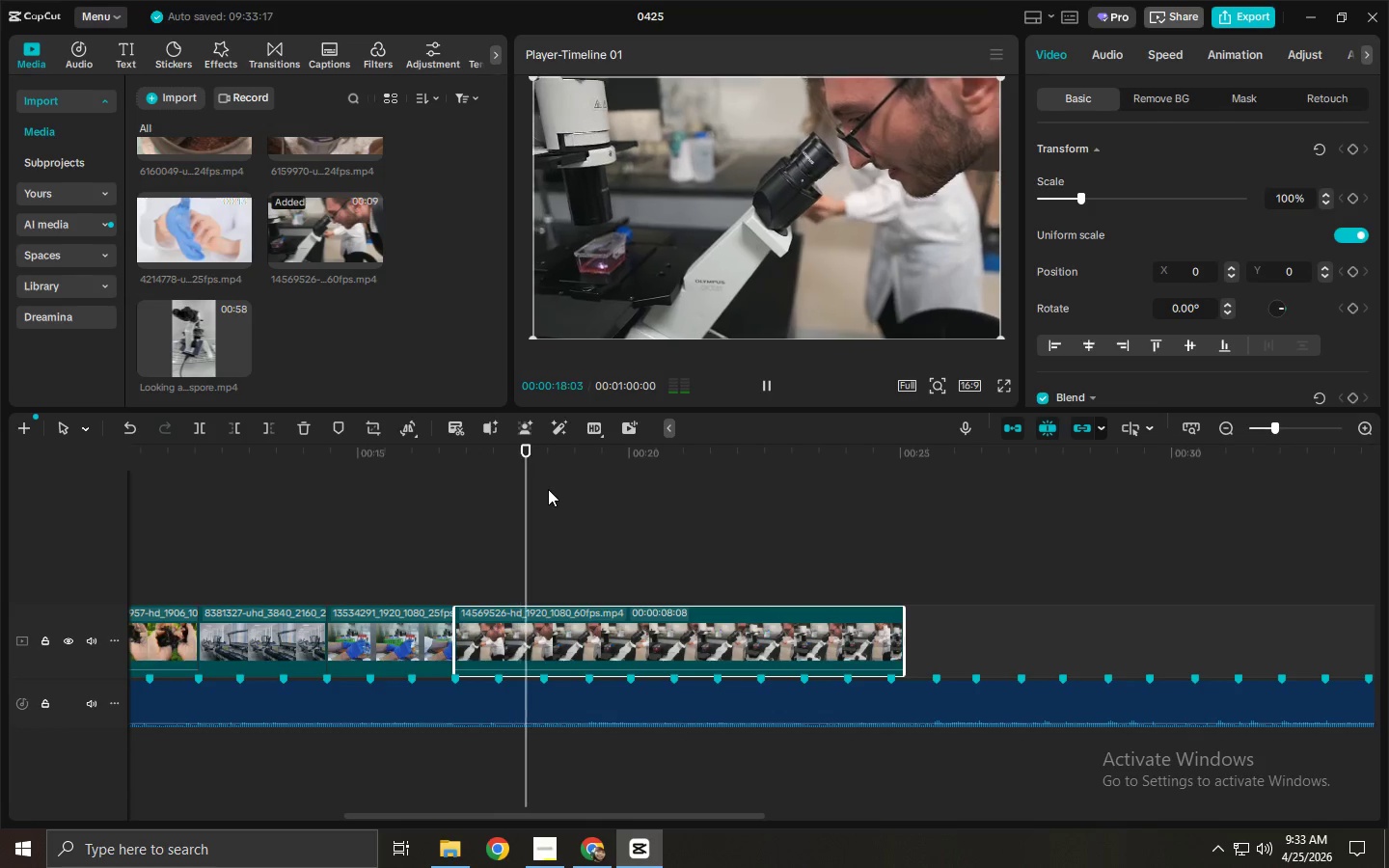 
key(Space)
 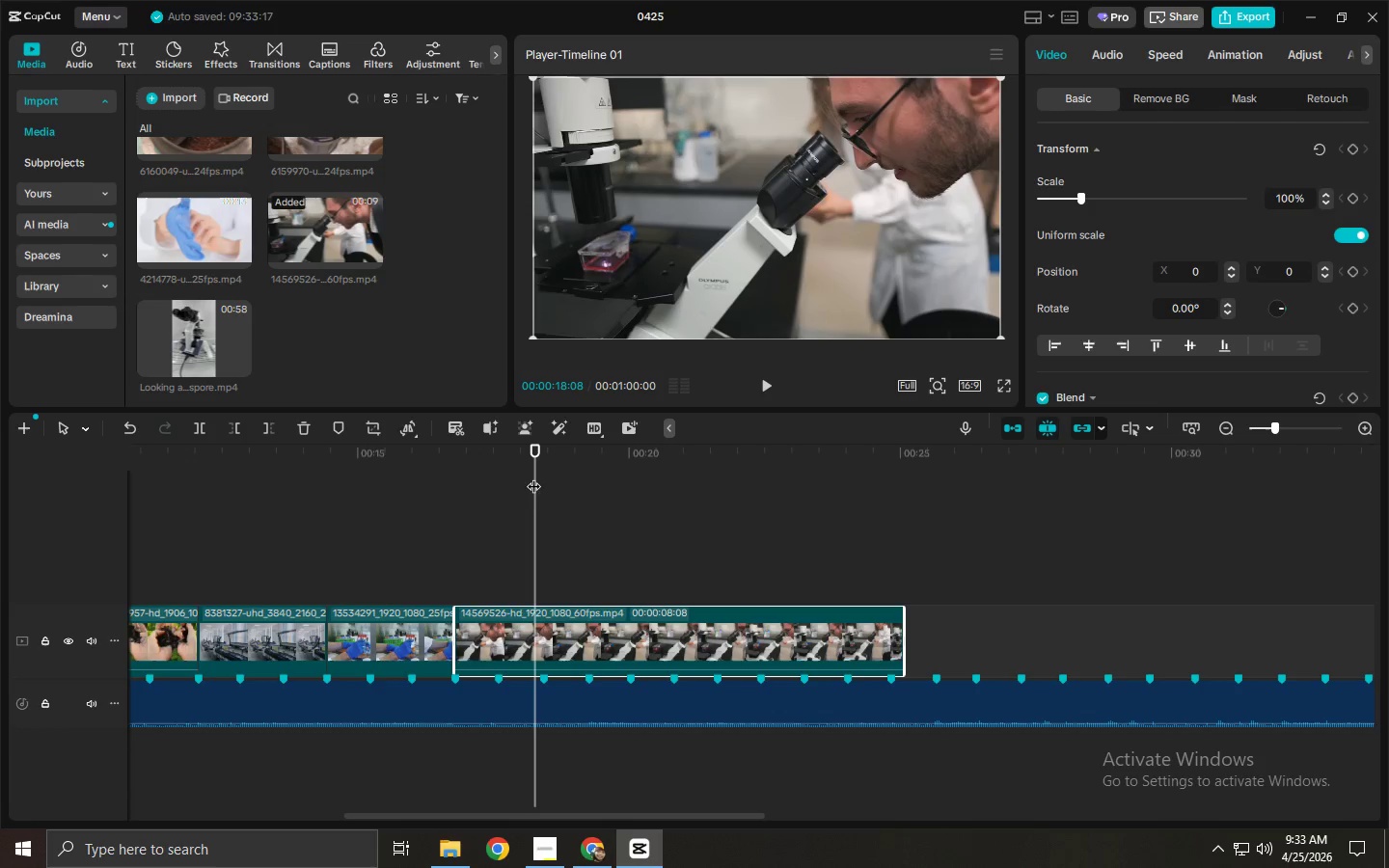 
left_click_drag(start_coordinate=[528, 470], to_coordinate=[544, 472])
 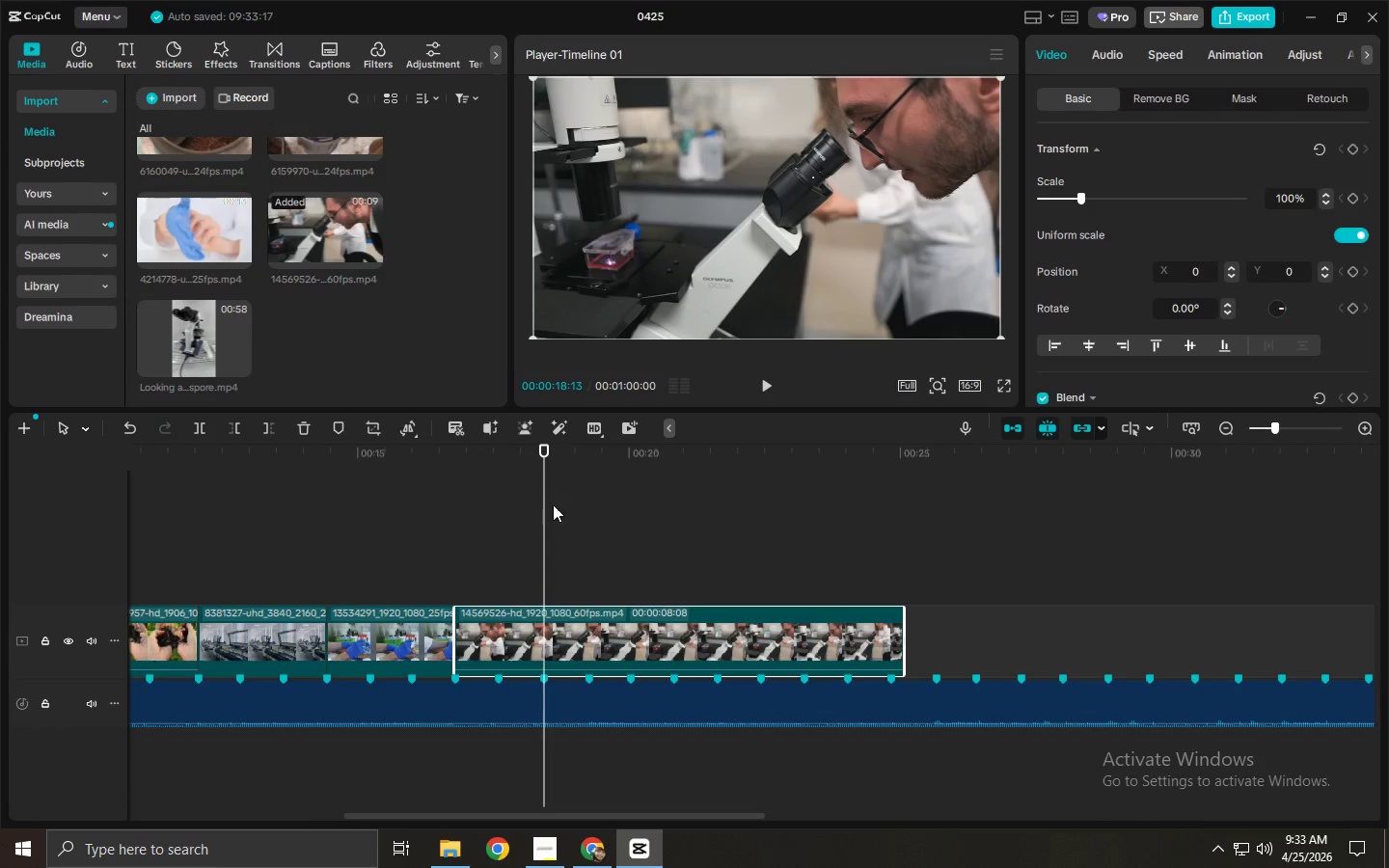 
key(Control+ControlLeft)
 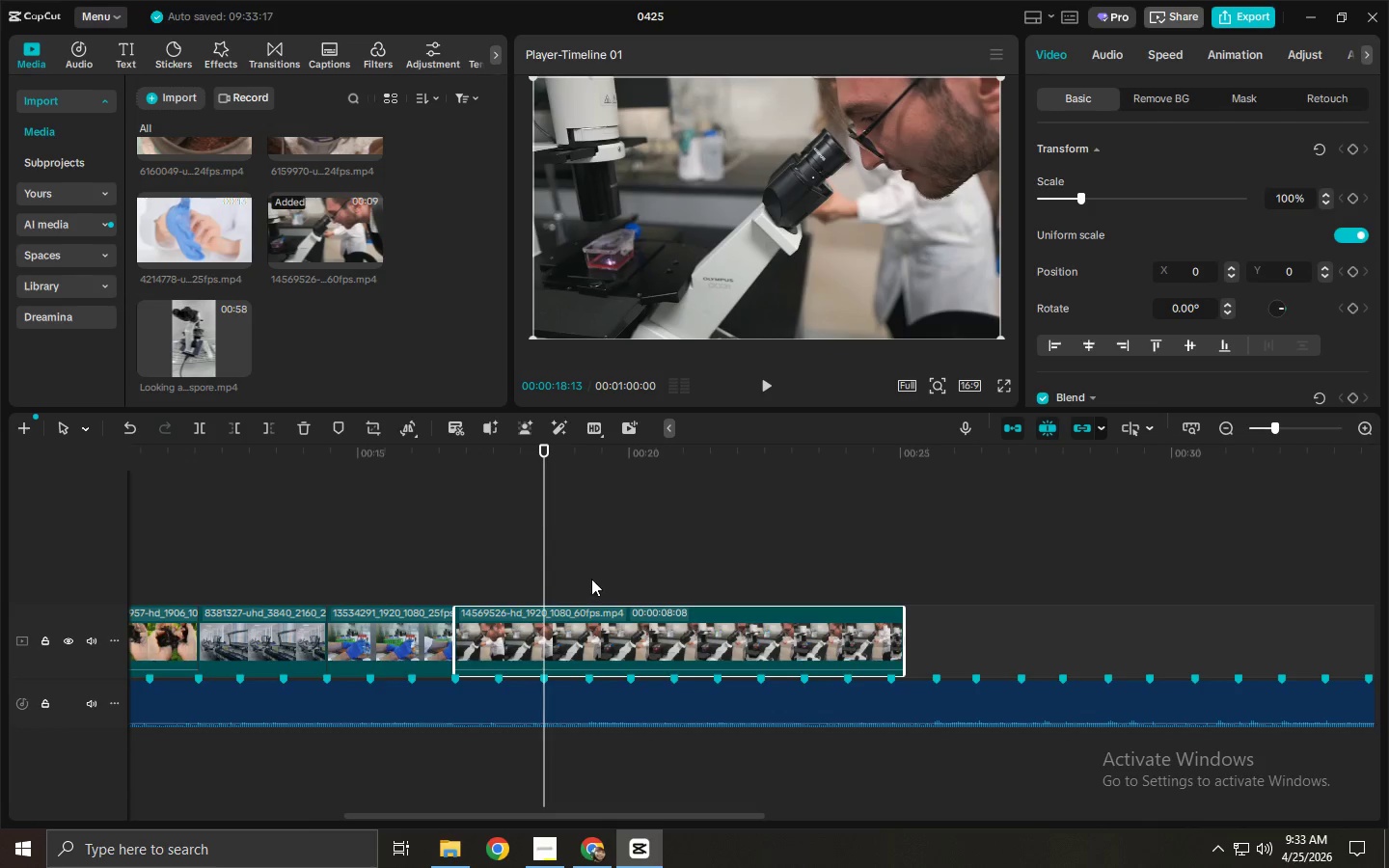 
key(Control+B)
 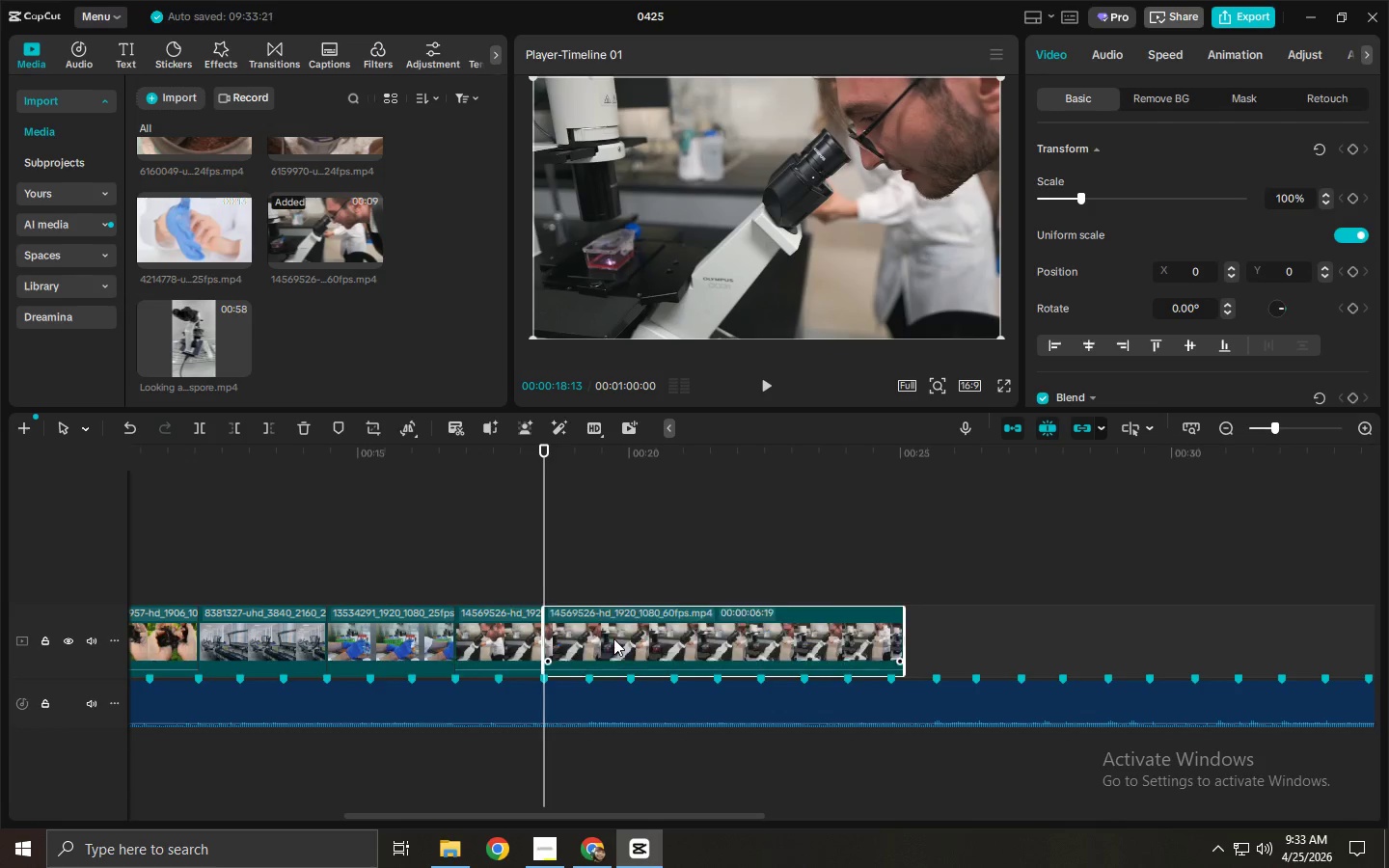 
left_click([613, 638])
 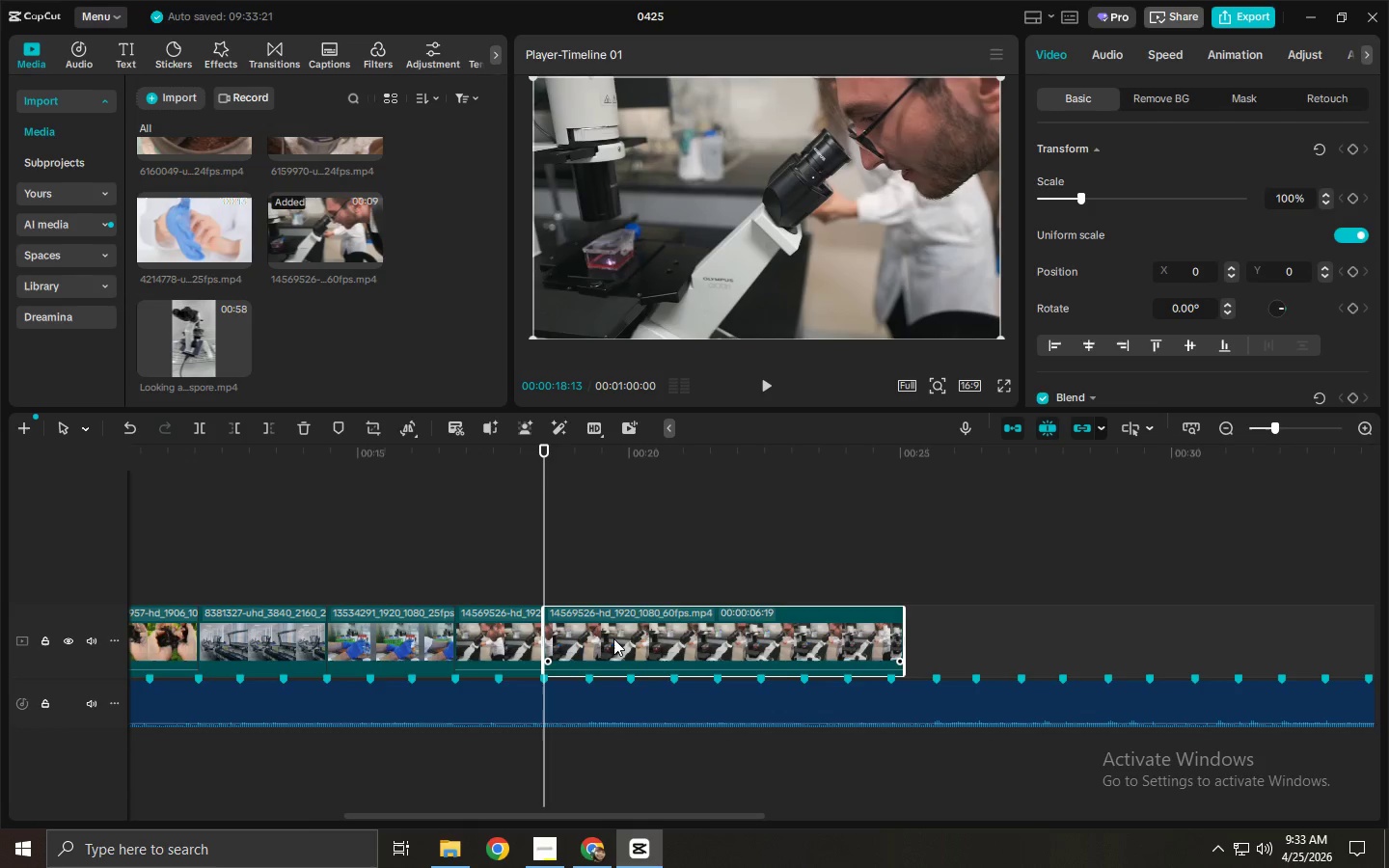 
key(Delete)
 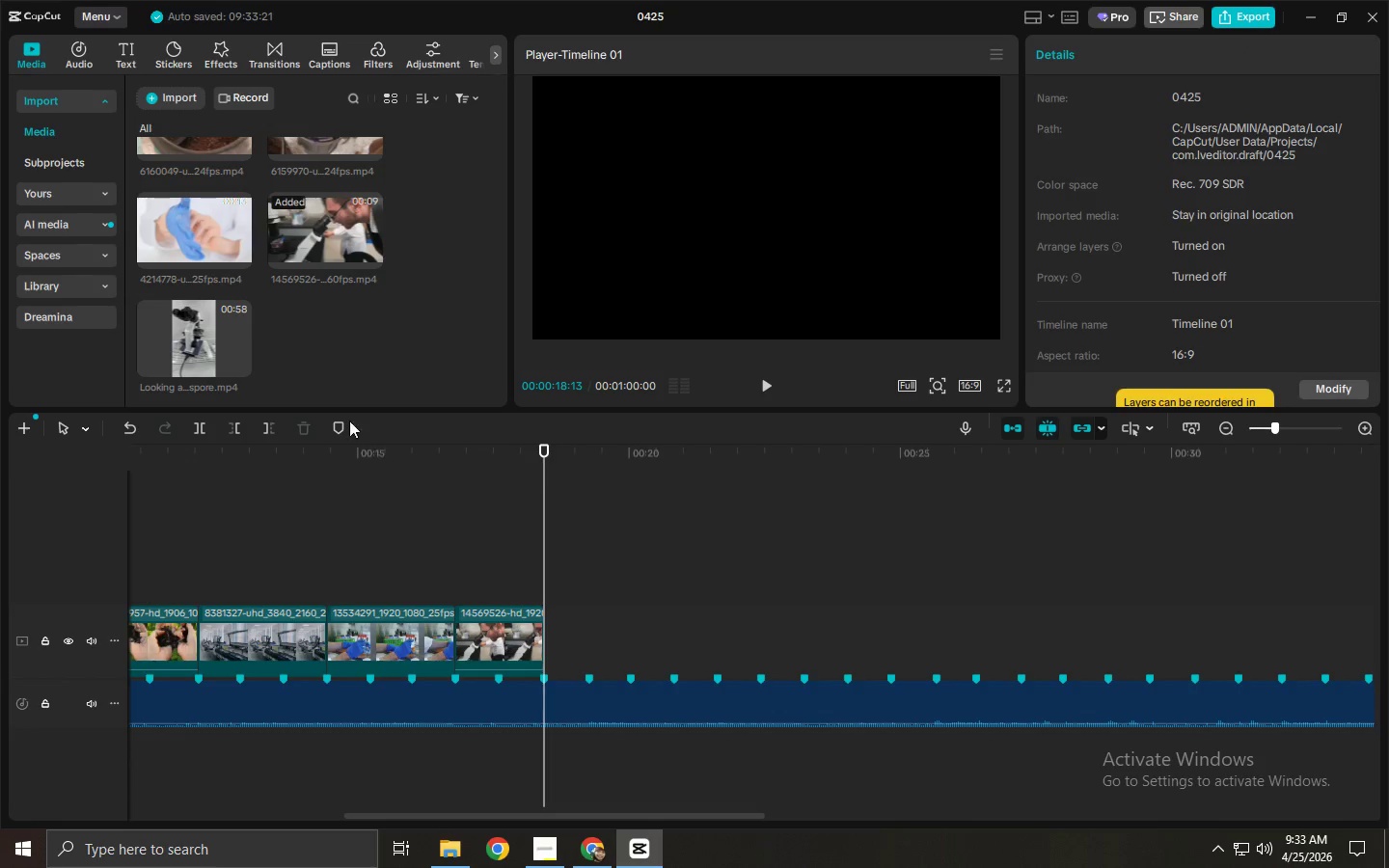 
scroll: coordinate [333, 376], scroll_direction: up, amount: 3.0
 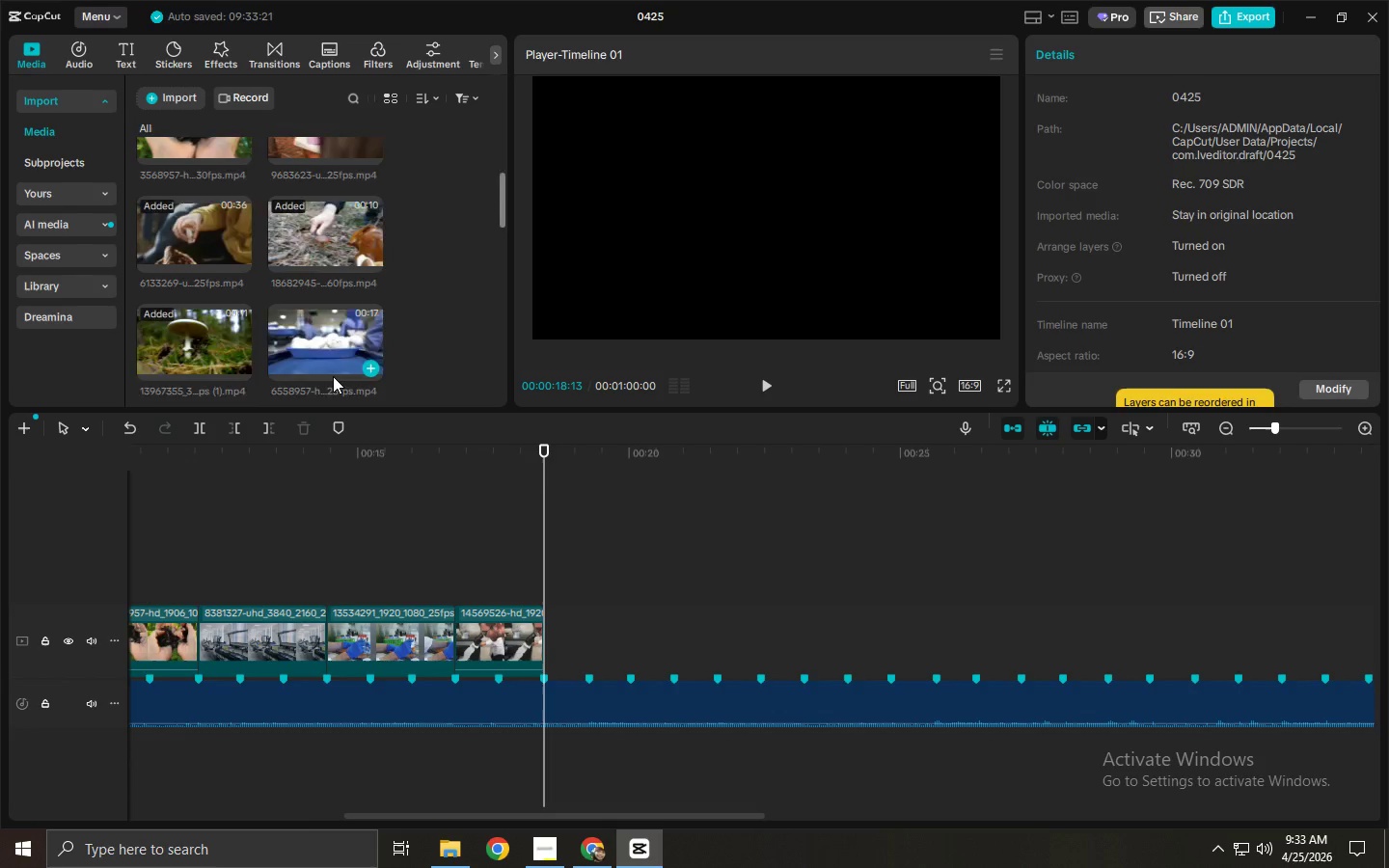 
scroll: coordinate [333, 376], scroll_direction: down, amount: 5.0
 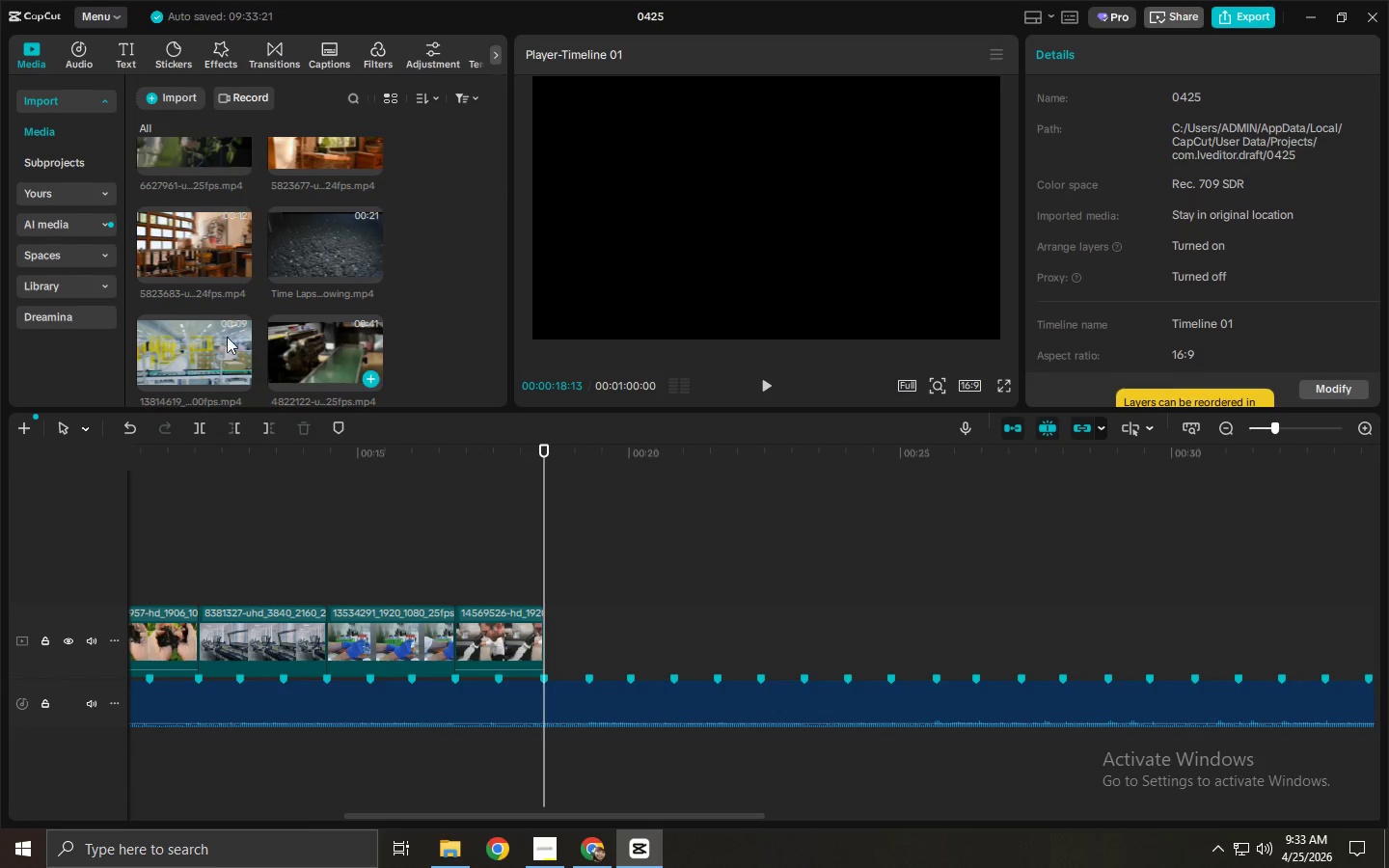 
left_click([192, 249])
 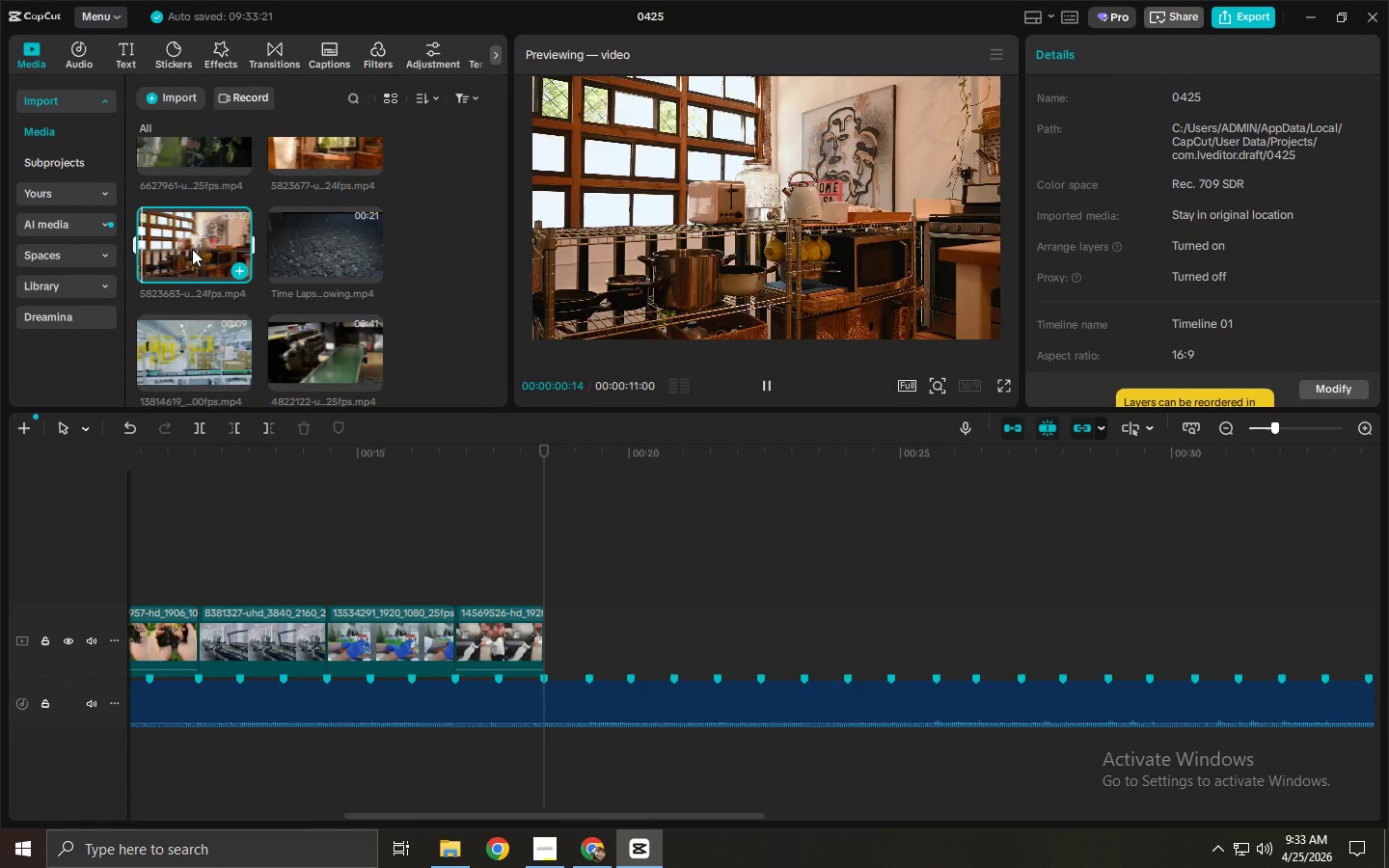 
scroll: coordinate [321, 292], scroll_direction: down, amount: 3.0
 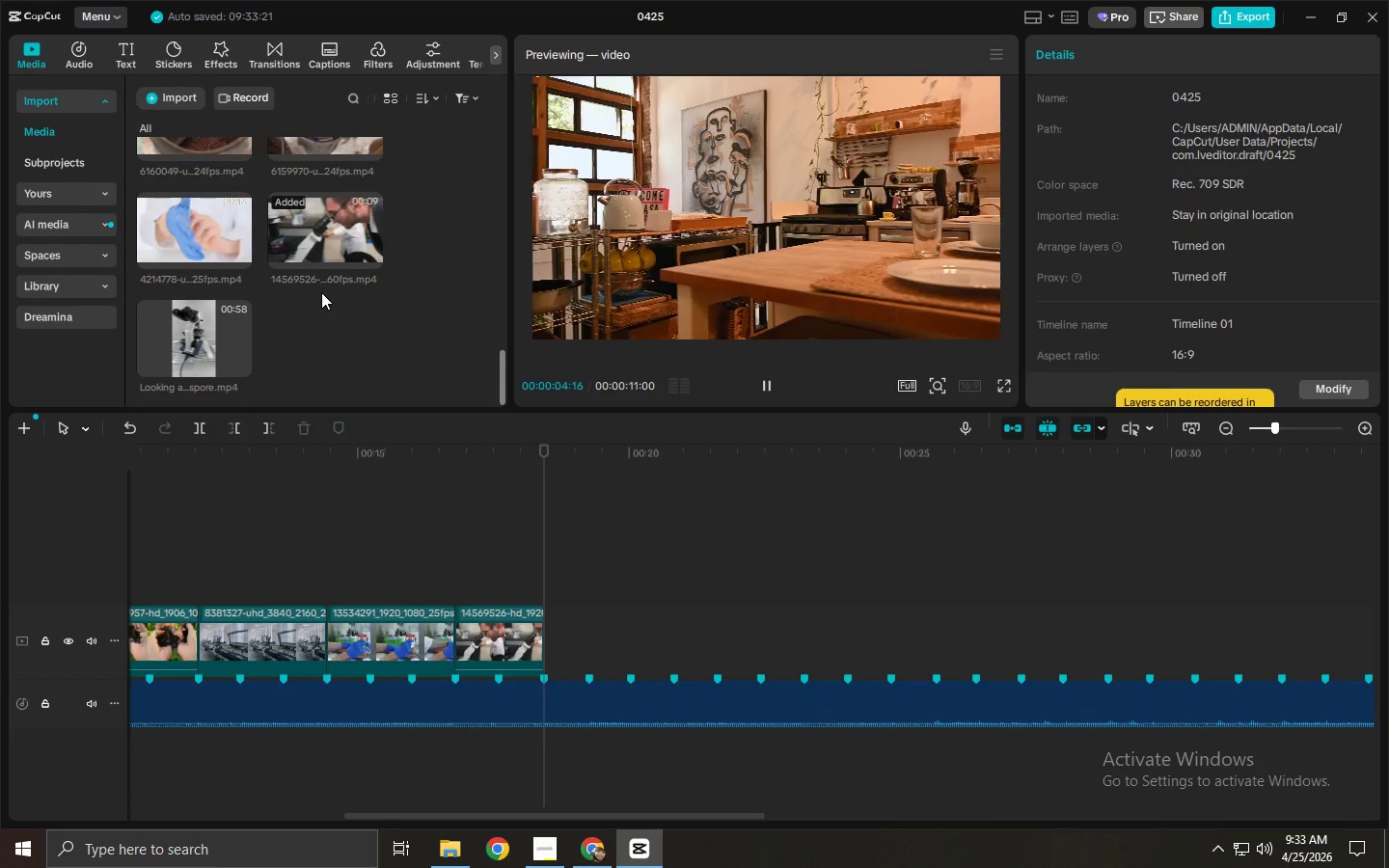 
left_click([200, 341])
 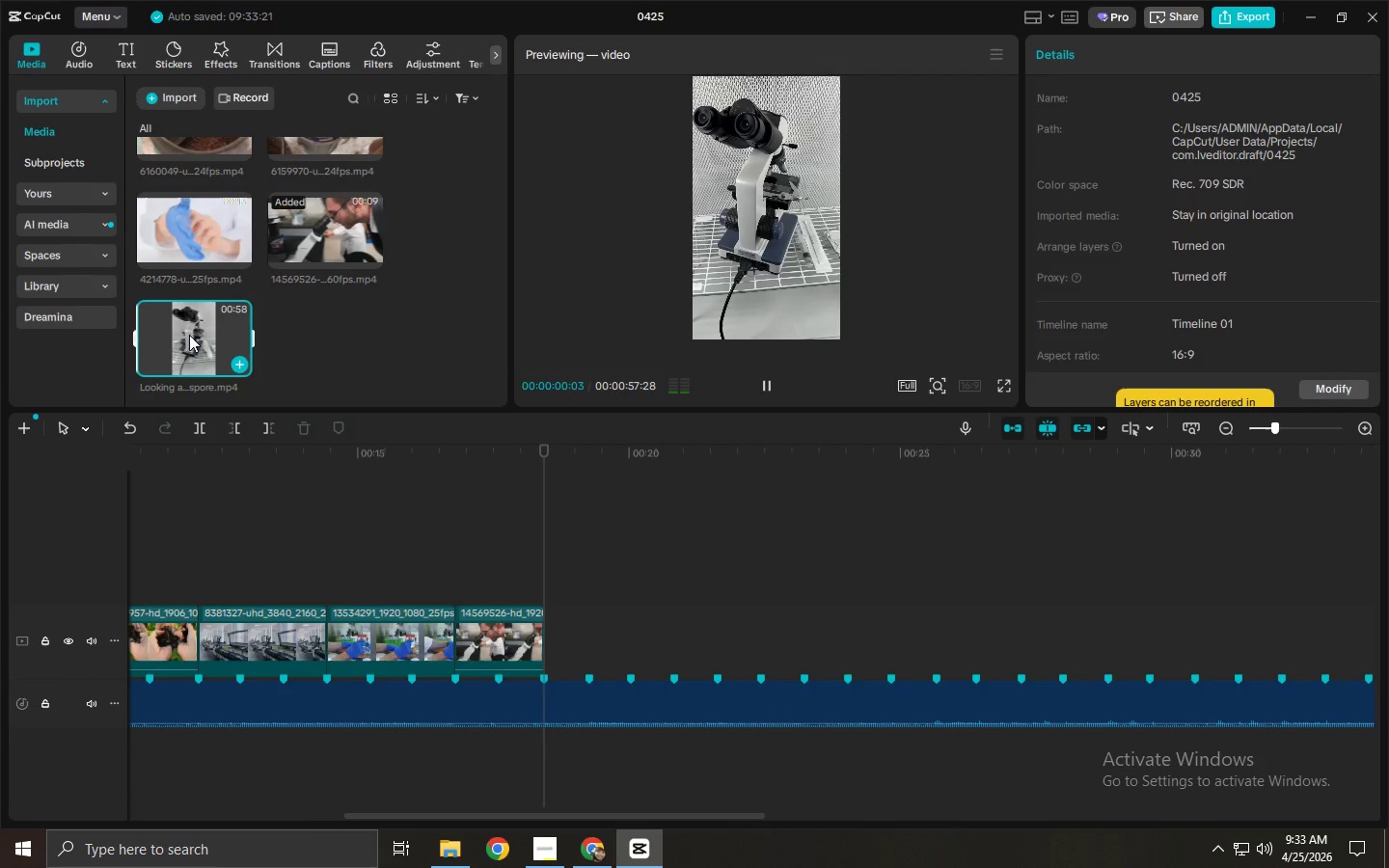 
left_click_drag(start_coordinate=[178, 329], to_coordinate=[570, 615])
 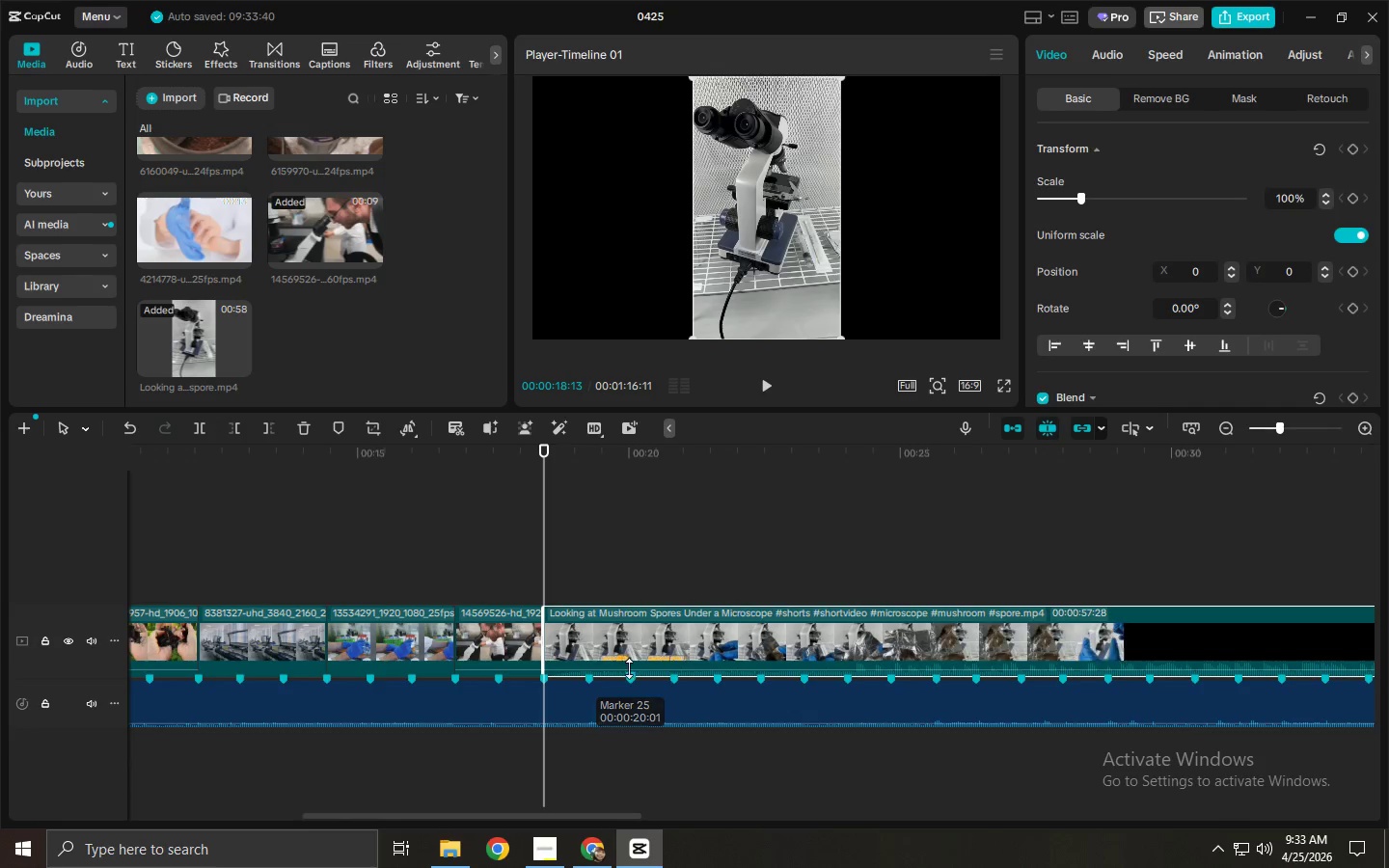 
left_click_drag(start_coordinate=[629, 668], to_coordinate=[628, 685])
 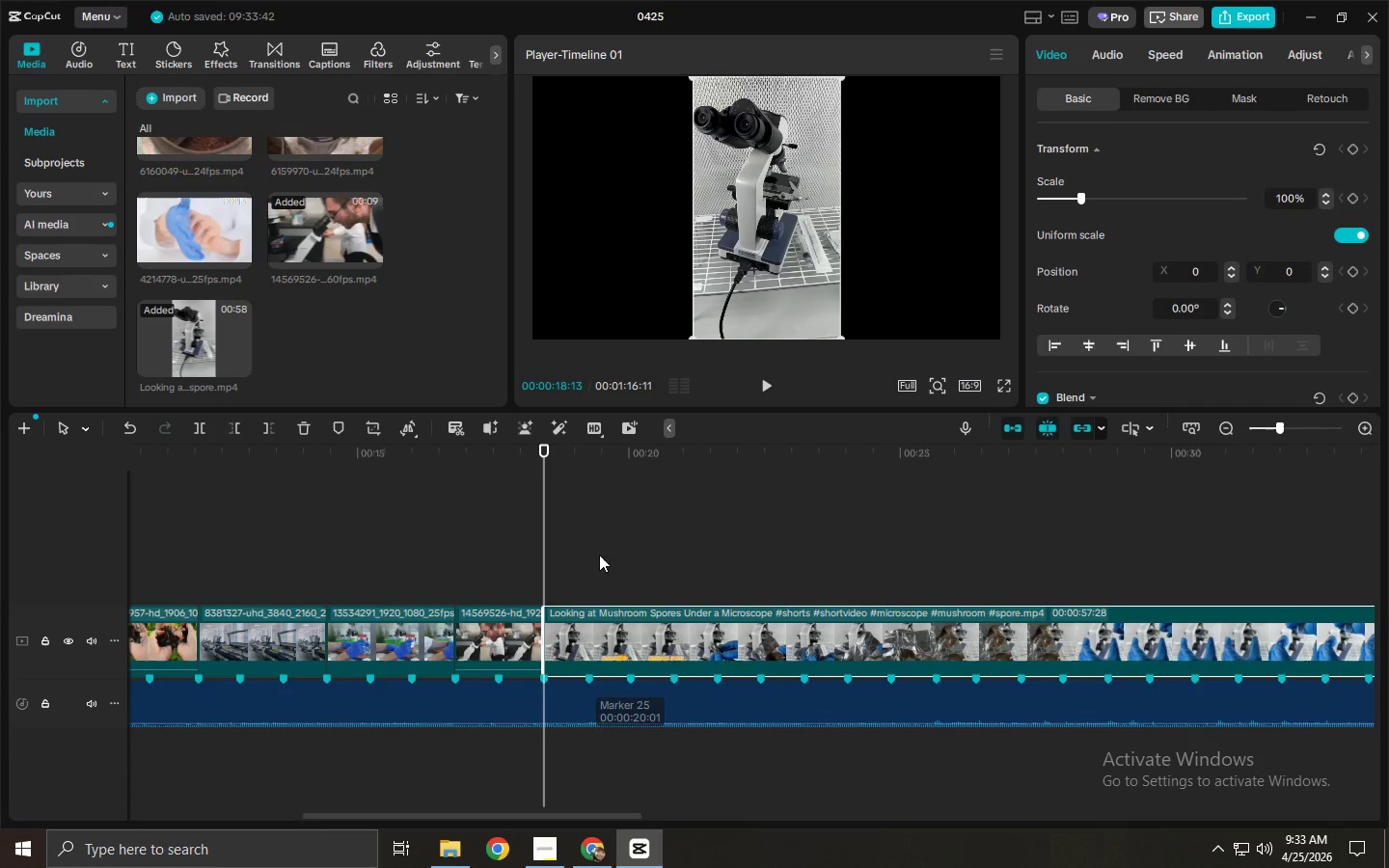 
key(Space)
 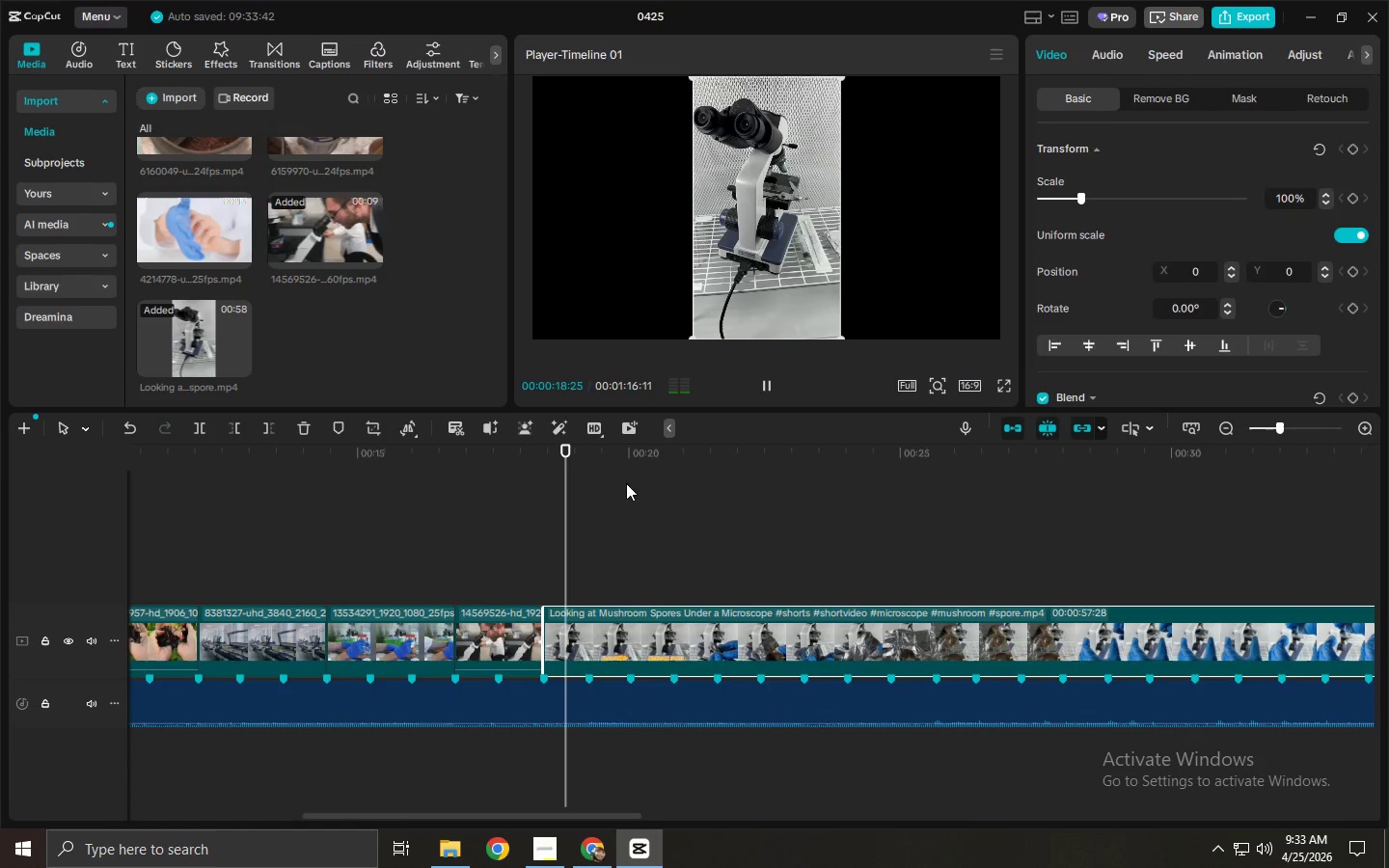 
left_click_drag(start_coordinate=[651, 452], to_coordinate=[1108, 477])
 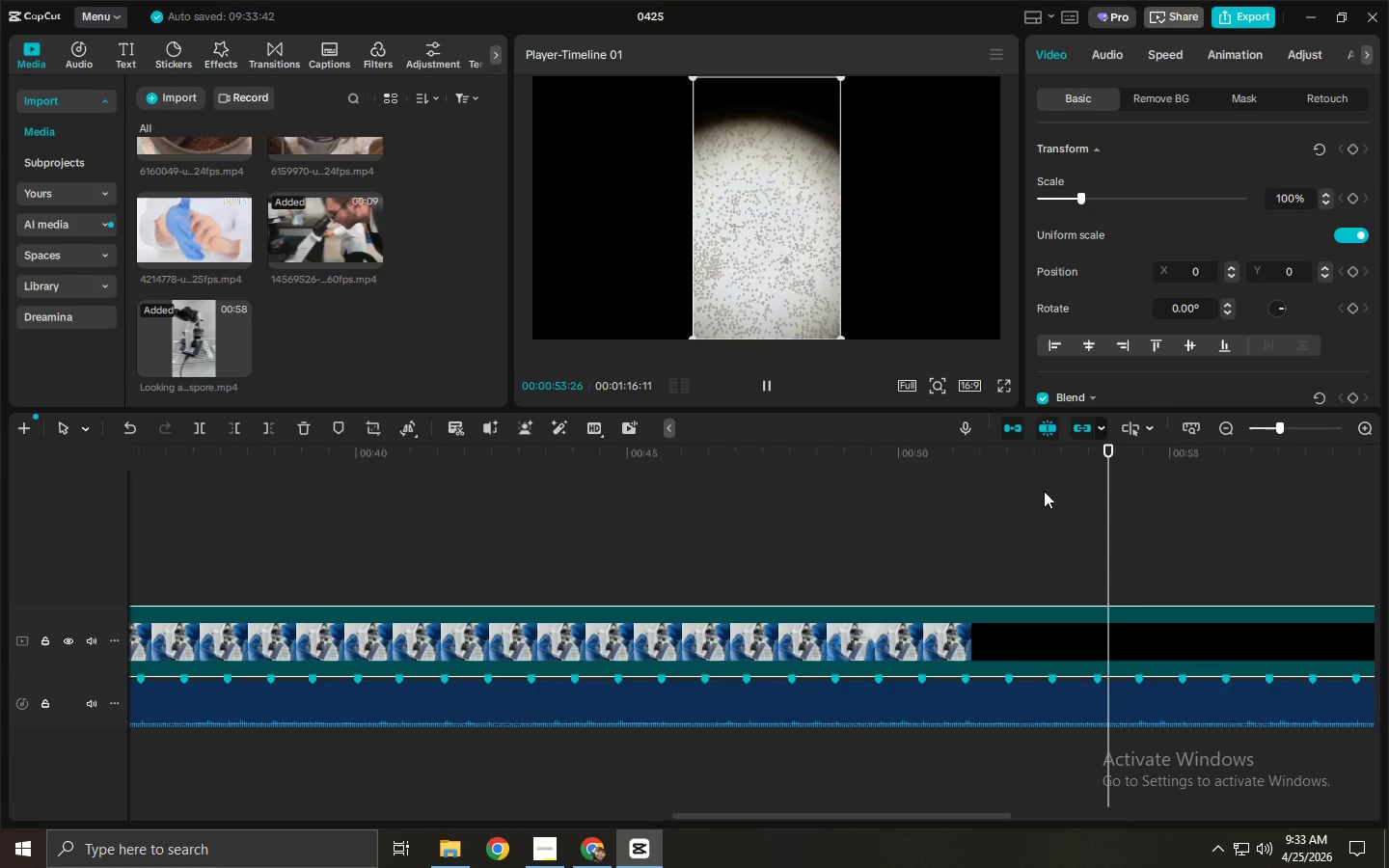 
key(Control+ControlLeft)
 